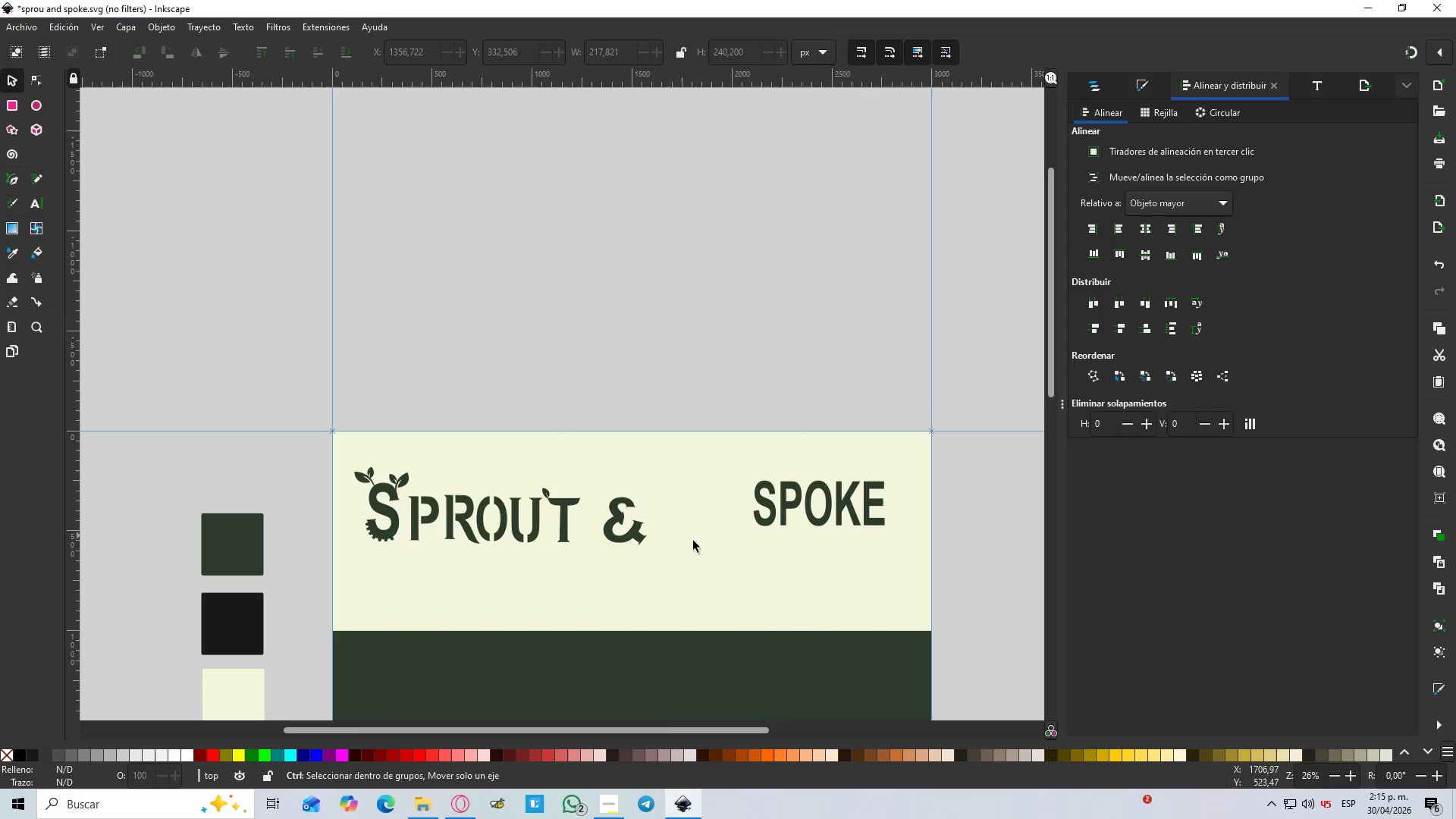 
key(Control+ControlLeft)
 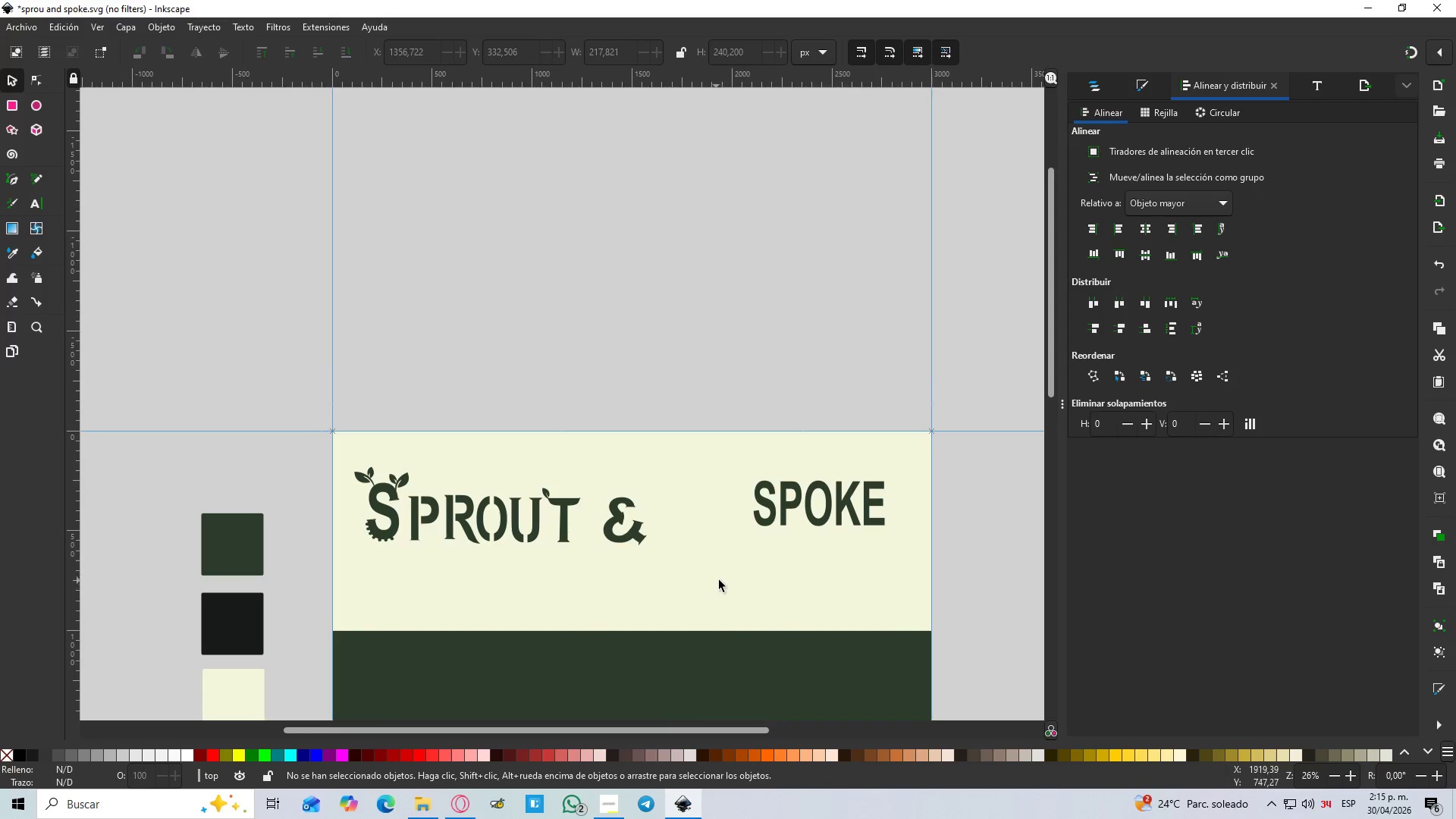 
scroll: coordinate [667, 538], scroll_direction: down, amount: 2.0
 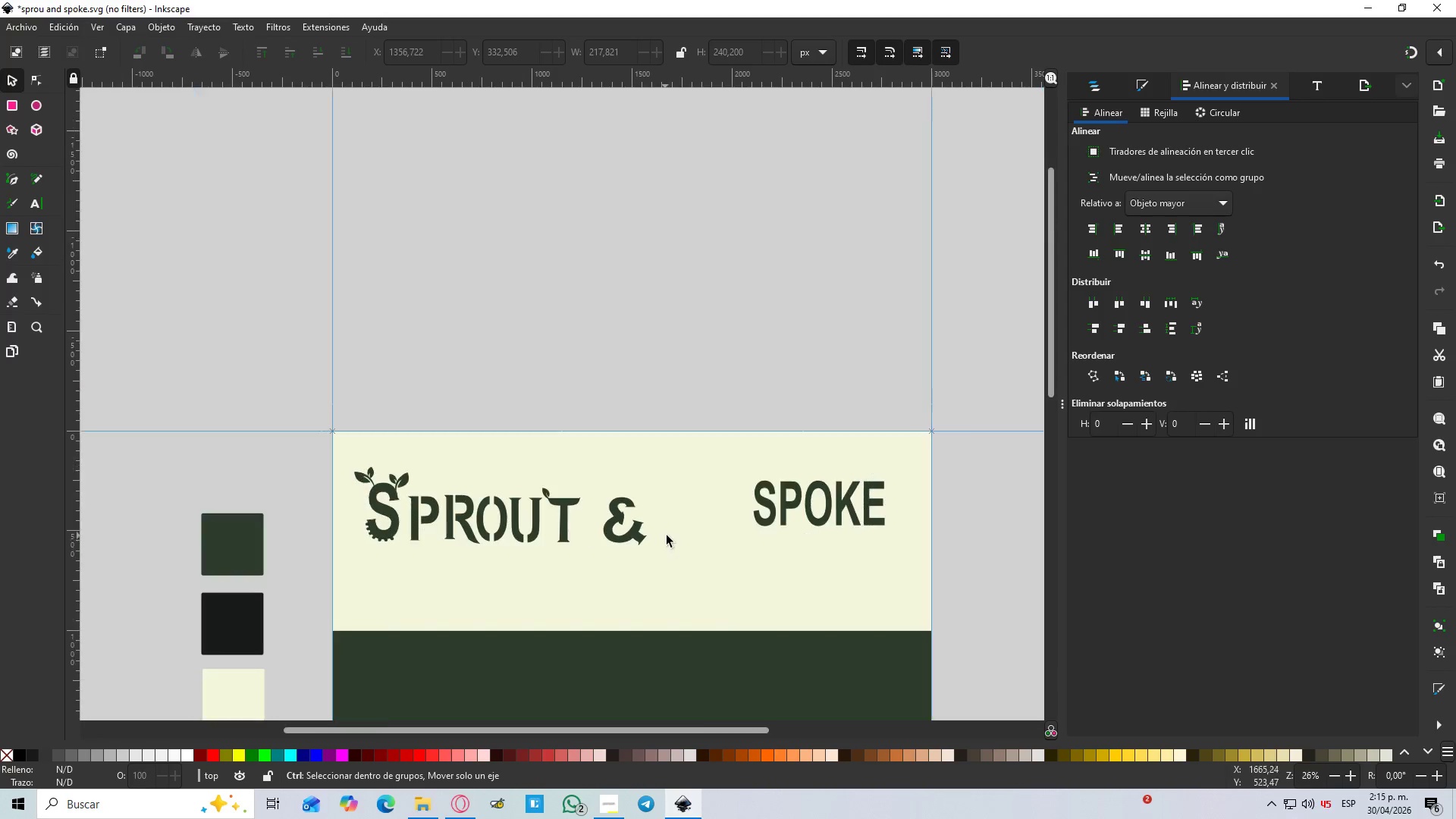 
wait(9.91)
 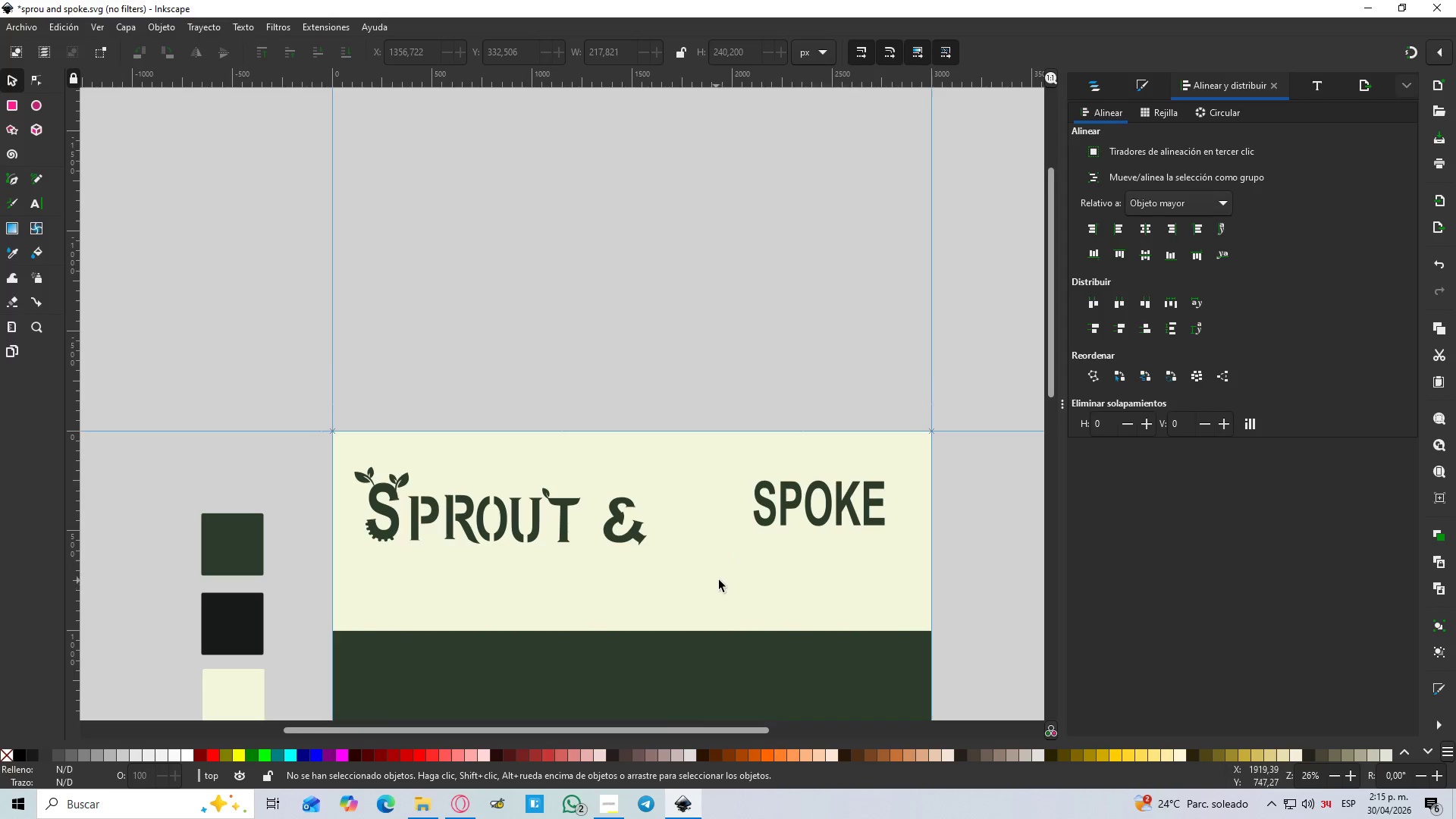 
left_click([766, 500])
 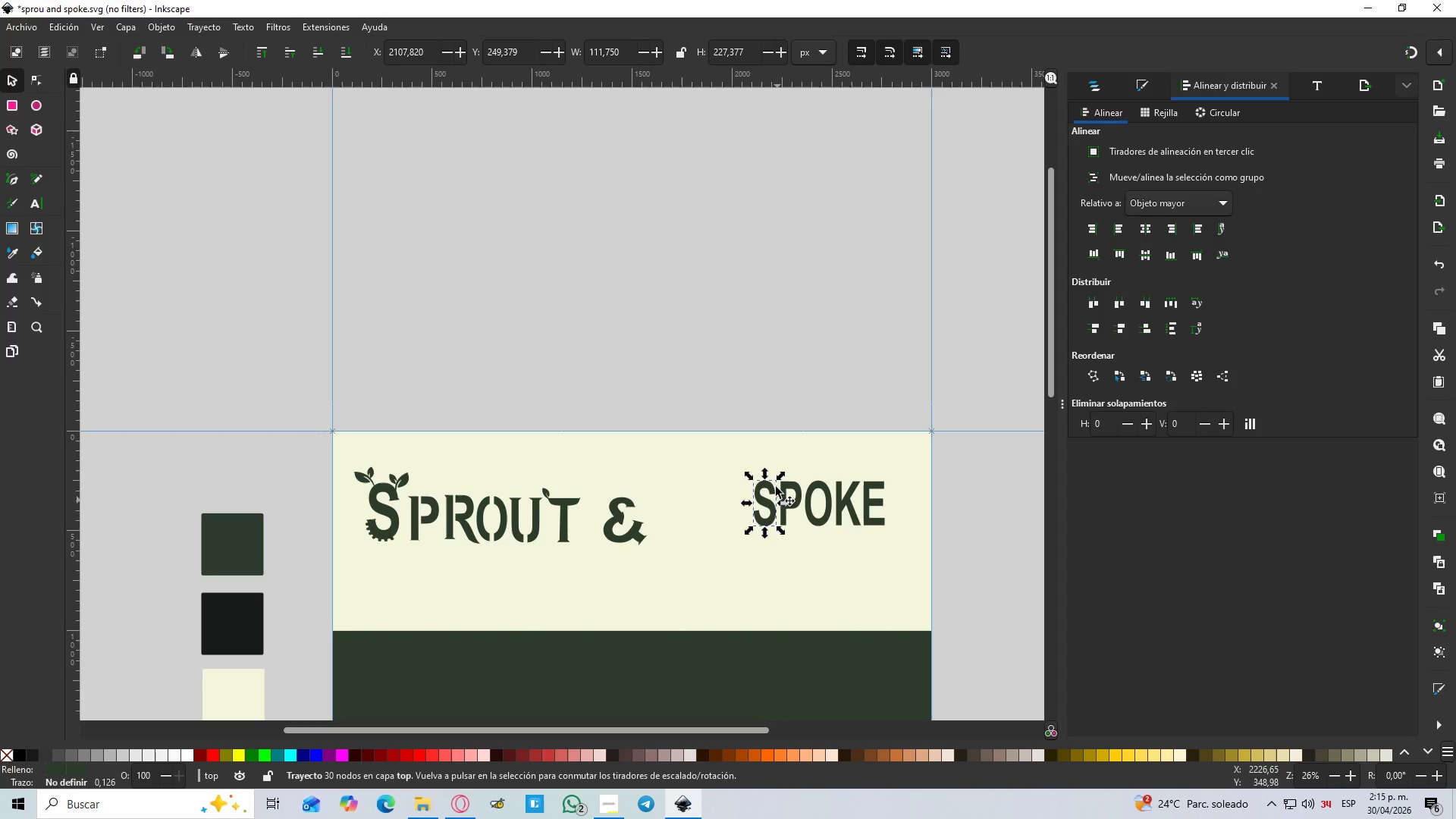 
key(Delete)
 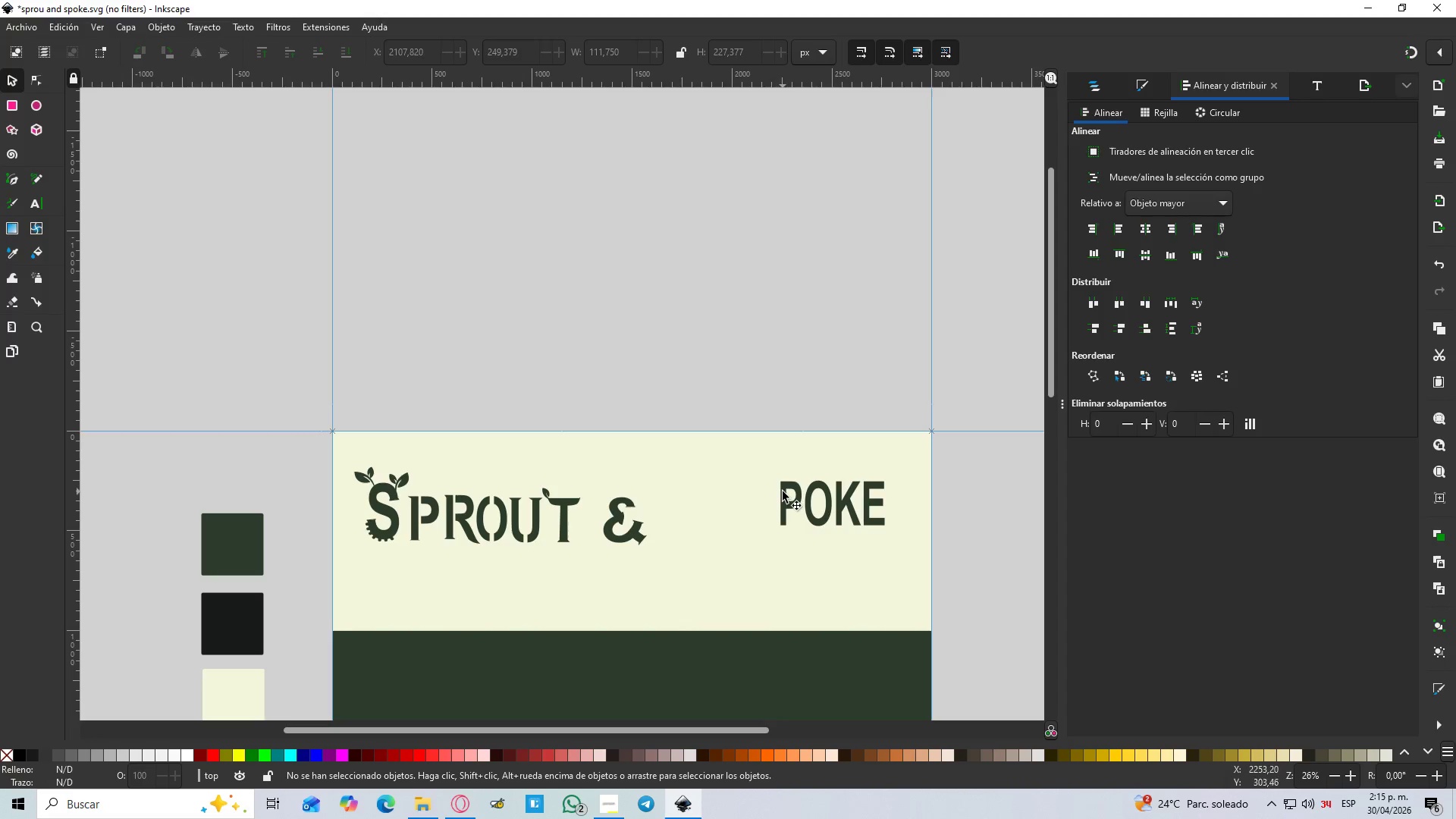 
left_click([784, 494])
 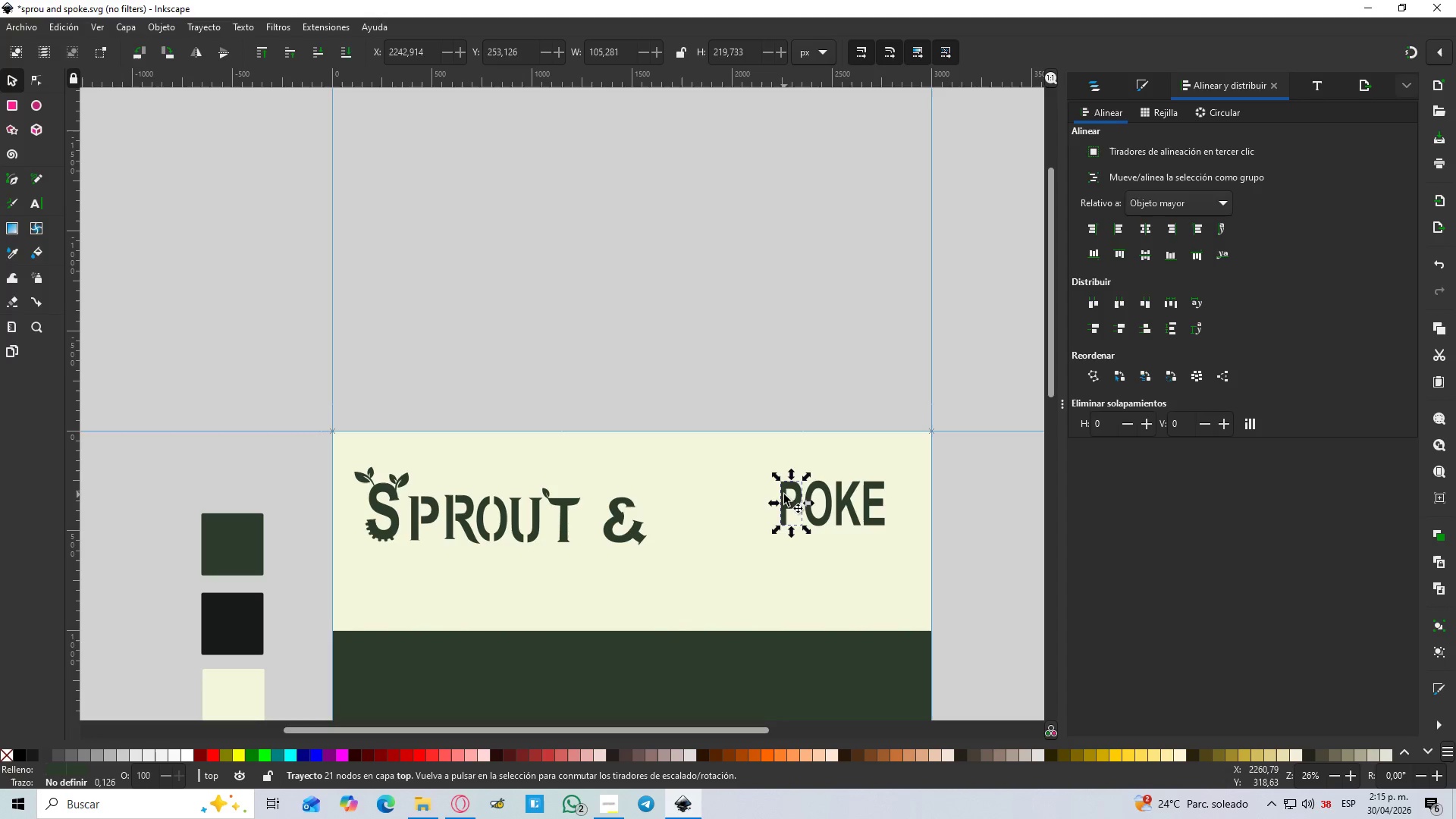 
key(Delete)
 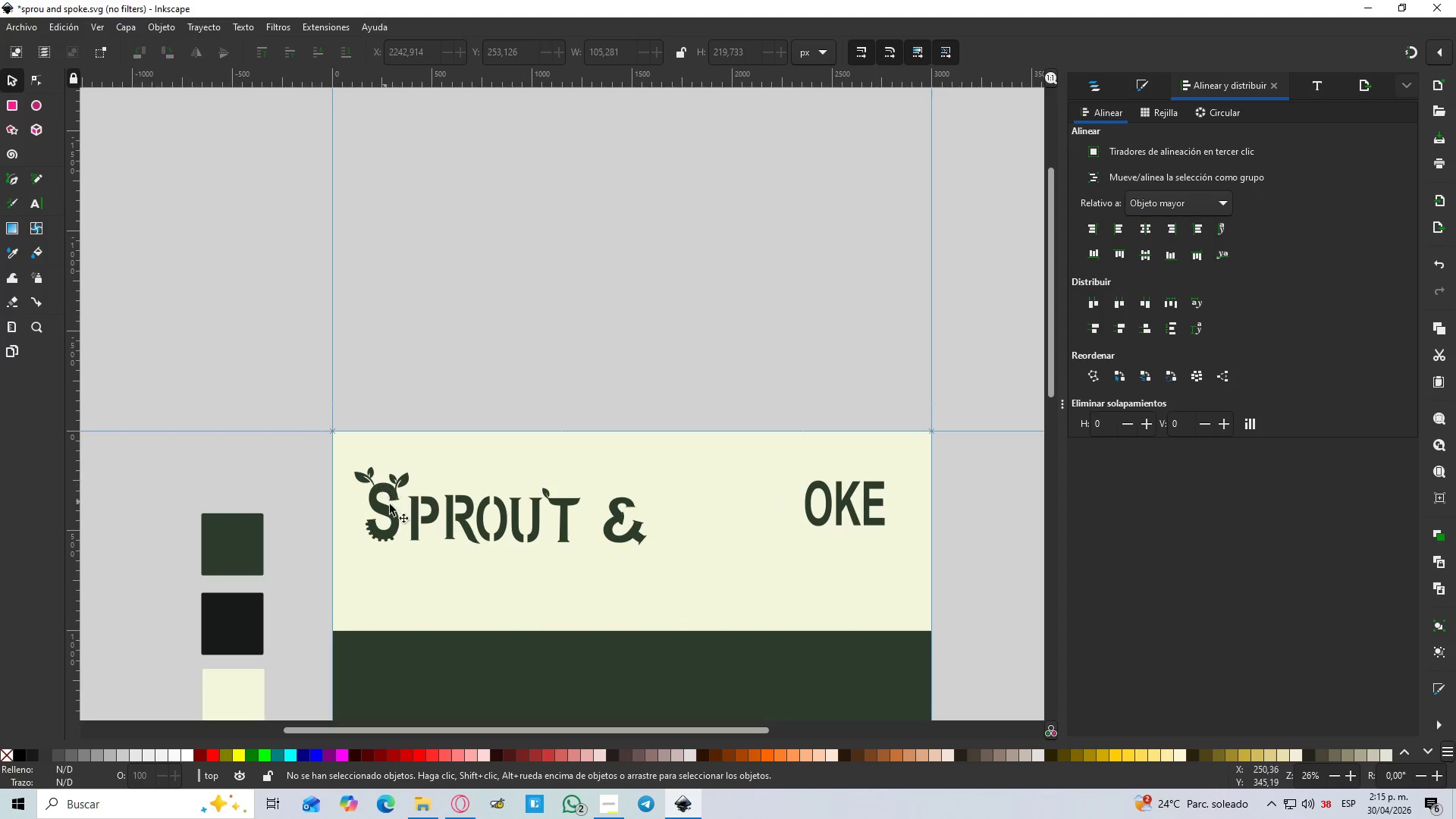 
left_click([409, 529])
 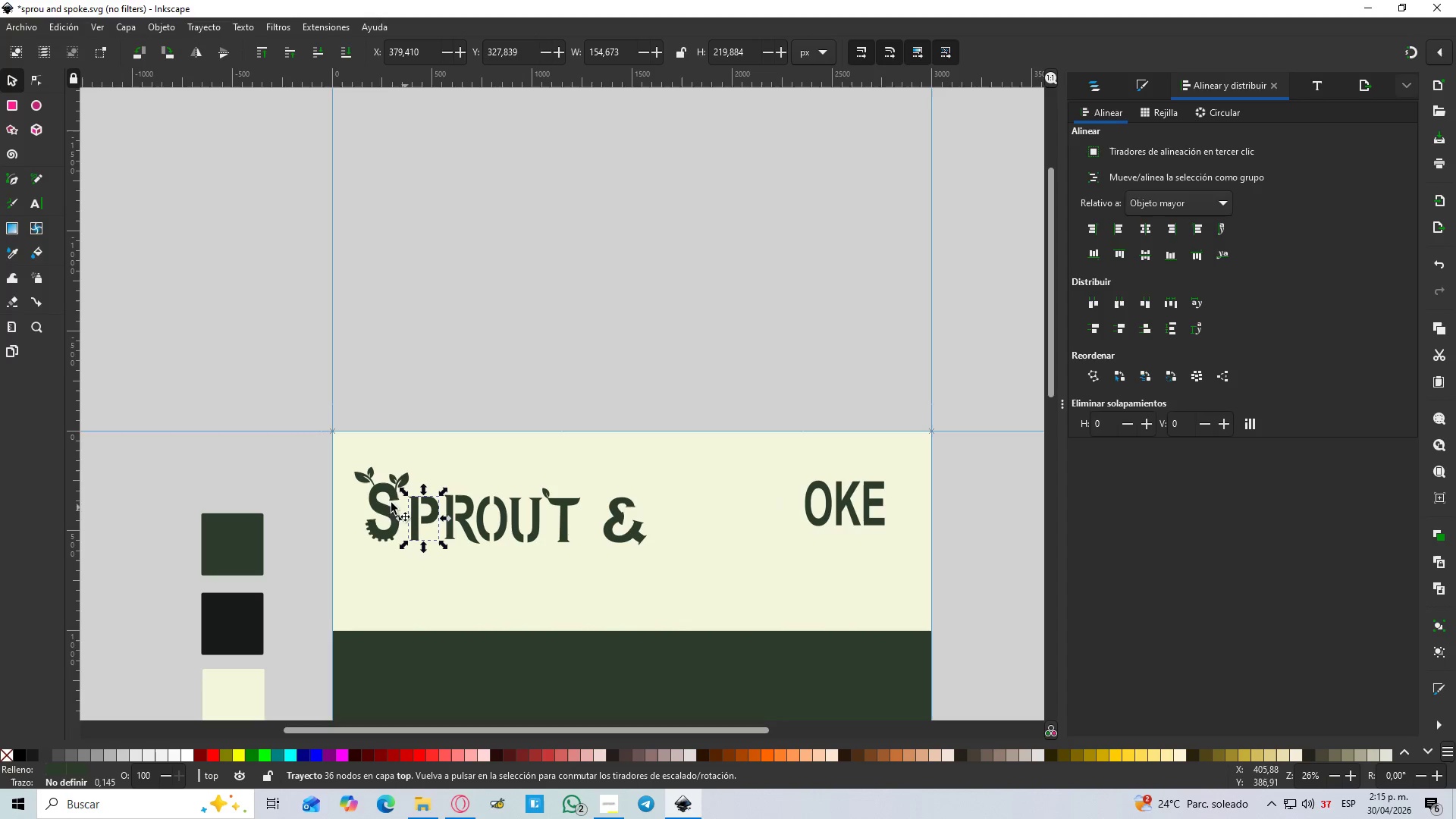 
hold_key(key=ShiftLeft, duration=0.45)
left_click([375, 502])
 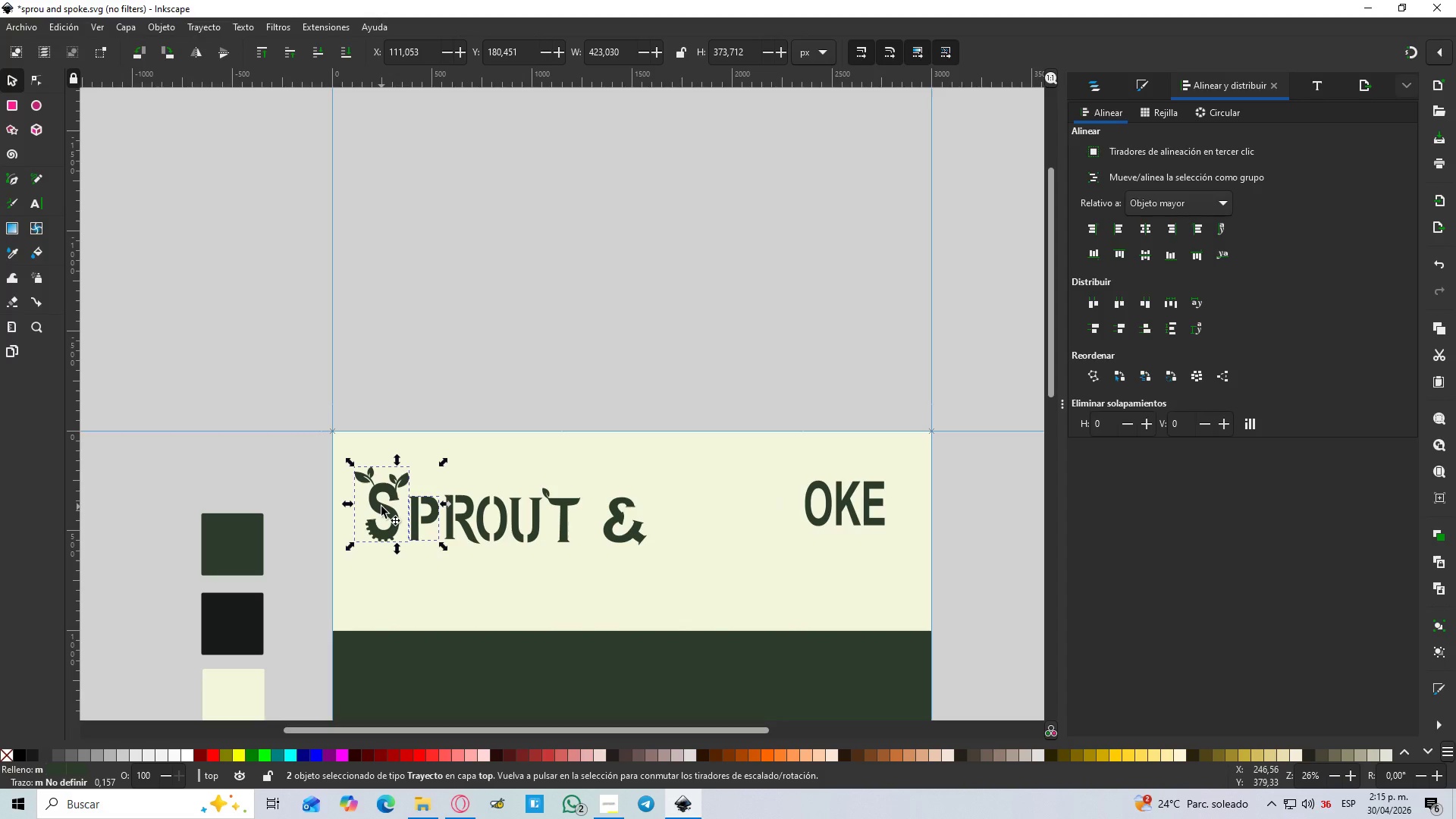 
key(Control+C)
 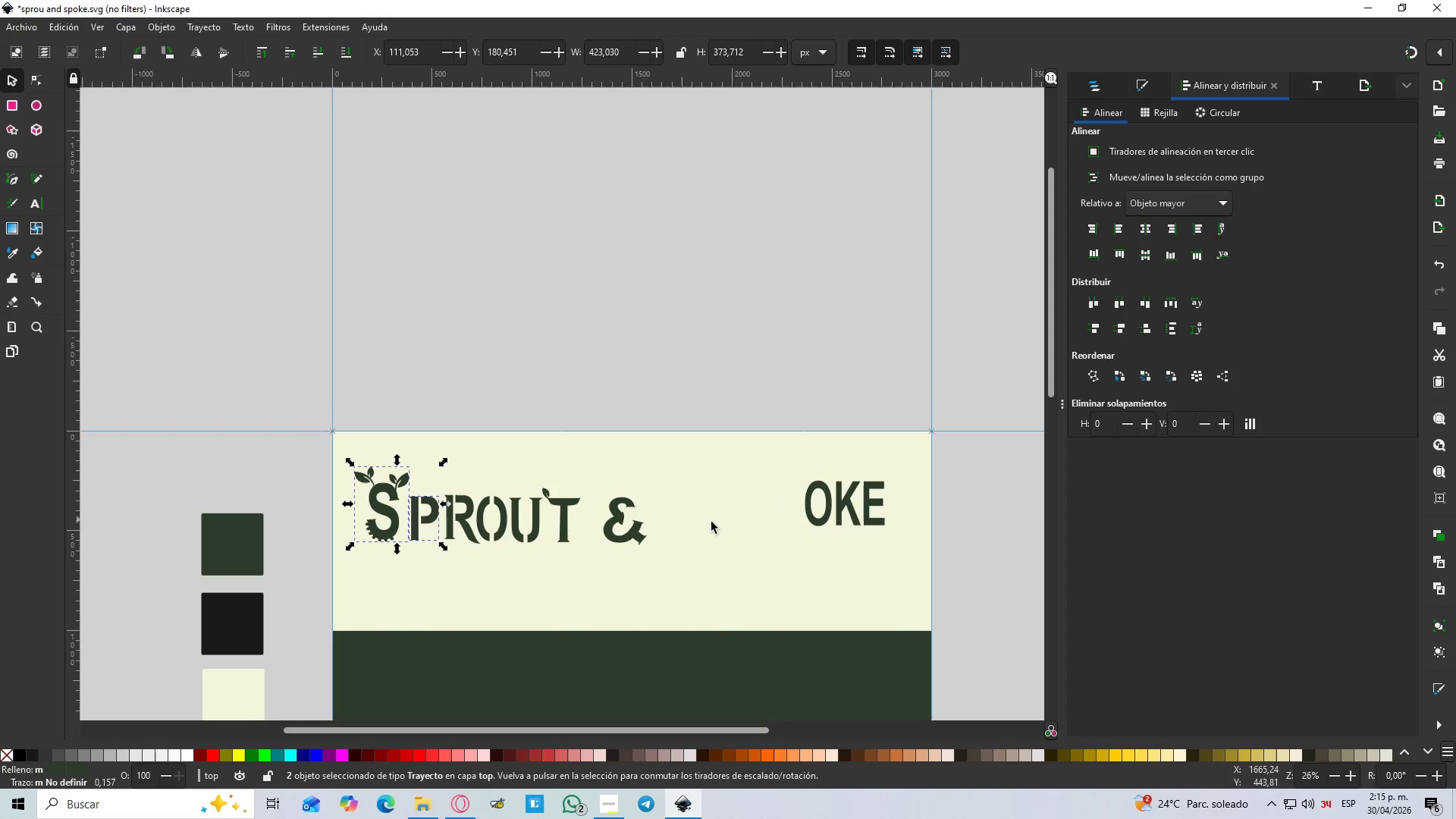 
key(Control+V)
 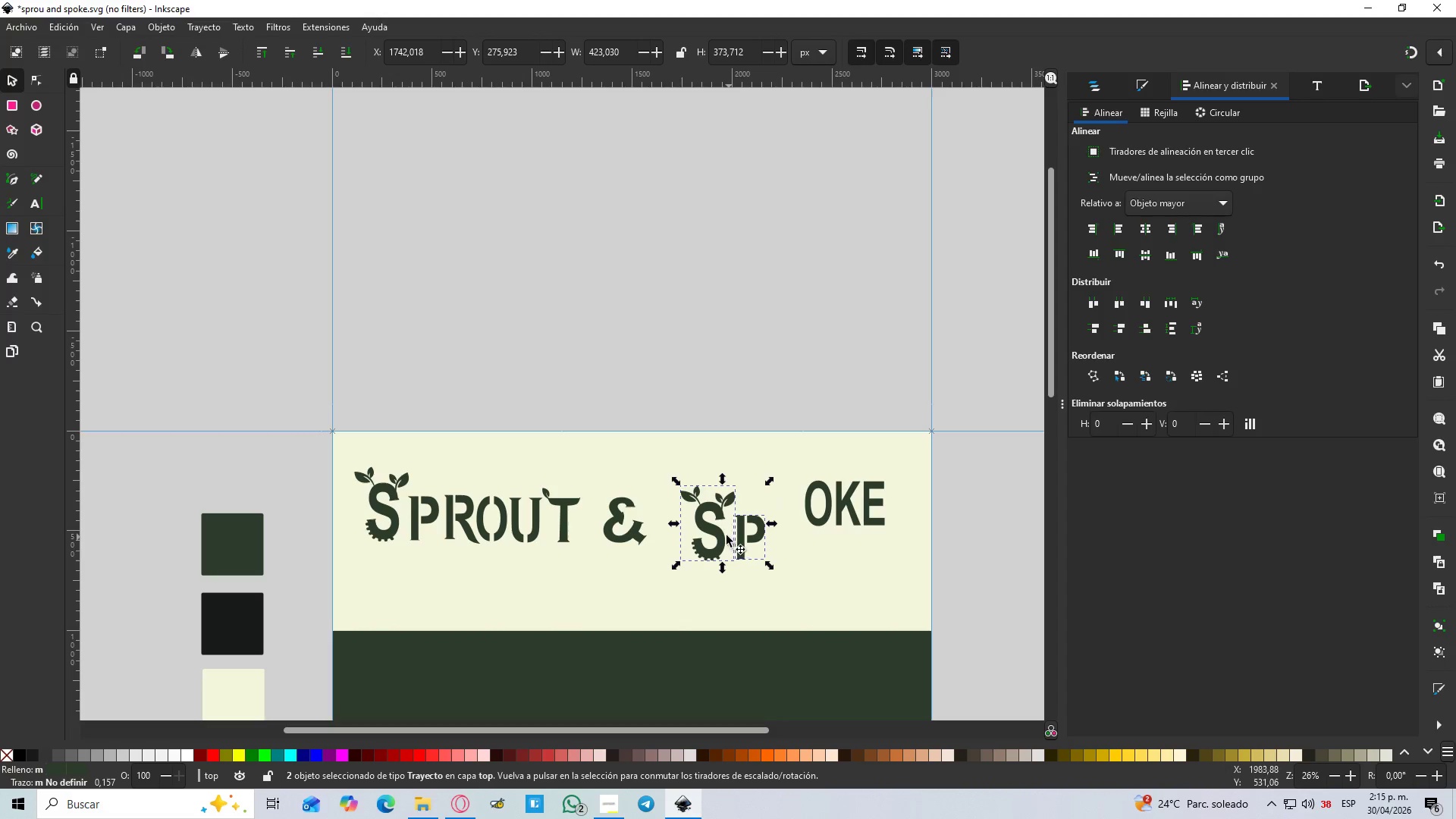 
left_click_drag(start_coordinate=[725, 535], to_coordinate=[720, 504])
 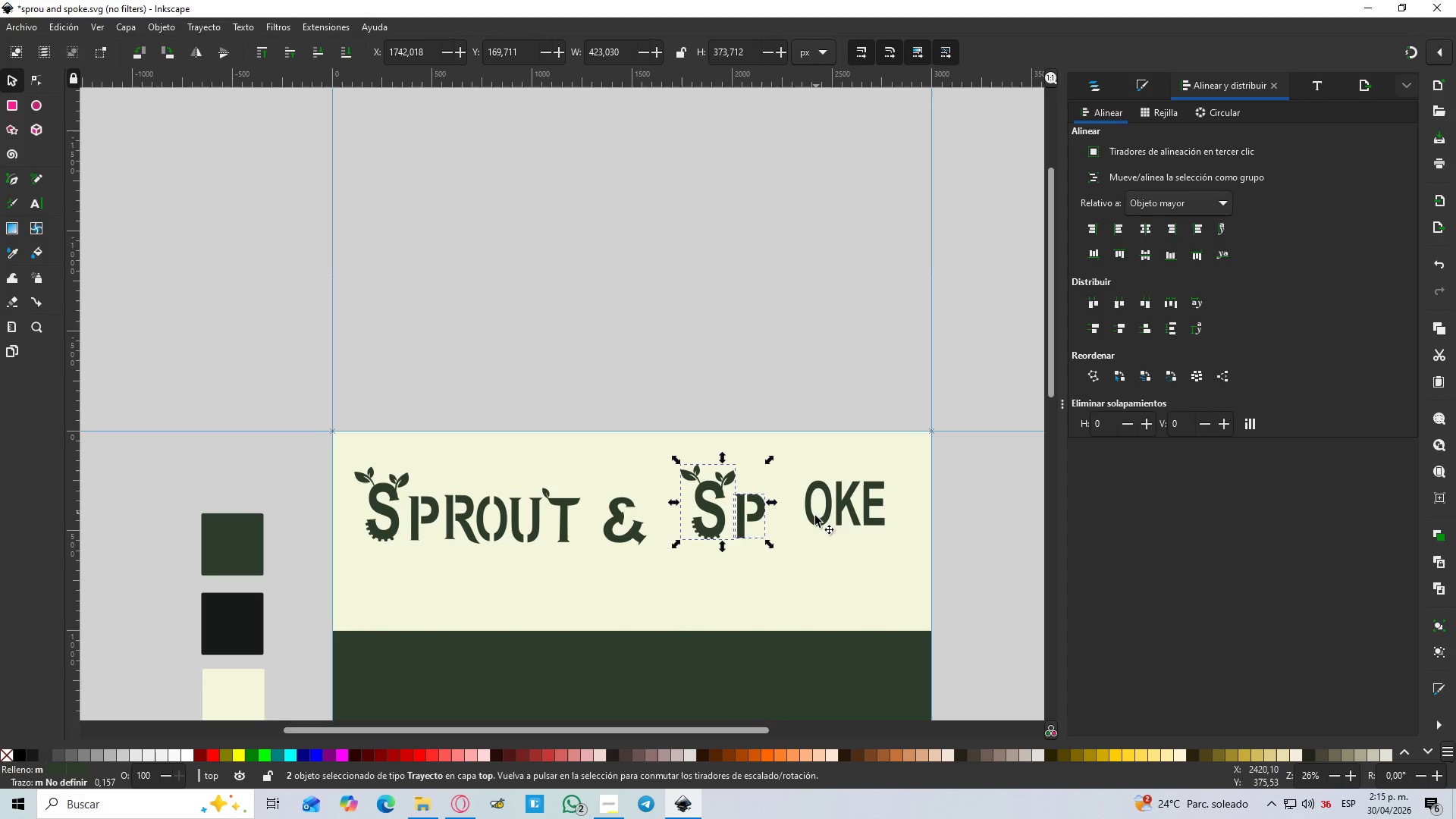 
hold_key(key=ControlLeft, duration=0.59)
scroll: coordinate [824, 513], scroll_direction: up, amount: 3.0
 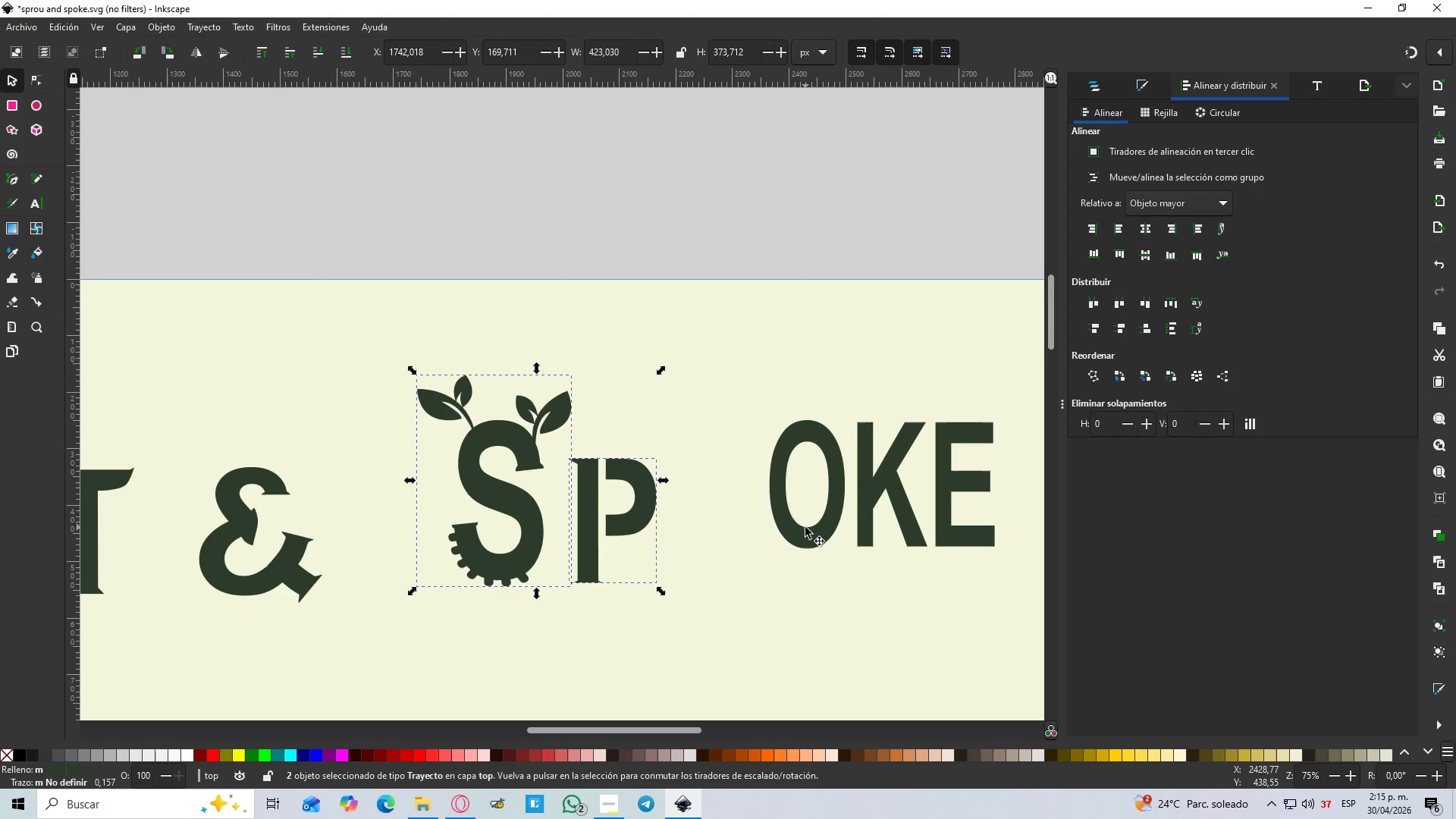 
left_click_drag(start_coordinate=[805, 527], to_coordinate=[755, 548])
 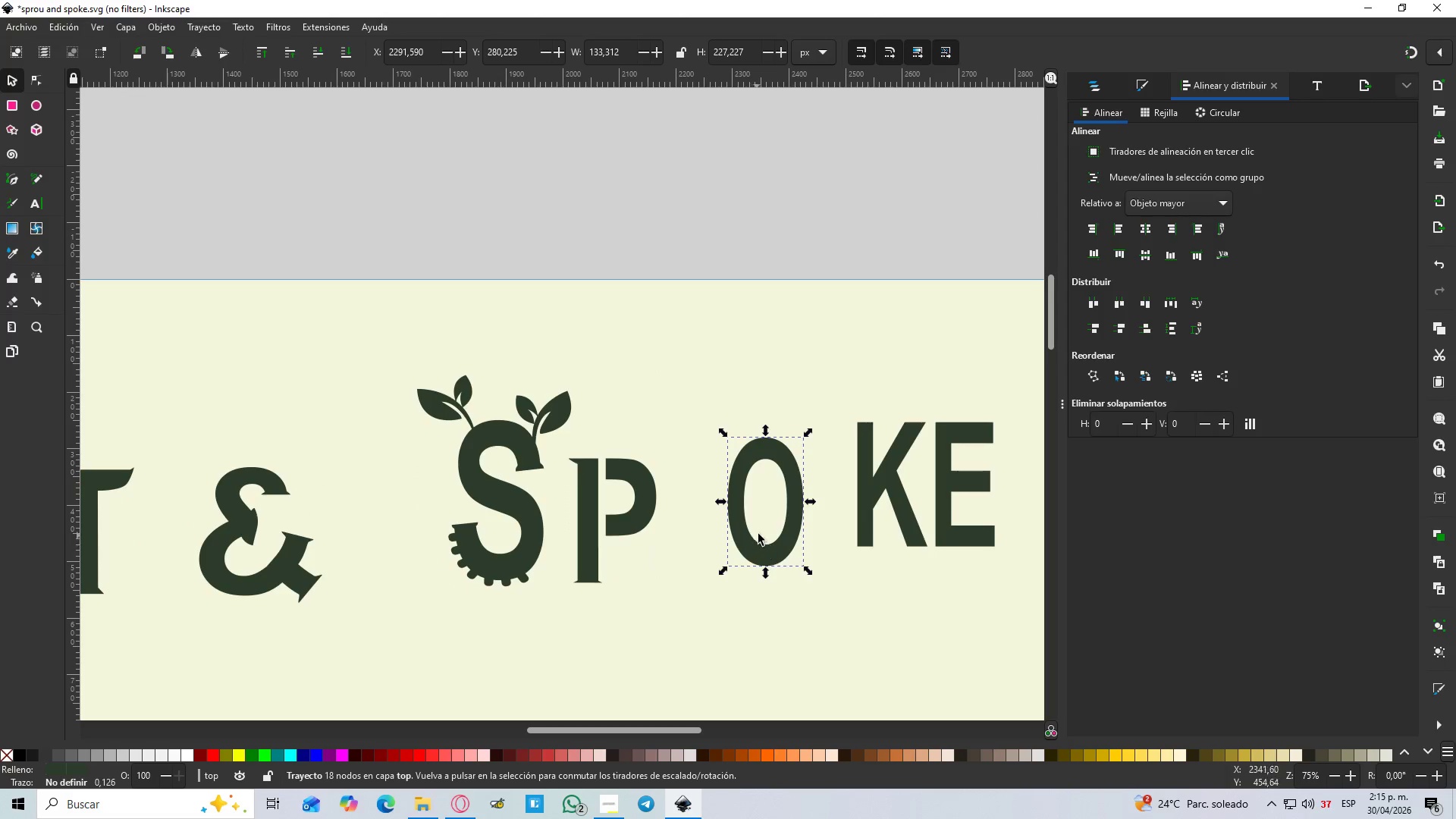 
hold_key(key=ControlLeft, duration=0.94)
scroll: coordinate [761, 534], scroll_direction: up, amount: 3.0
 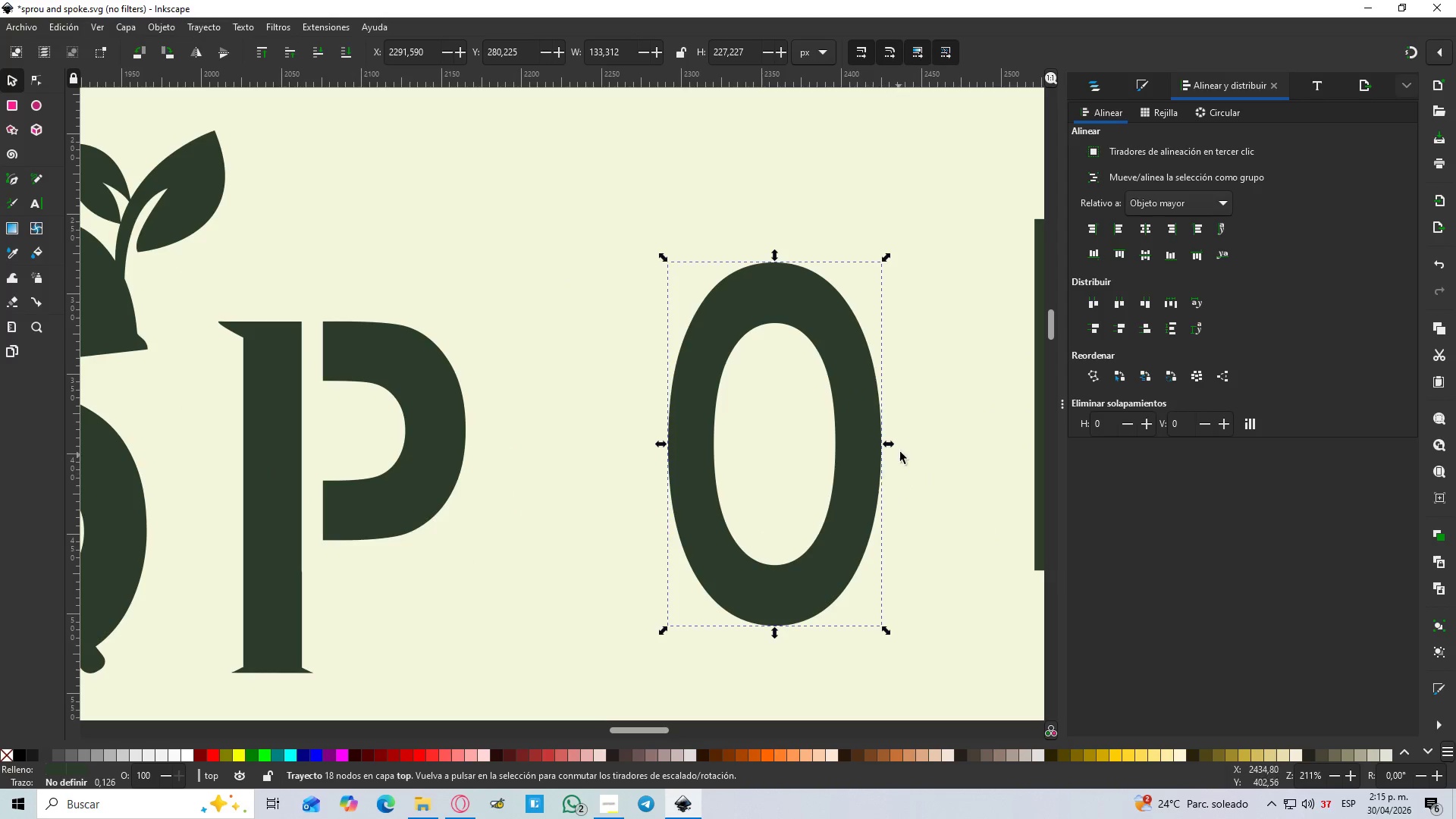 
left_click_drag(start_coordinate=[890, 444], to_coordinate=[989, 446])
 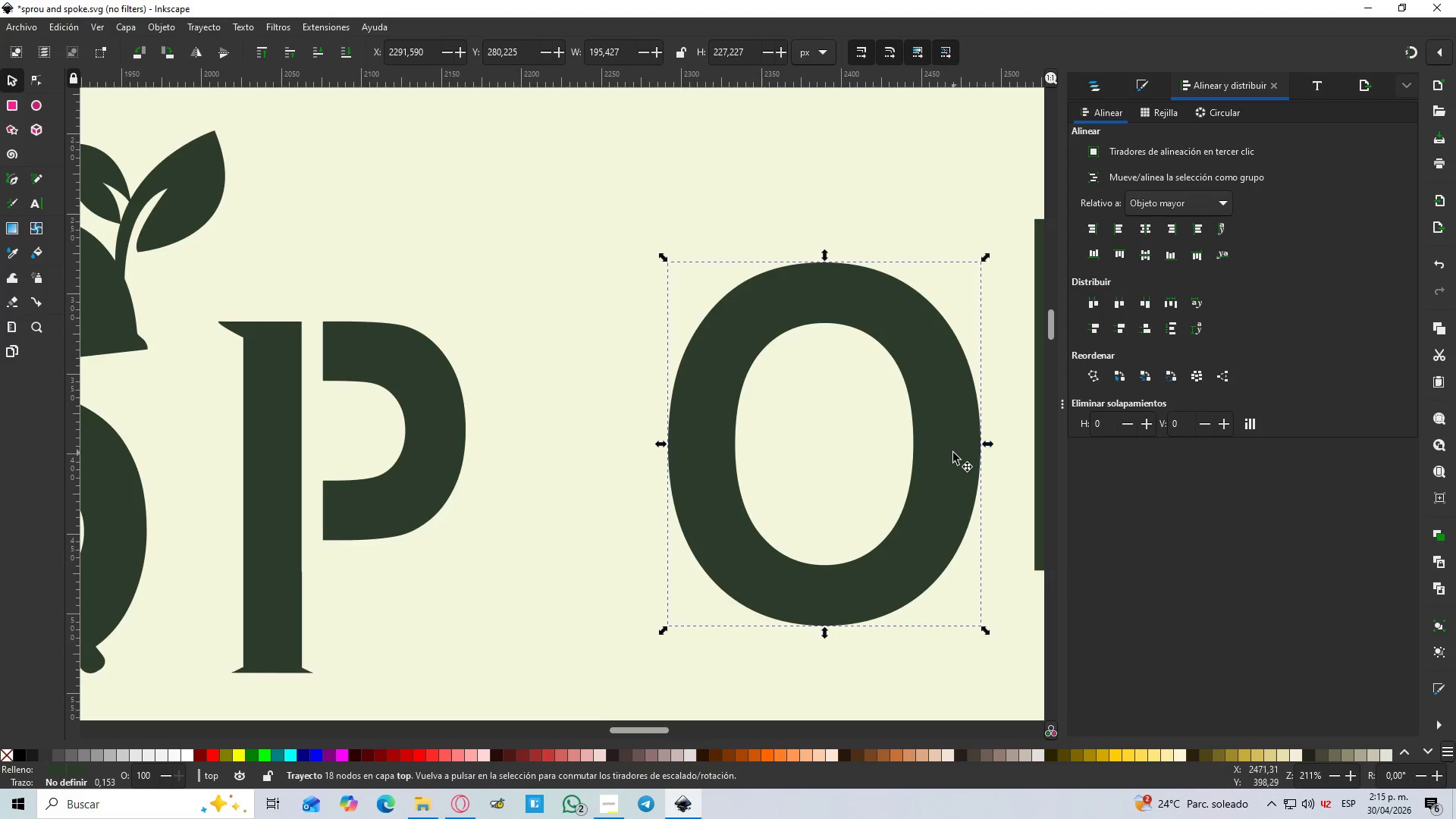 
left_click_drag(start_coordinate=[953, 453], to_coordinate=[788, 522])
 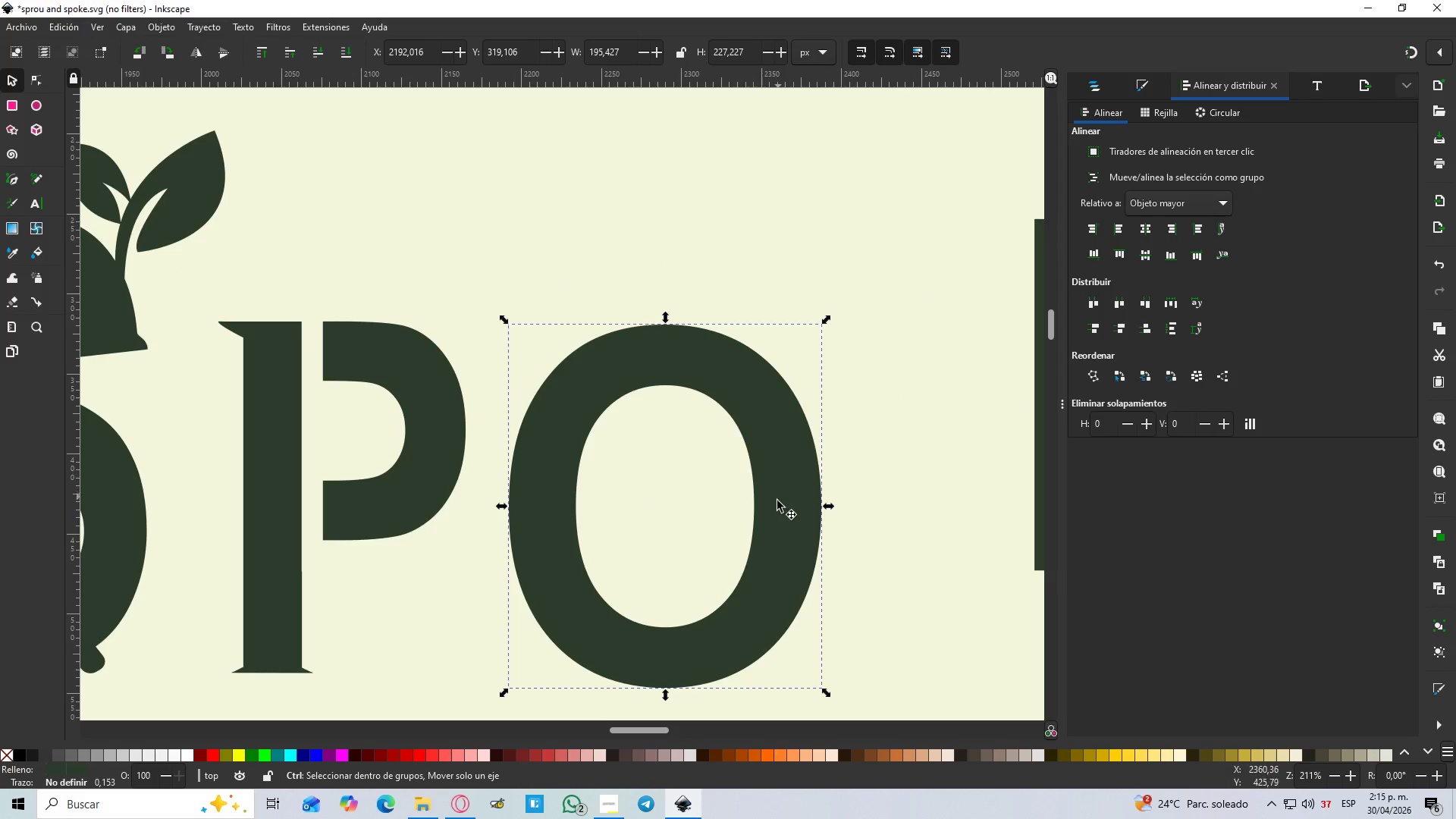 
hold_key(key=ControlLeft, duration=1.51)
scroll: coordinate [733, 519], scroll_direction: up, amount: 1.0
 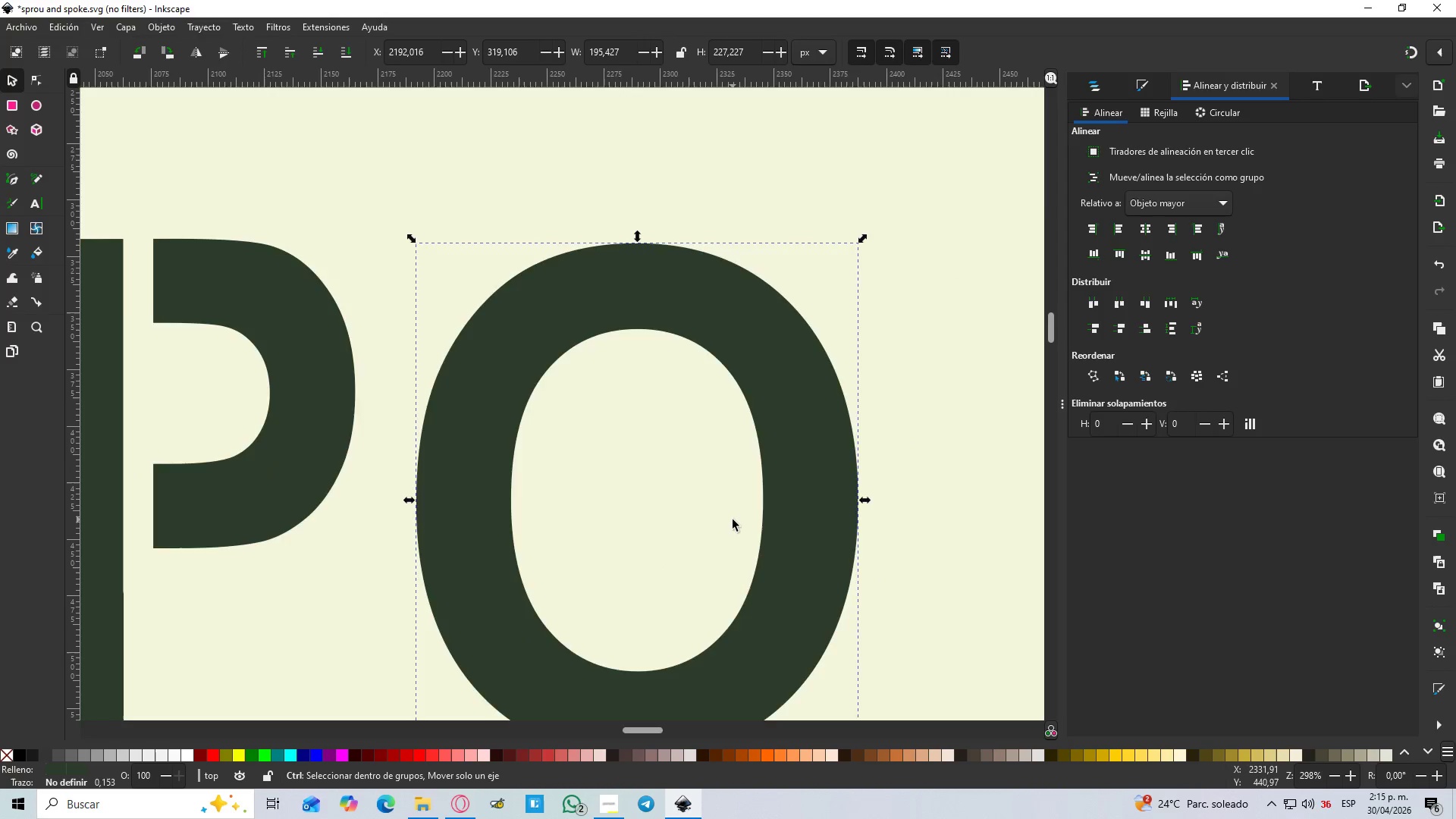 
scroll: coordinate [733, 519], scroll_direction: down, amount: 2.0
 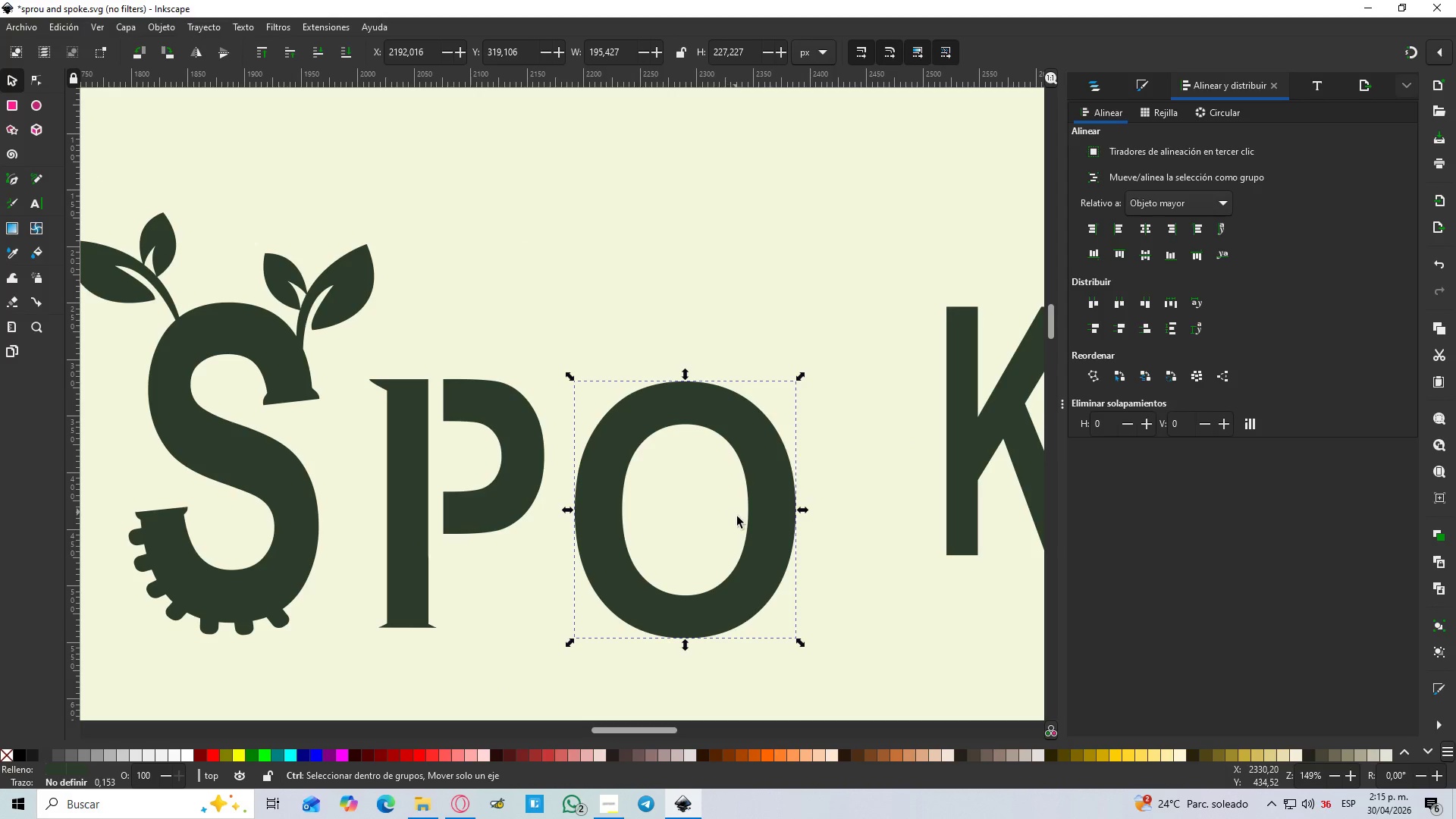 
hold_key(key=ControlLeft, duration=0.5)
 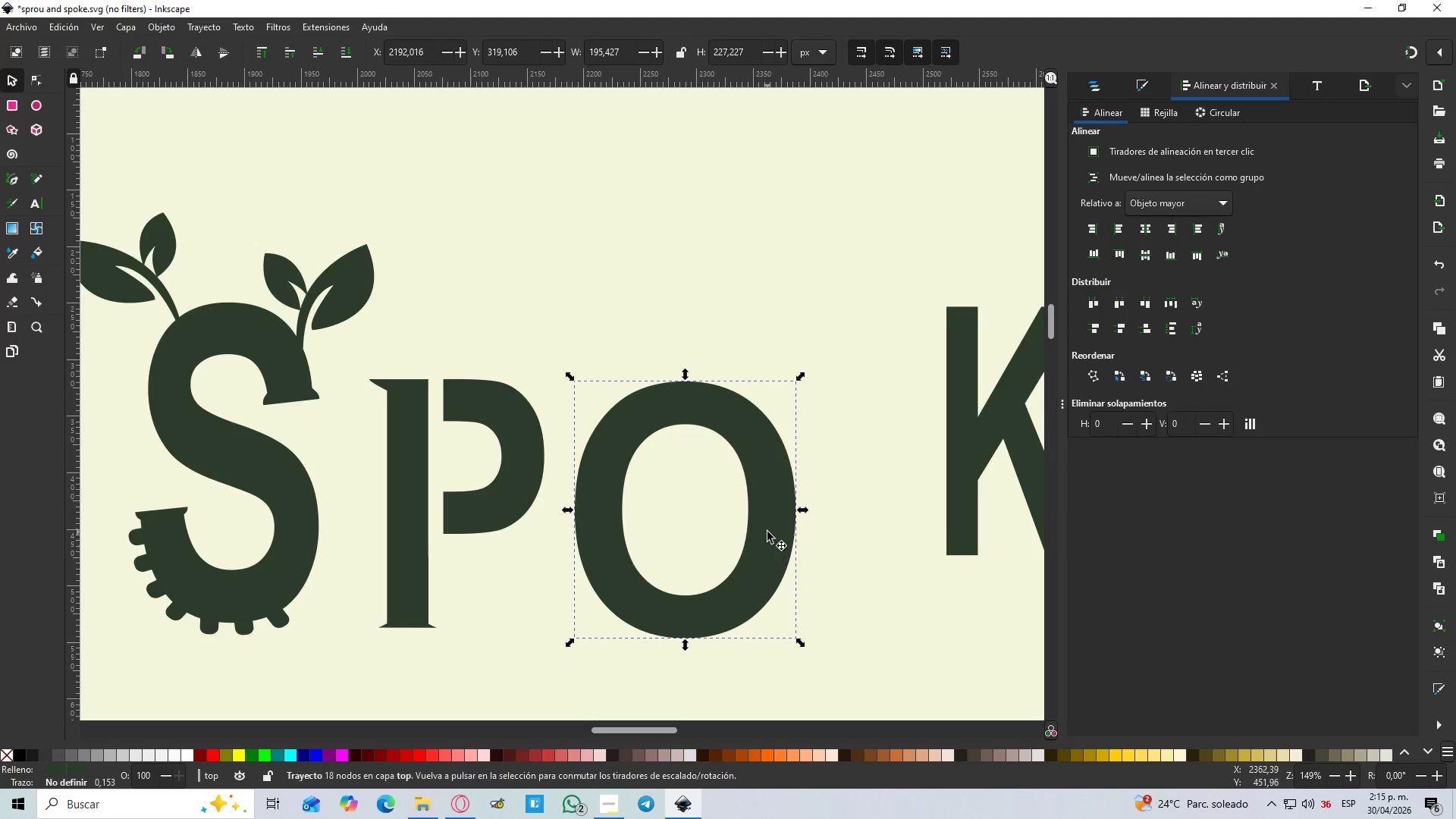 
left_click_drag(start_coordinate=[768, 530], to_coordinate=[812, 363])
 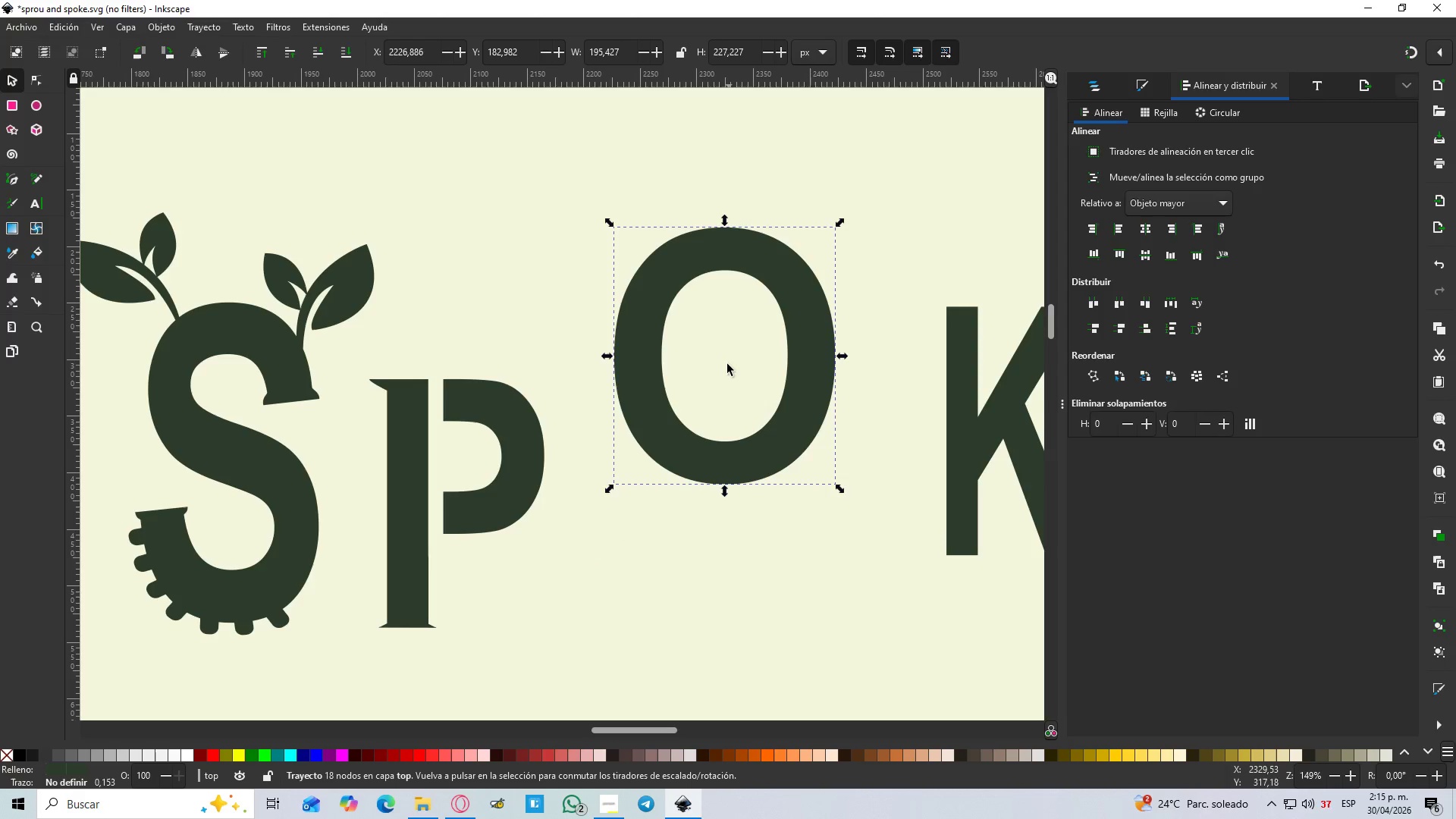 
hold_key(key=ControlLeft, duration=0.48)
scroll: coordinate [743, 337], scroll_direction: up, amount: 1.0
 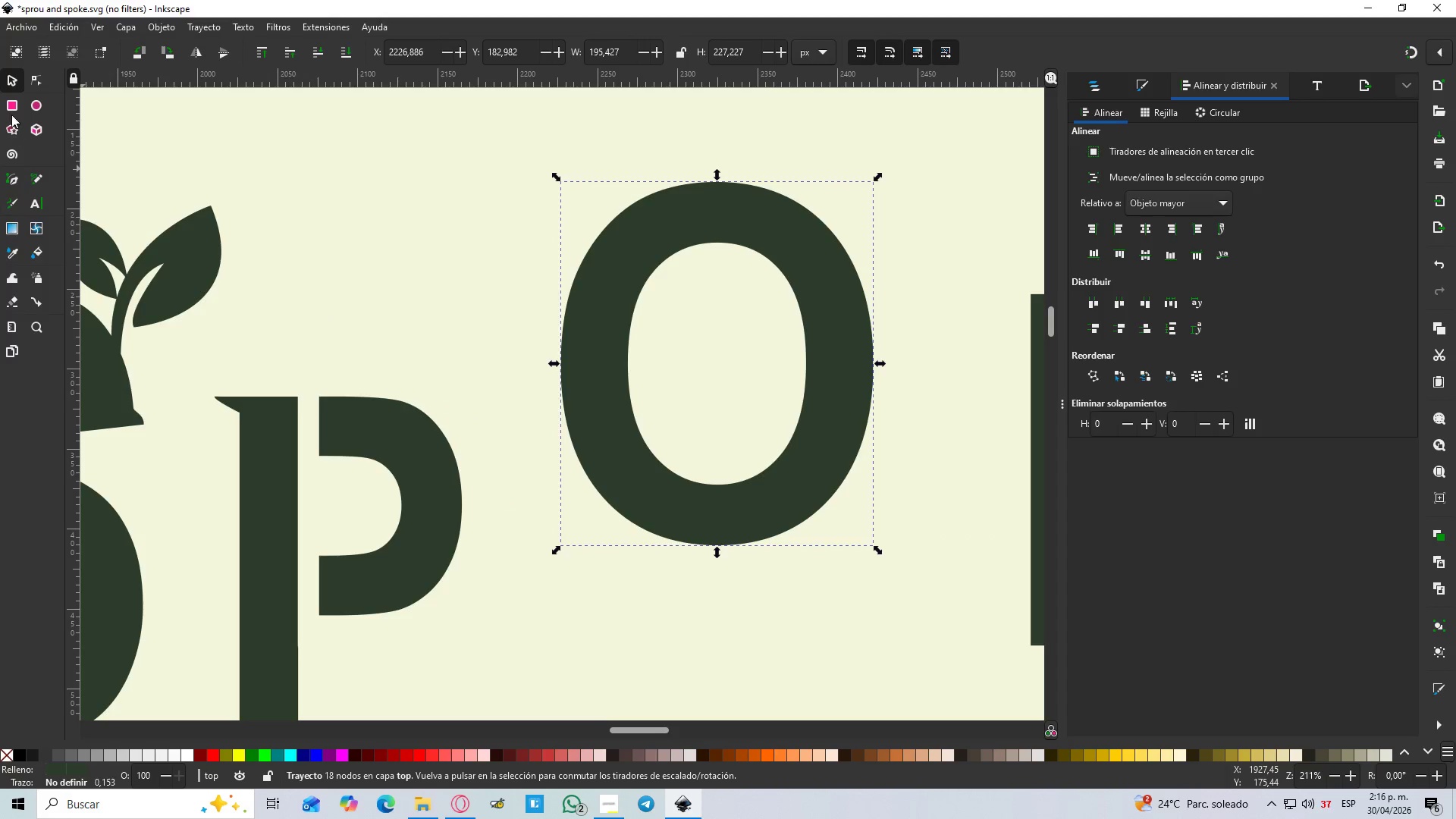 
left_click([10, 99])
 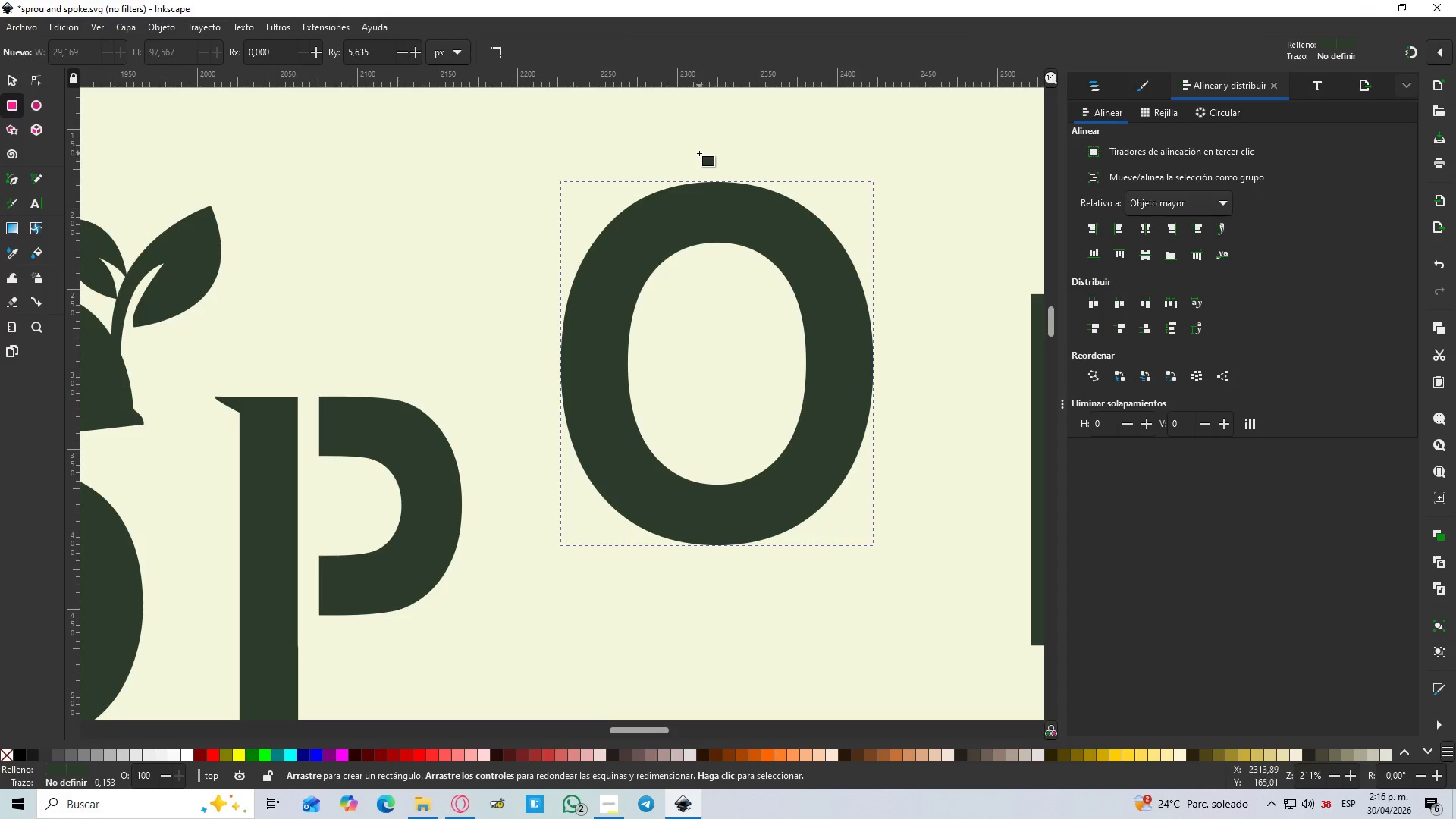 
left_click_drag(start_coordinate=[698, 152], to_coordinate=[745, 569])
 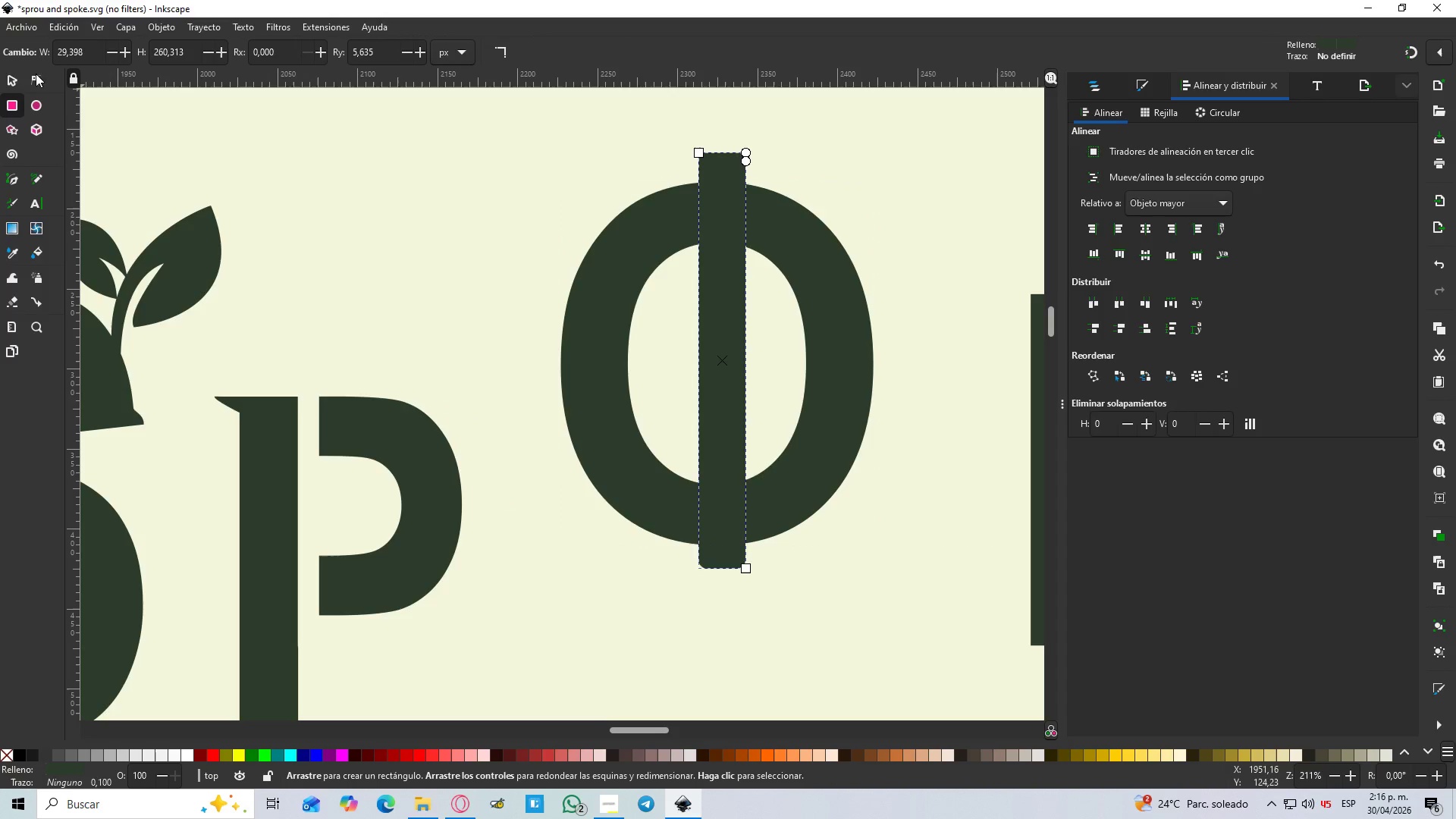 
left_click([0, 80])
 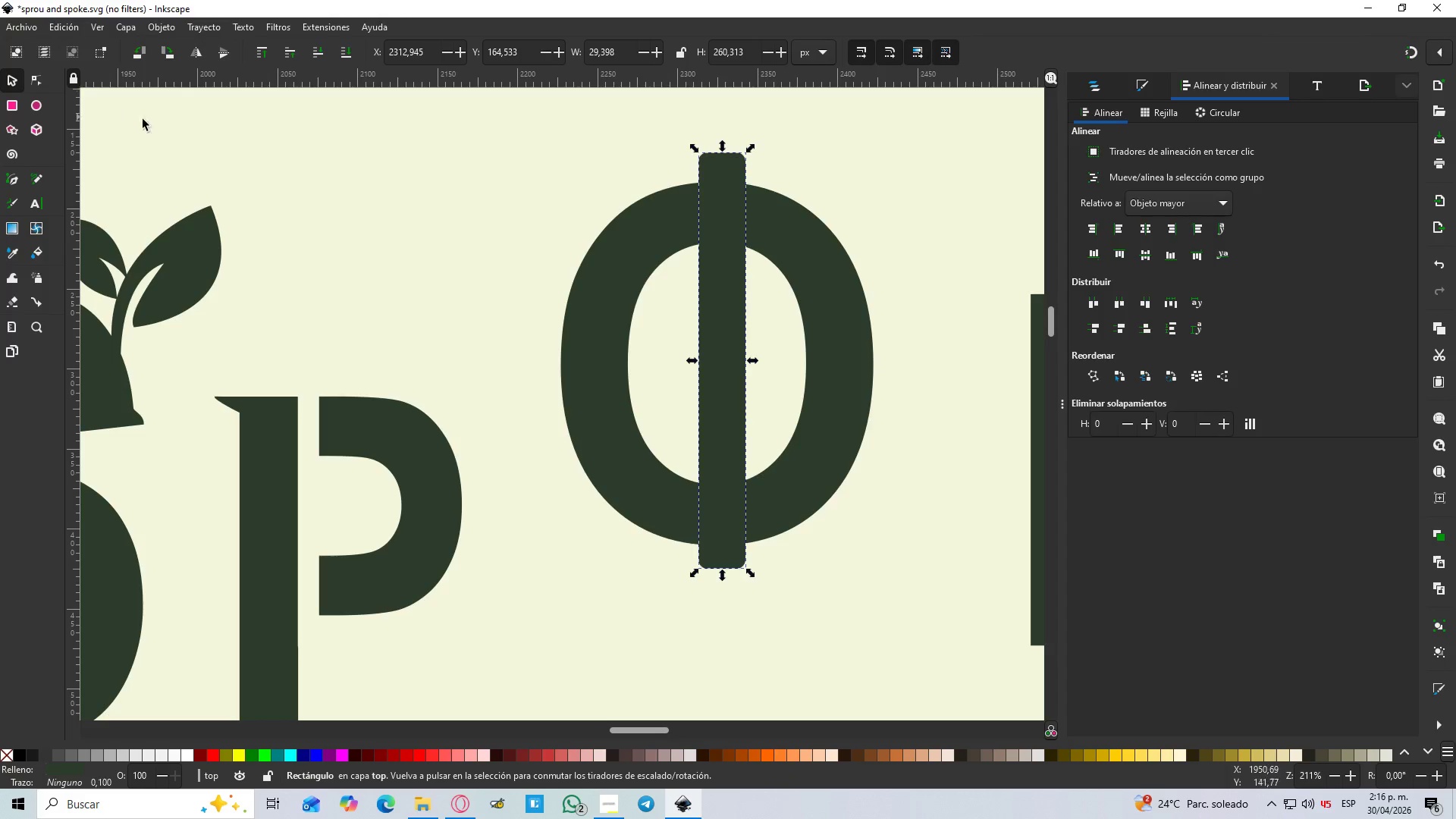 
hold_key(key=ShiftLeft, duration=1.0)
left_click([586, 296])
 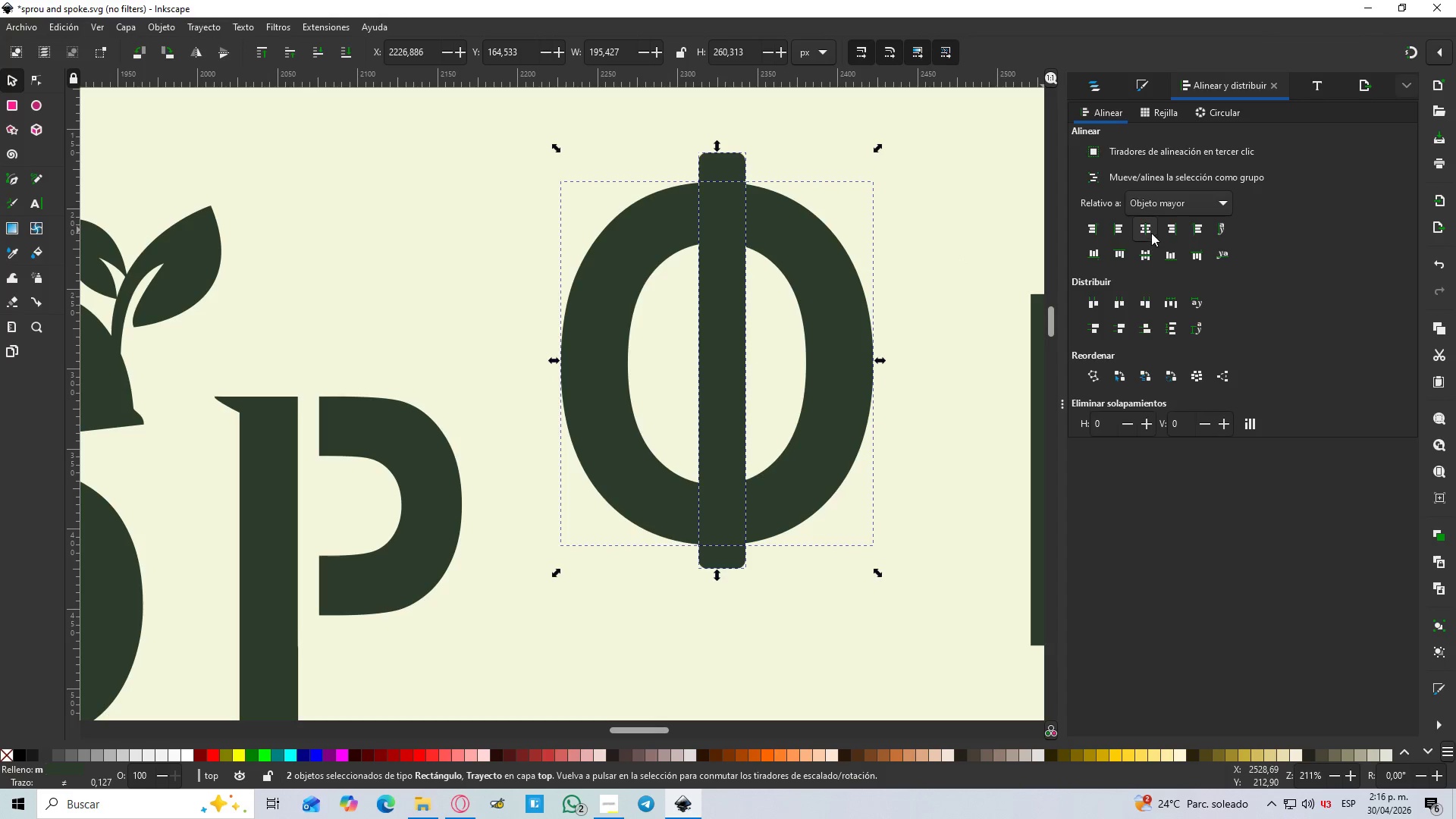 
double_click([1153, 256])
 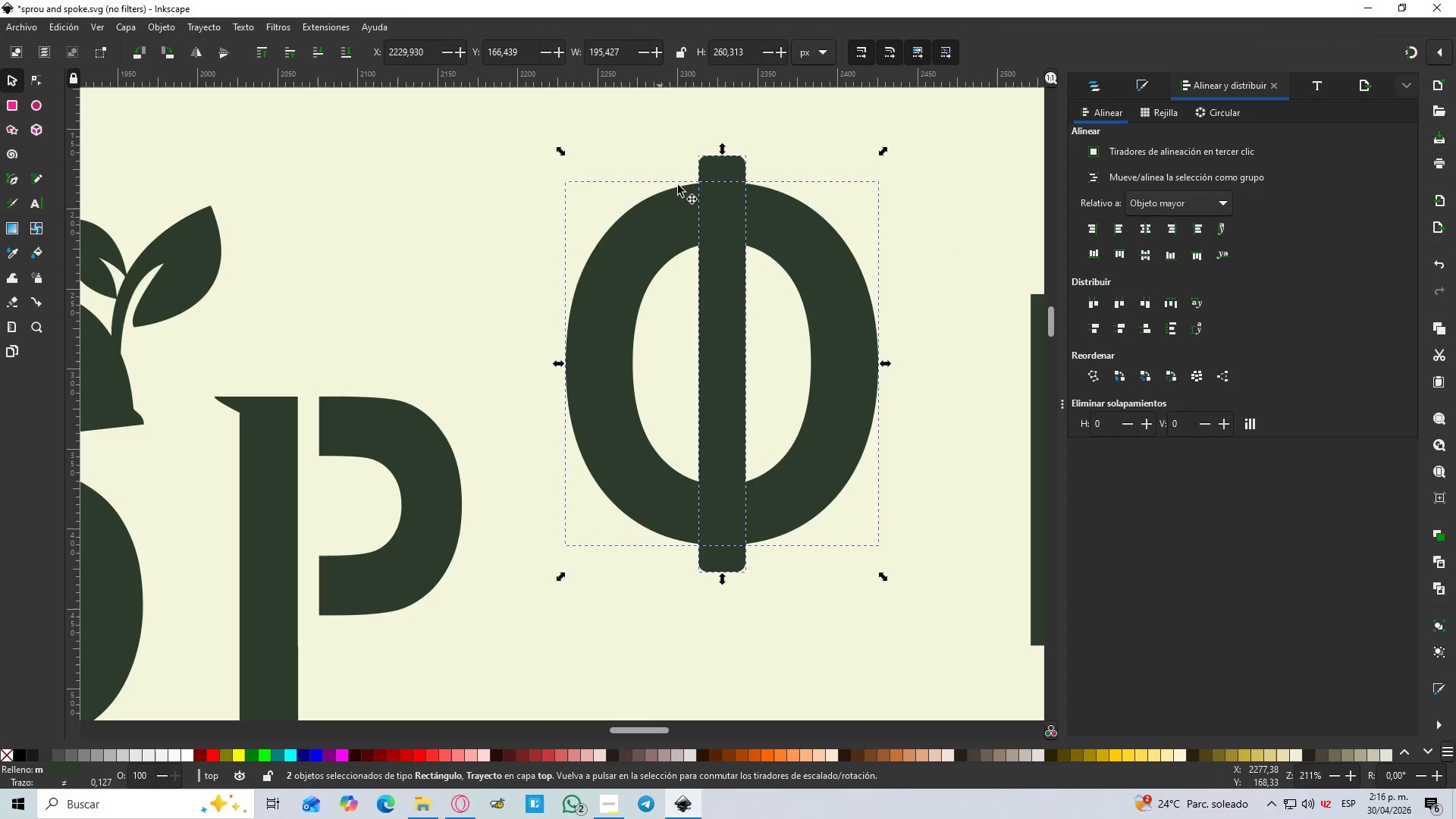 
left_click([736, 297])
 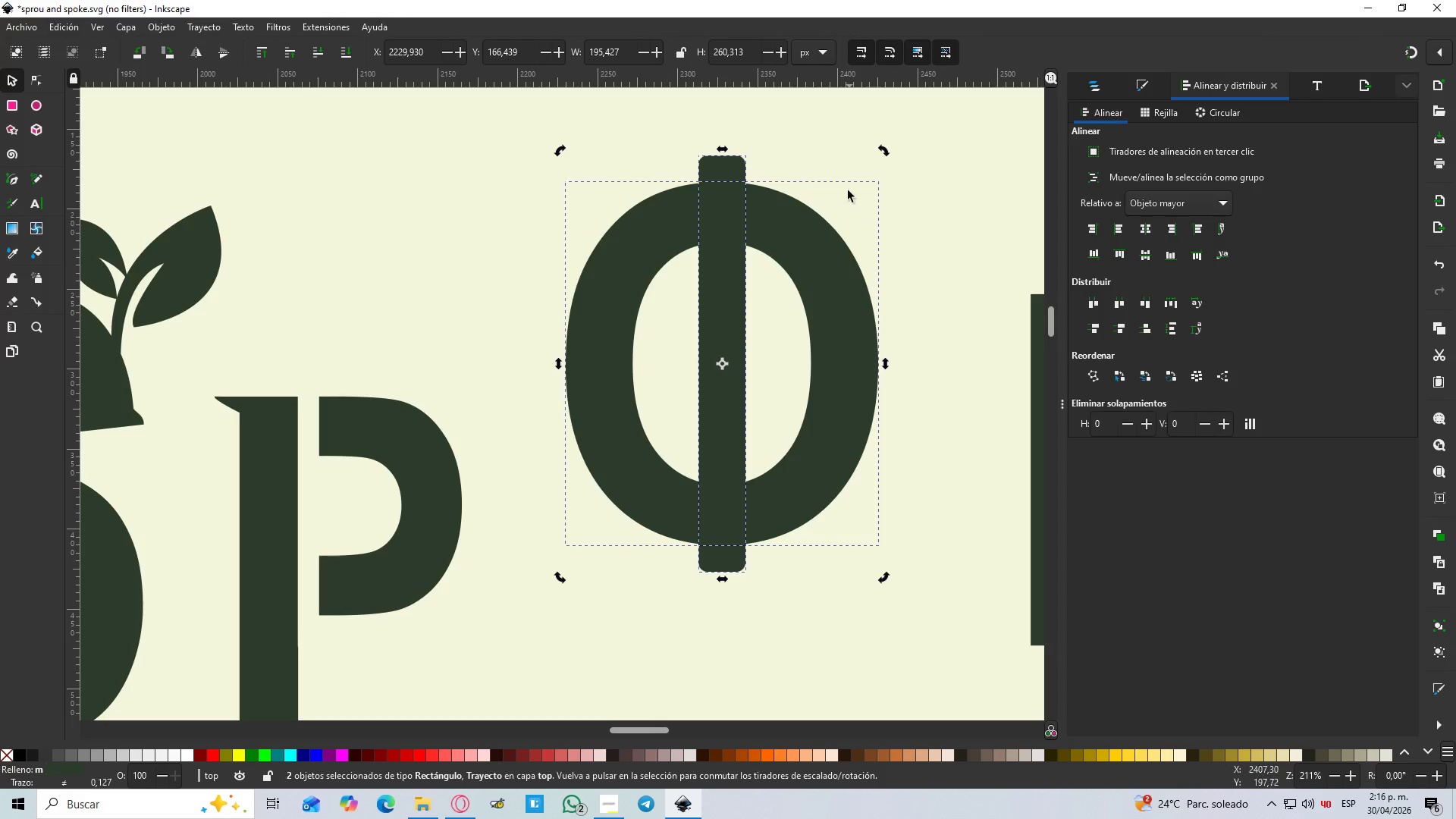 
left_click([818, 135])
 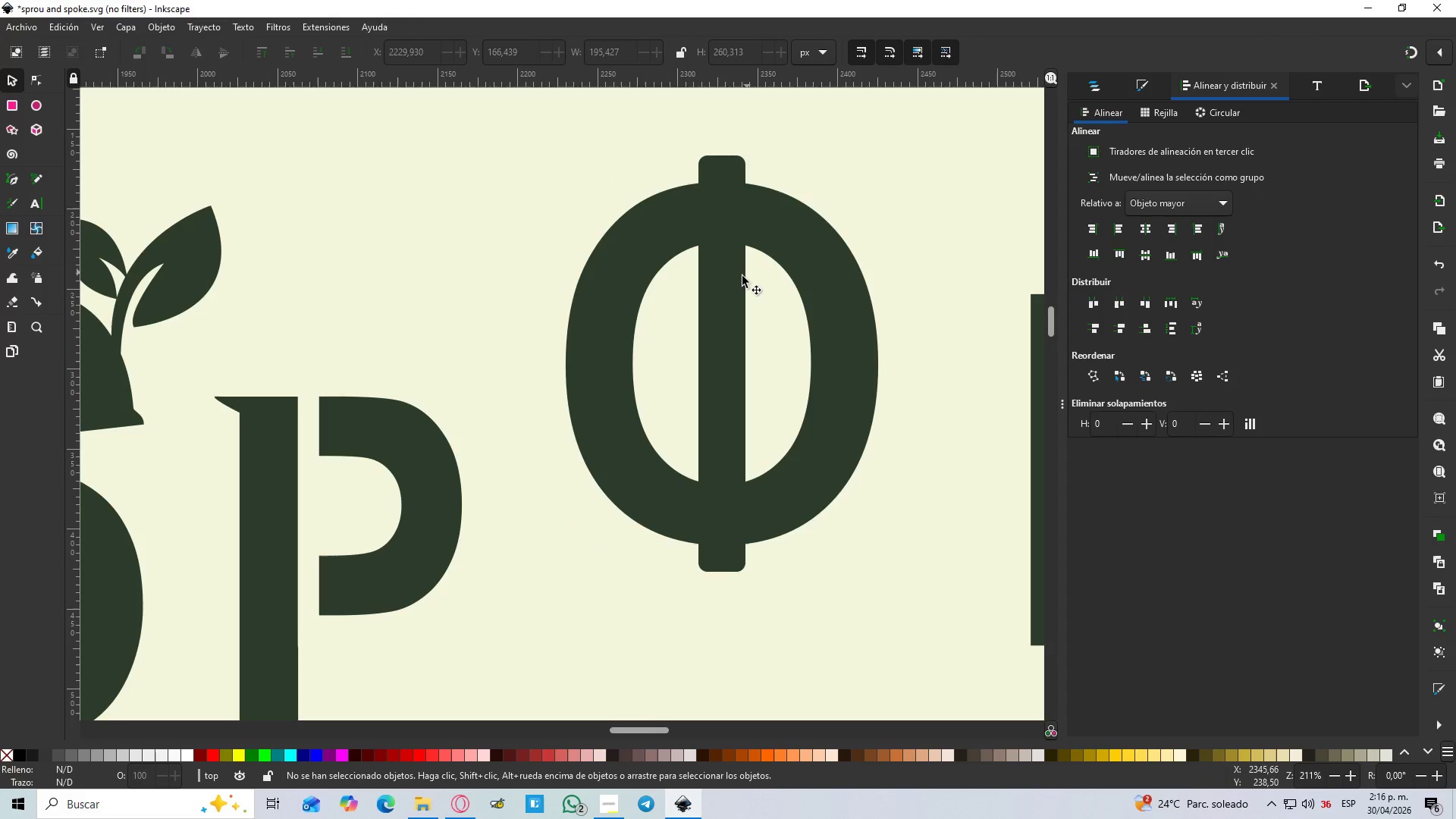 
left_click([741, 276])
 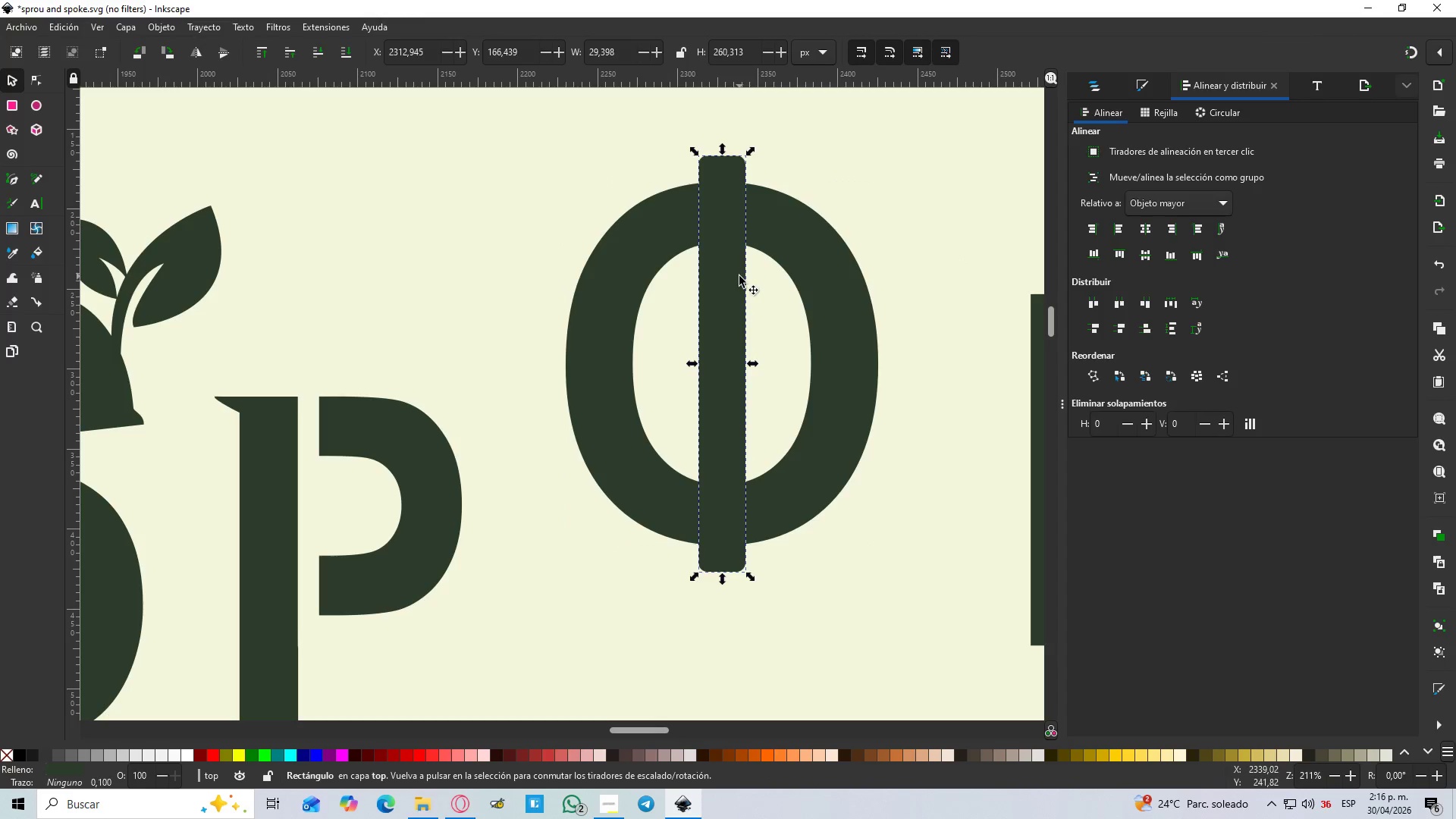 
key(Control+D)
 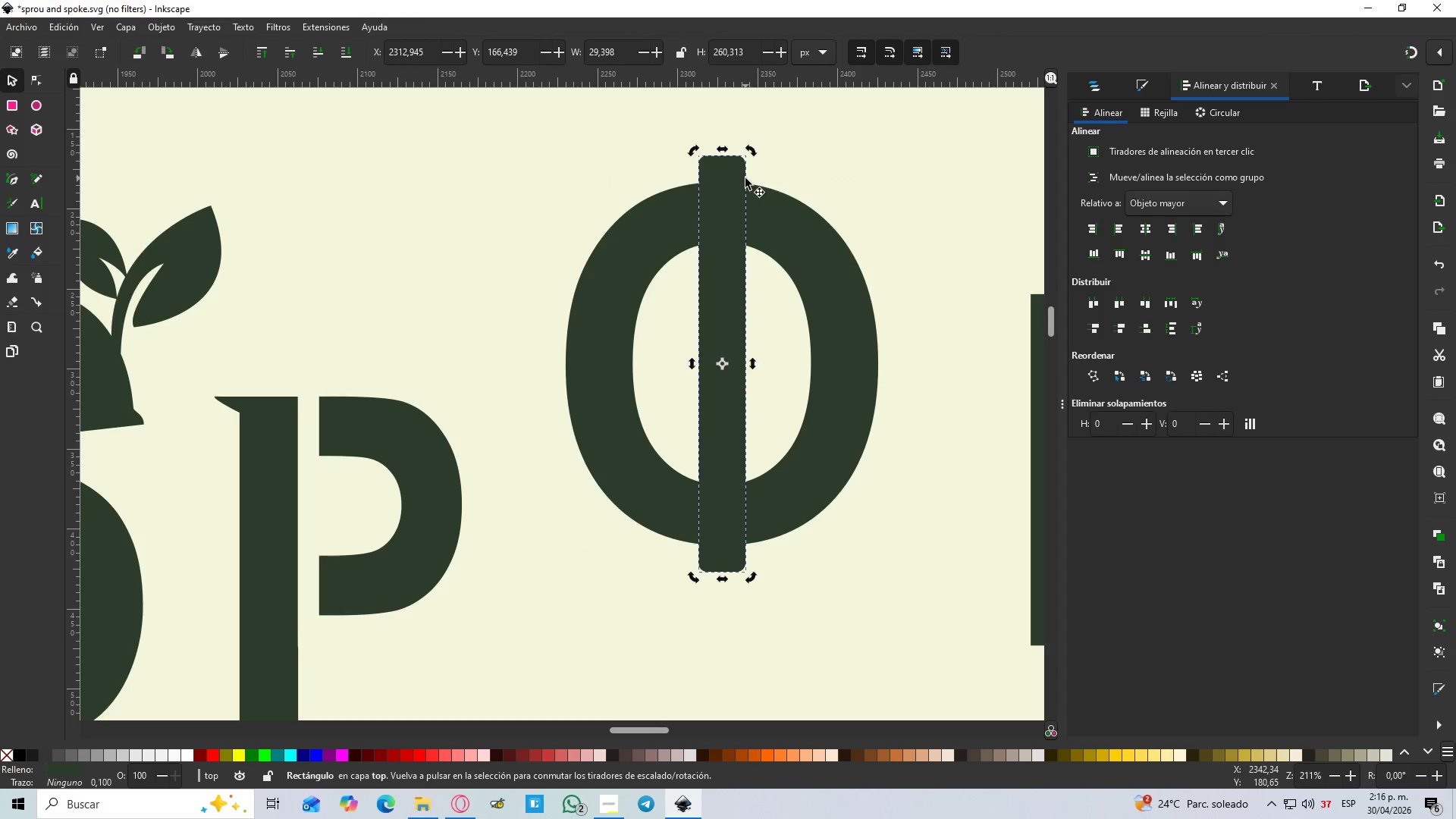 
left_click_drag(start_coordinate=[756, 155], to_coordinate=[920, 382])
 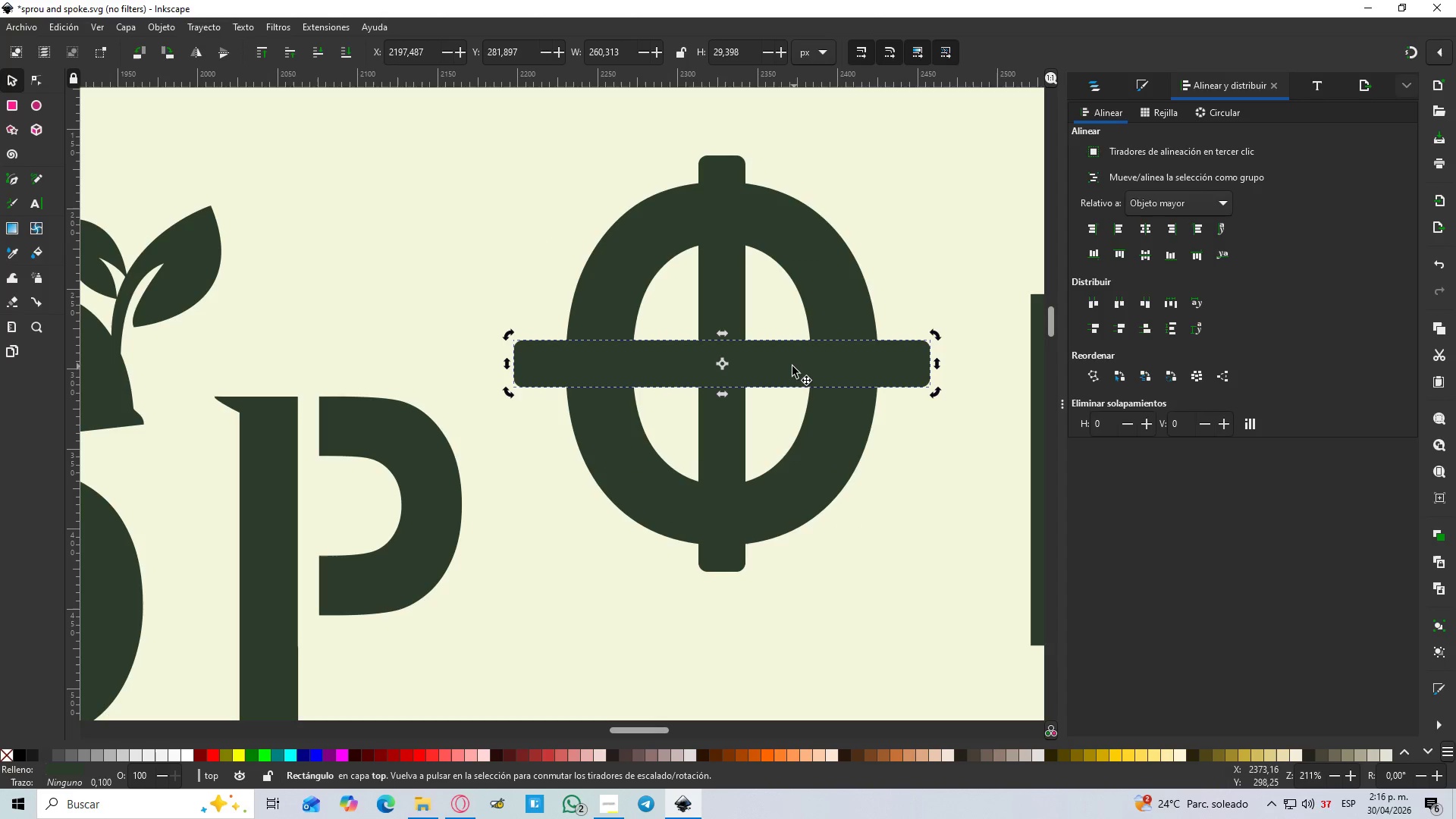 
hold_key(key=ShiftLeft, duration=0.78)
 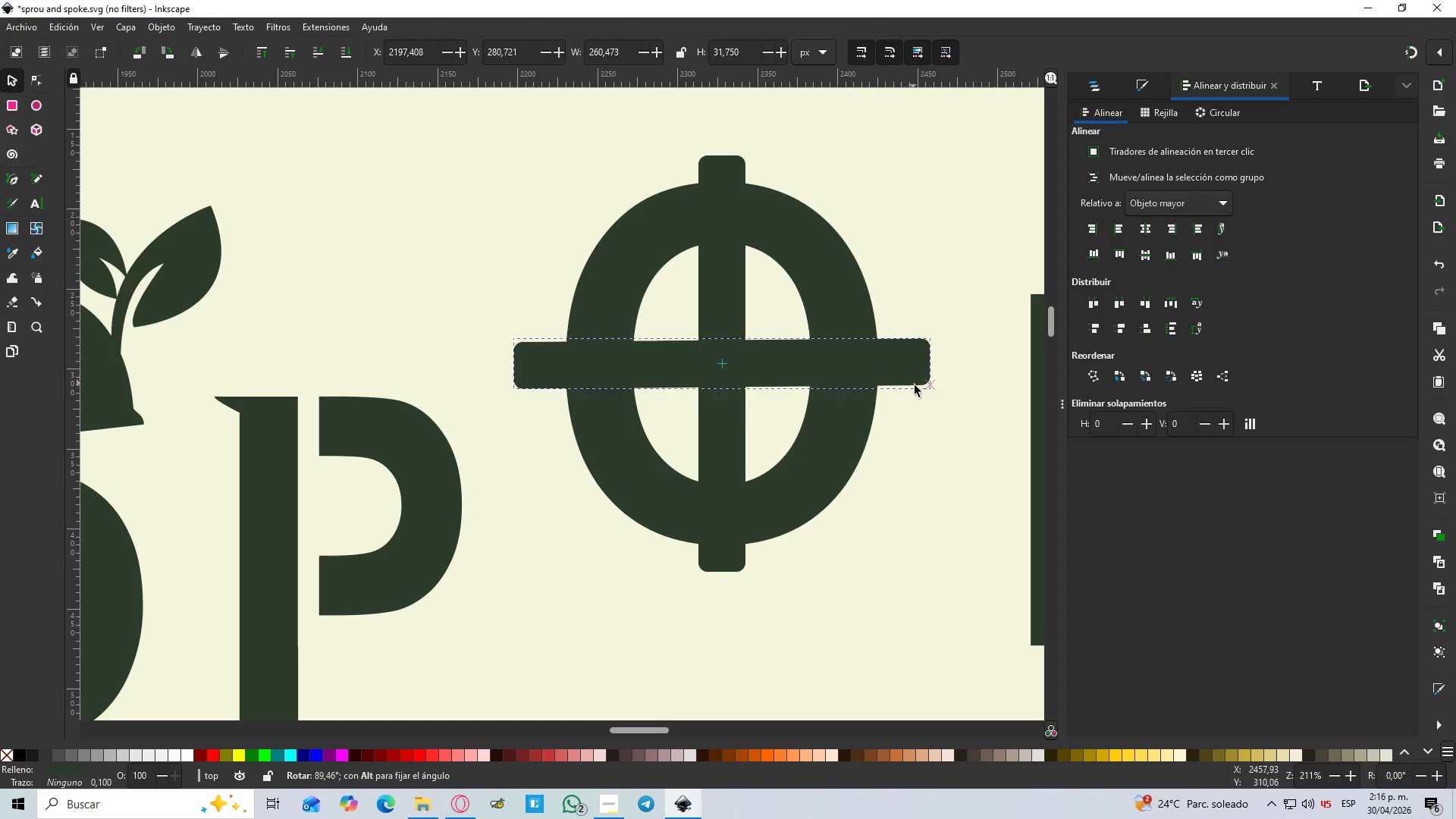 
hold_key(key=ControlLeft, duration=1.14)
 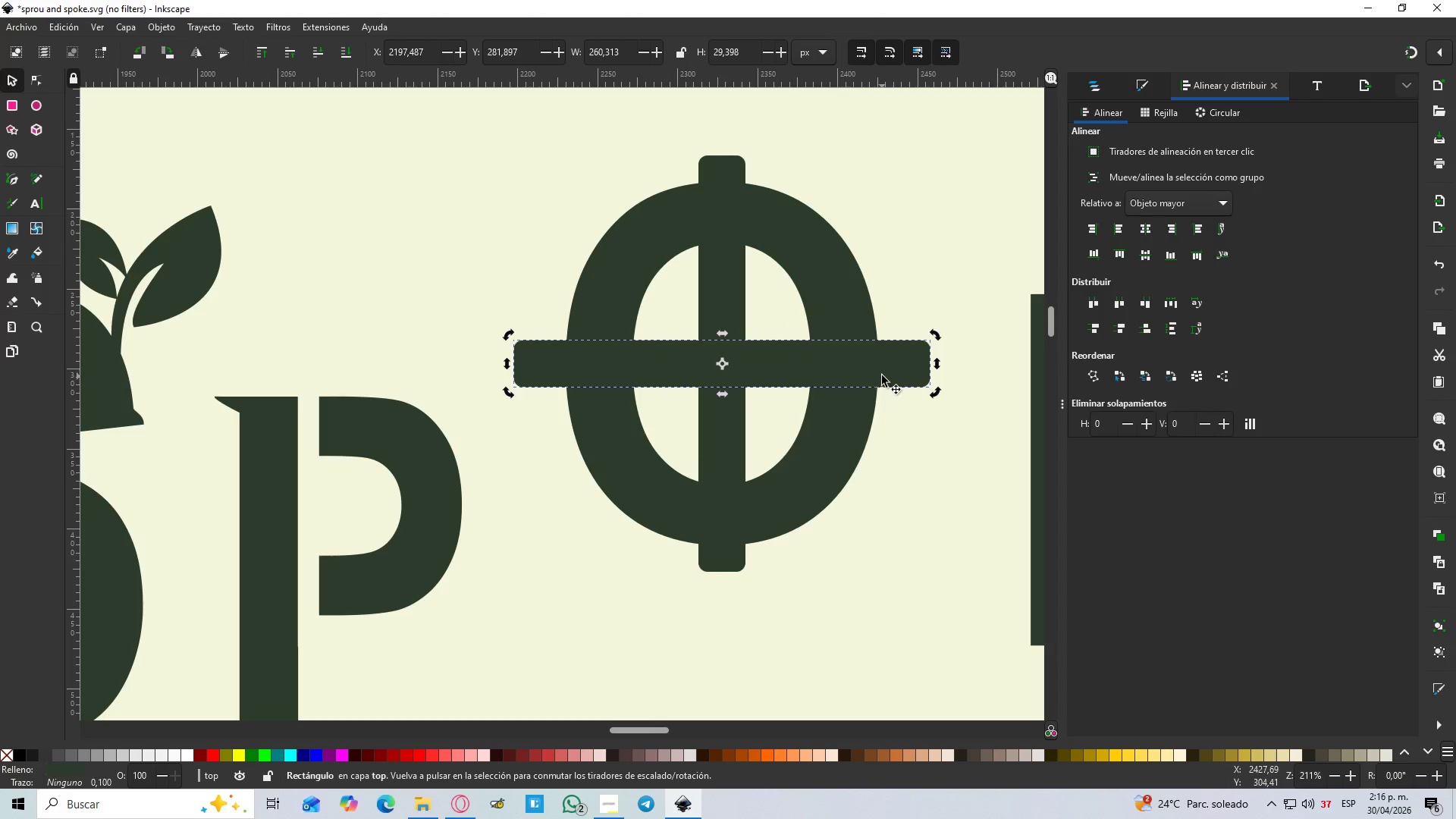 
key(Control+D)
 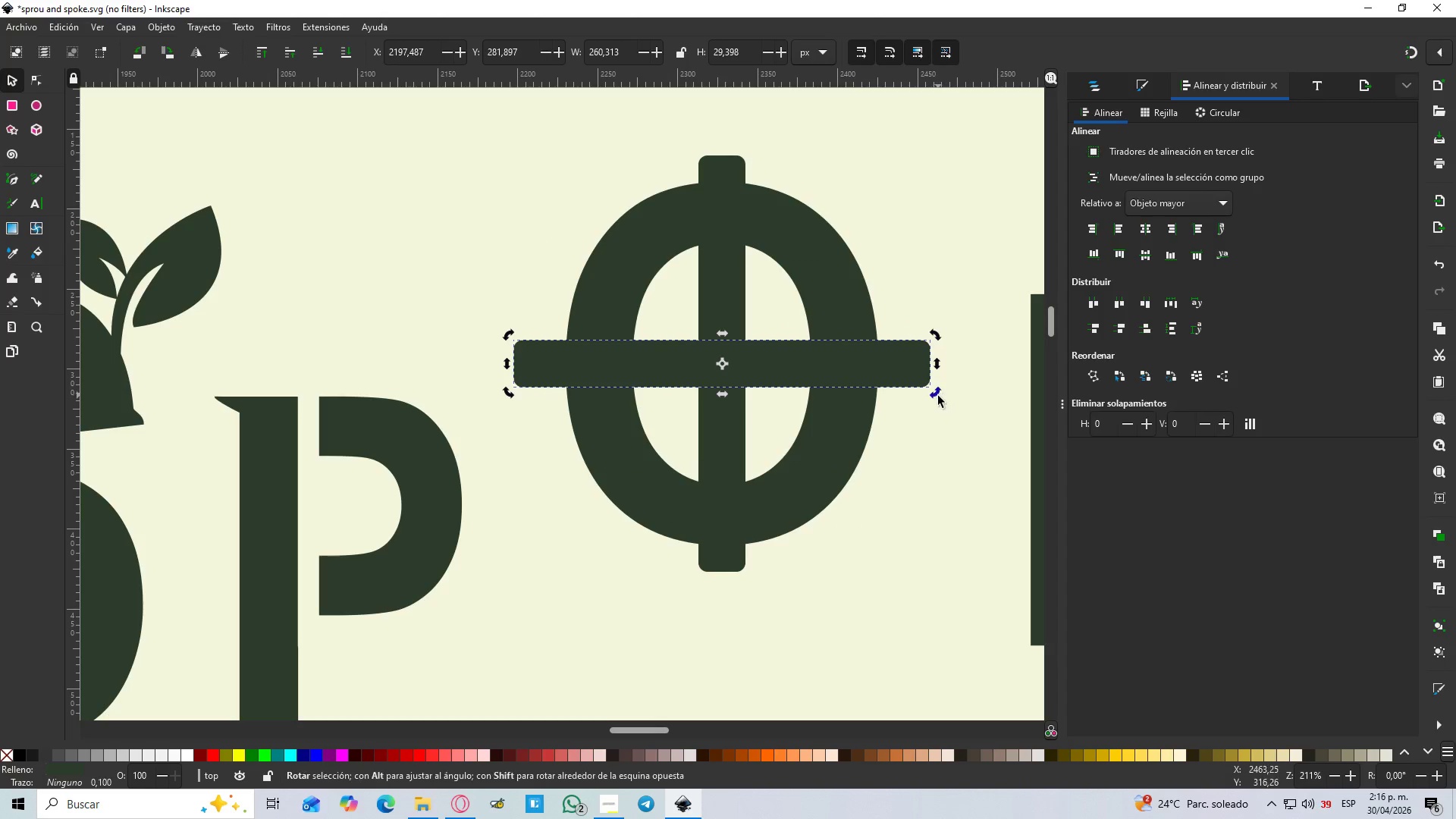 
left_click_drag(start_coordinate=[937, 397], to_coordinate=[916, 249])
 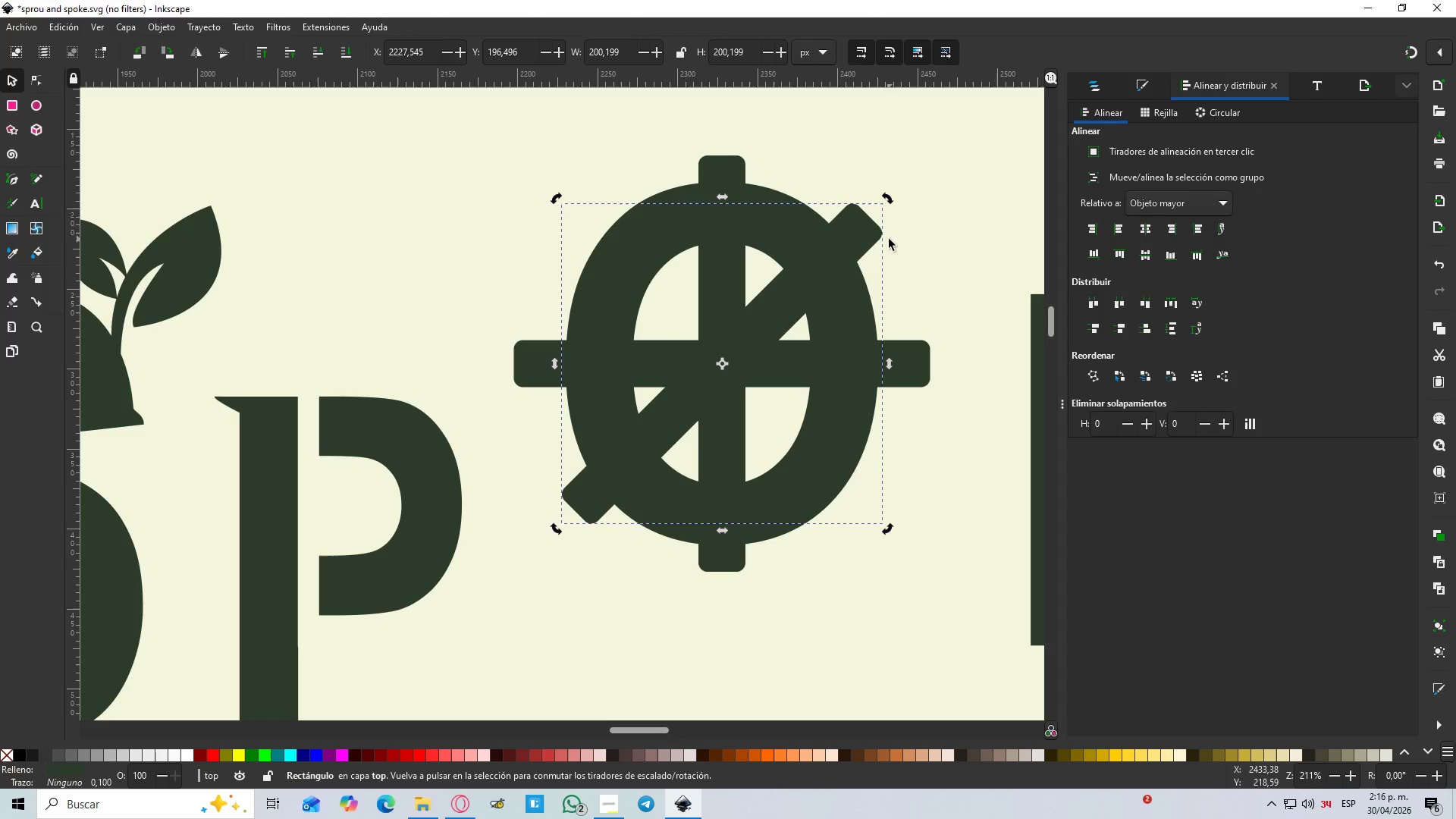 
hold_key(key=ControlLeft, duration=1.52)
 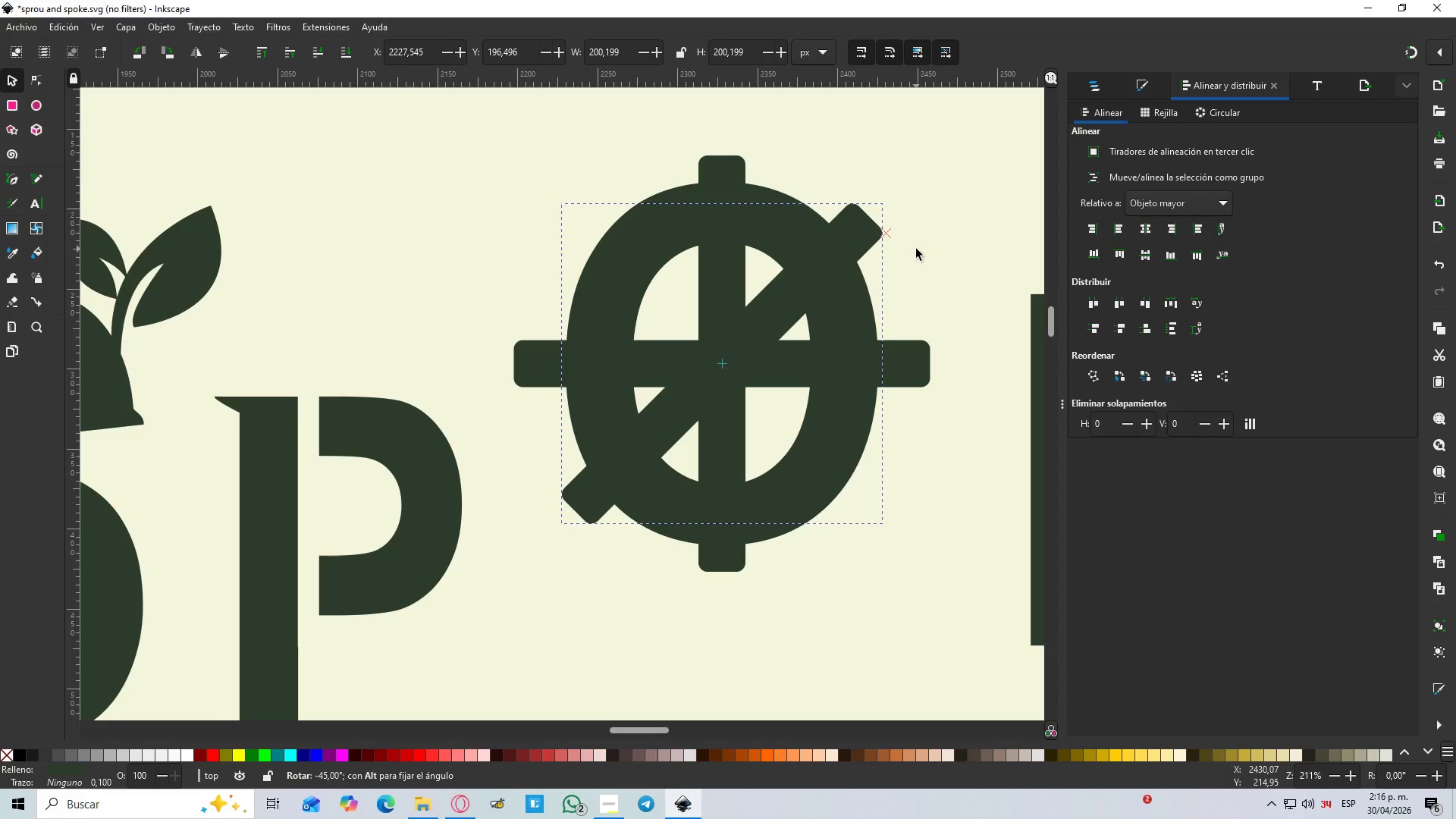 
hold_key(key=ControlLeft, duration=0.73)
 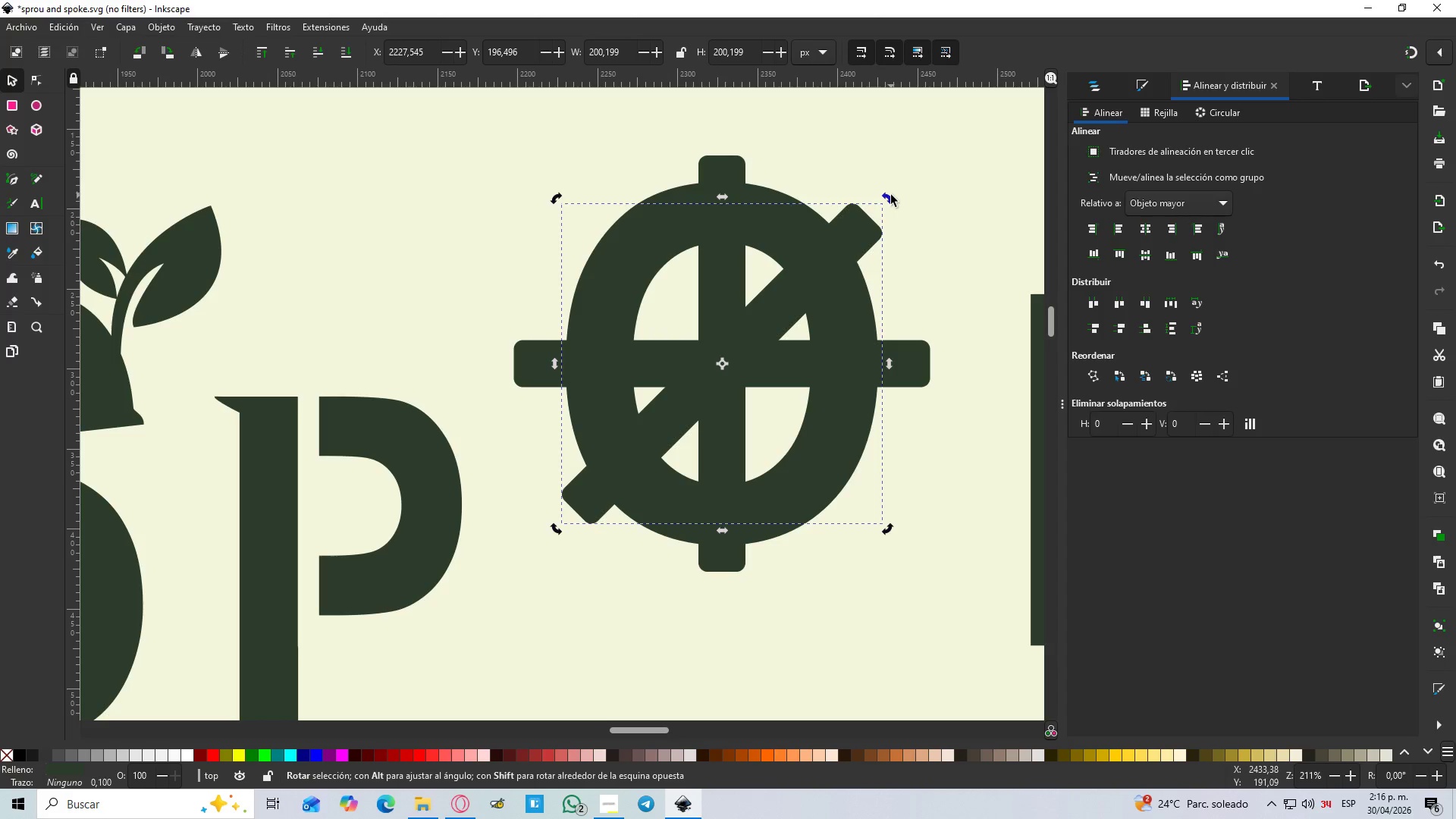 
left_click([764, 197])
 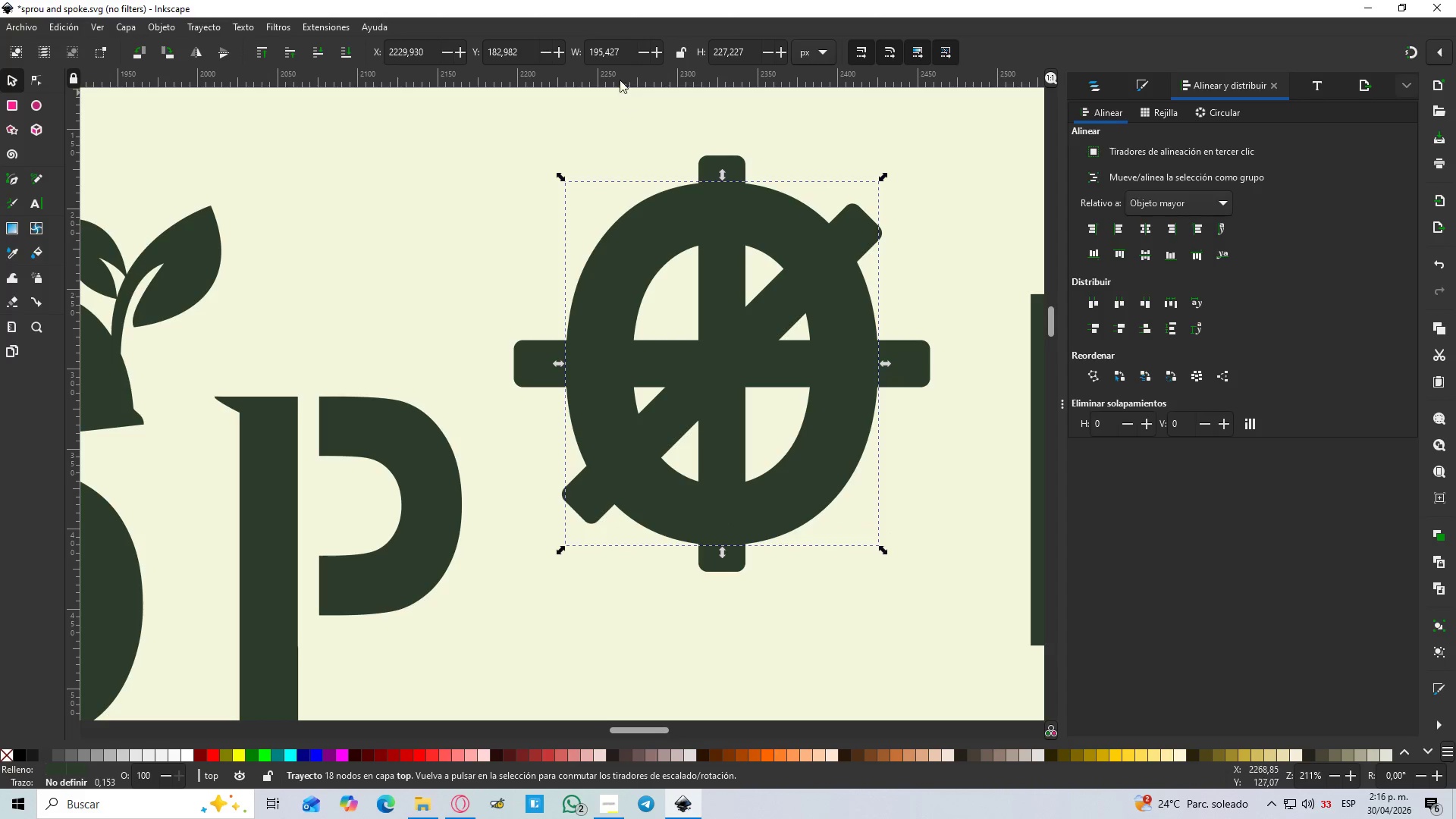 
left_click_drag(start_coordinate=[753, 56], to_coordinate=[698, 59])
 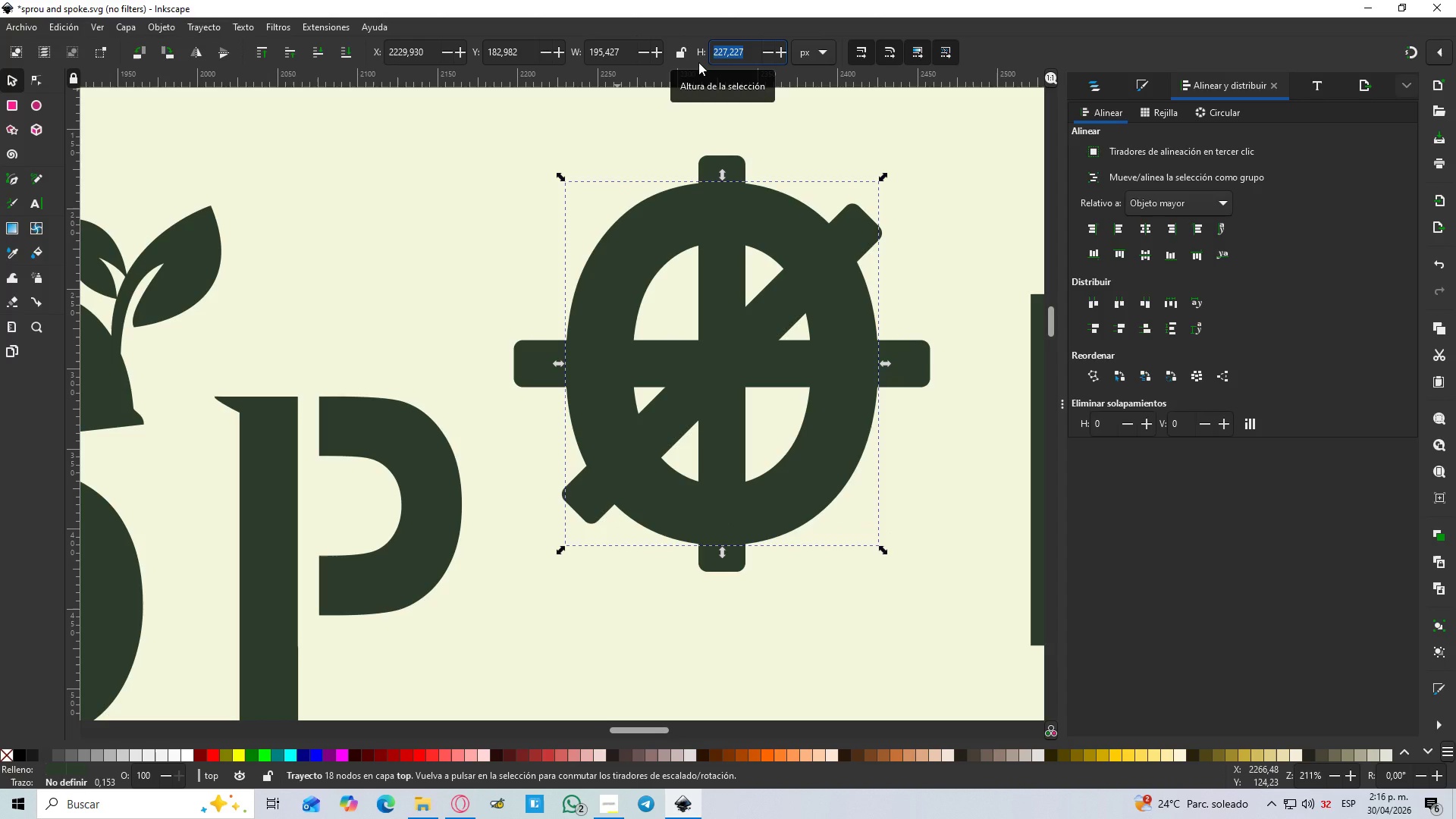 
key(Numpad2)
 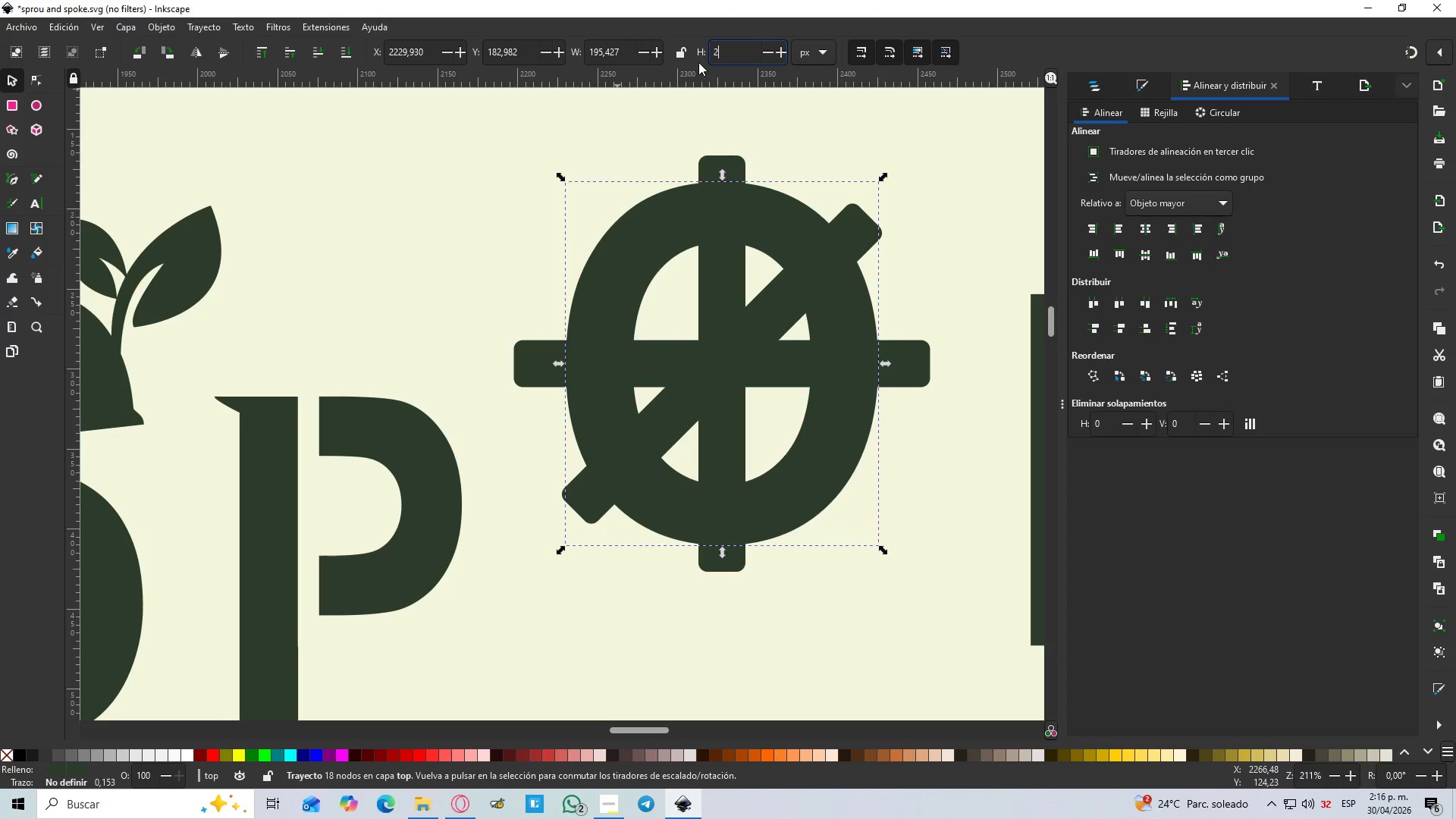 
key(Numpad2)
 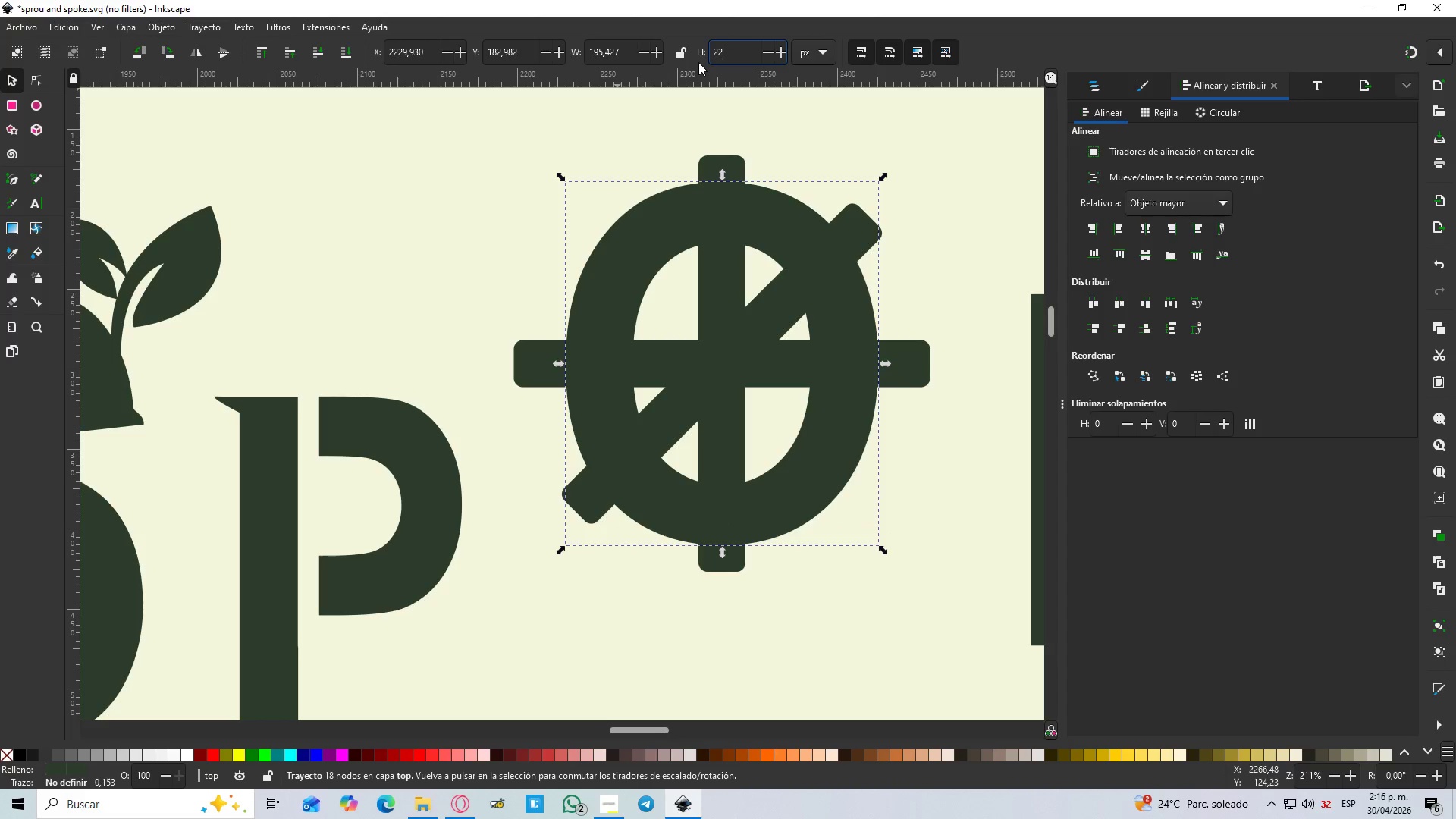 
key(Numpad5)
 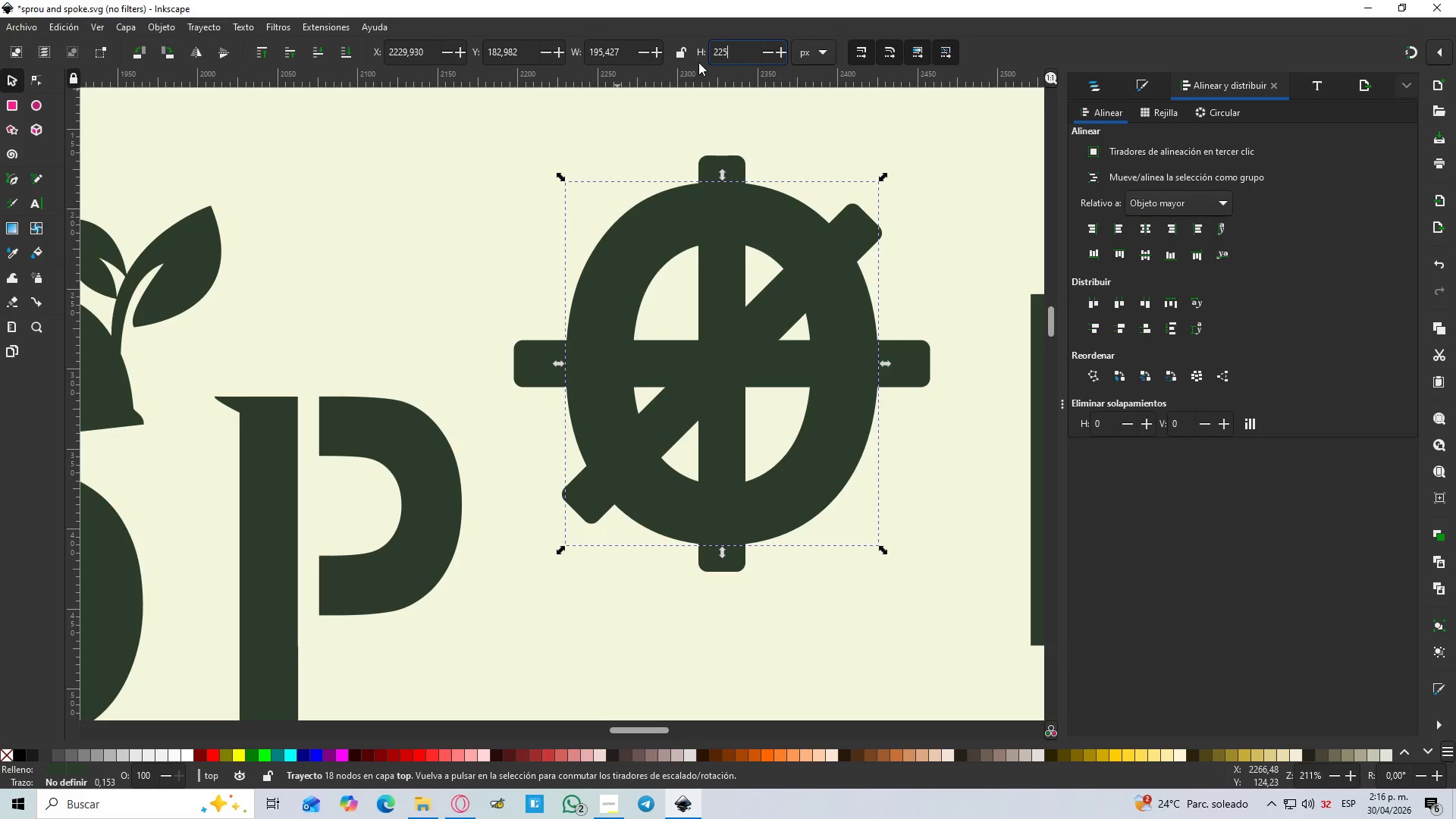 
key(Enter)
 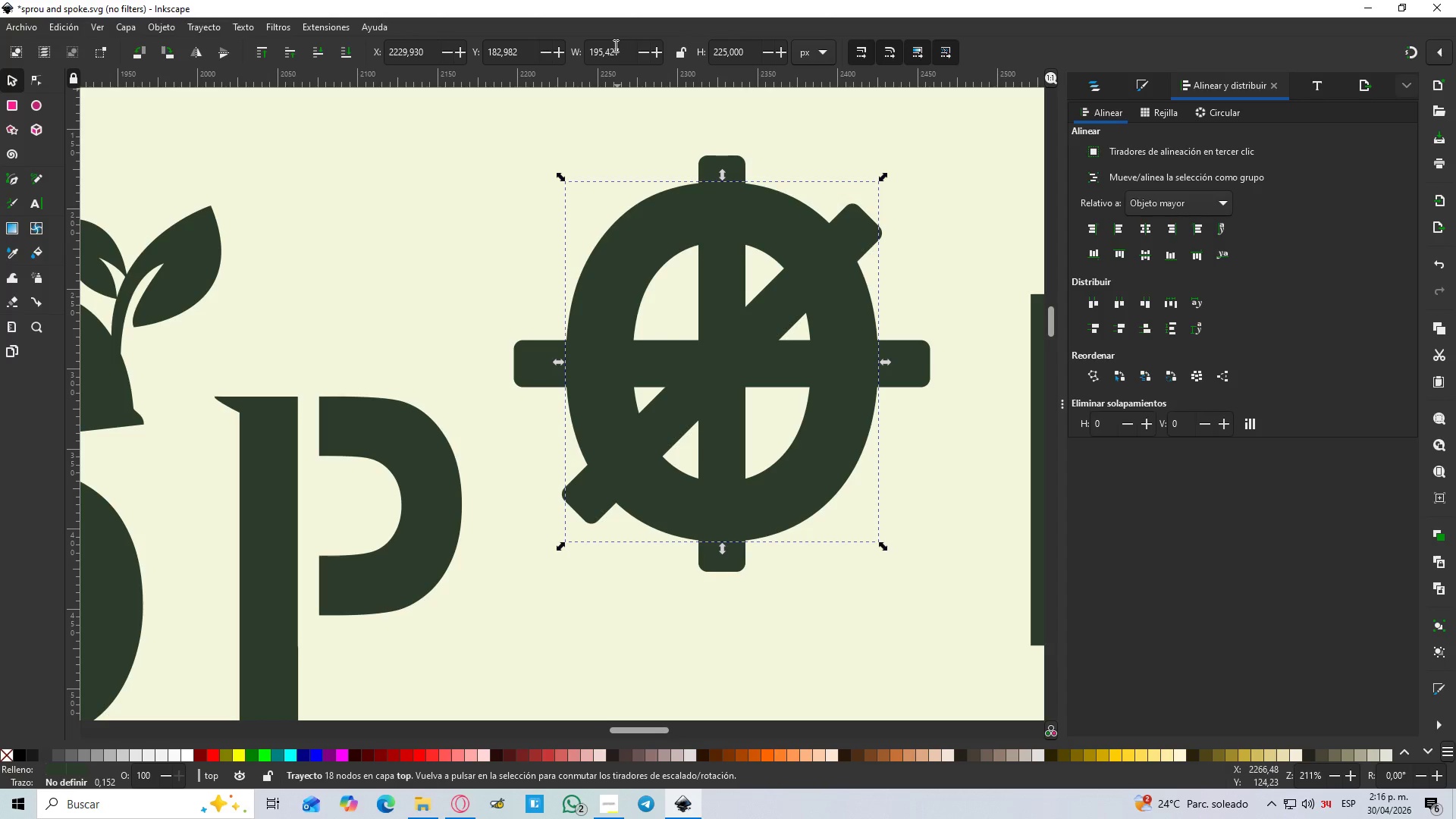 
left_click_drag(start_coordinate=[621, 51], to_coordinate=[561, 52])
 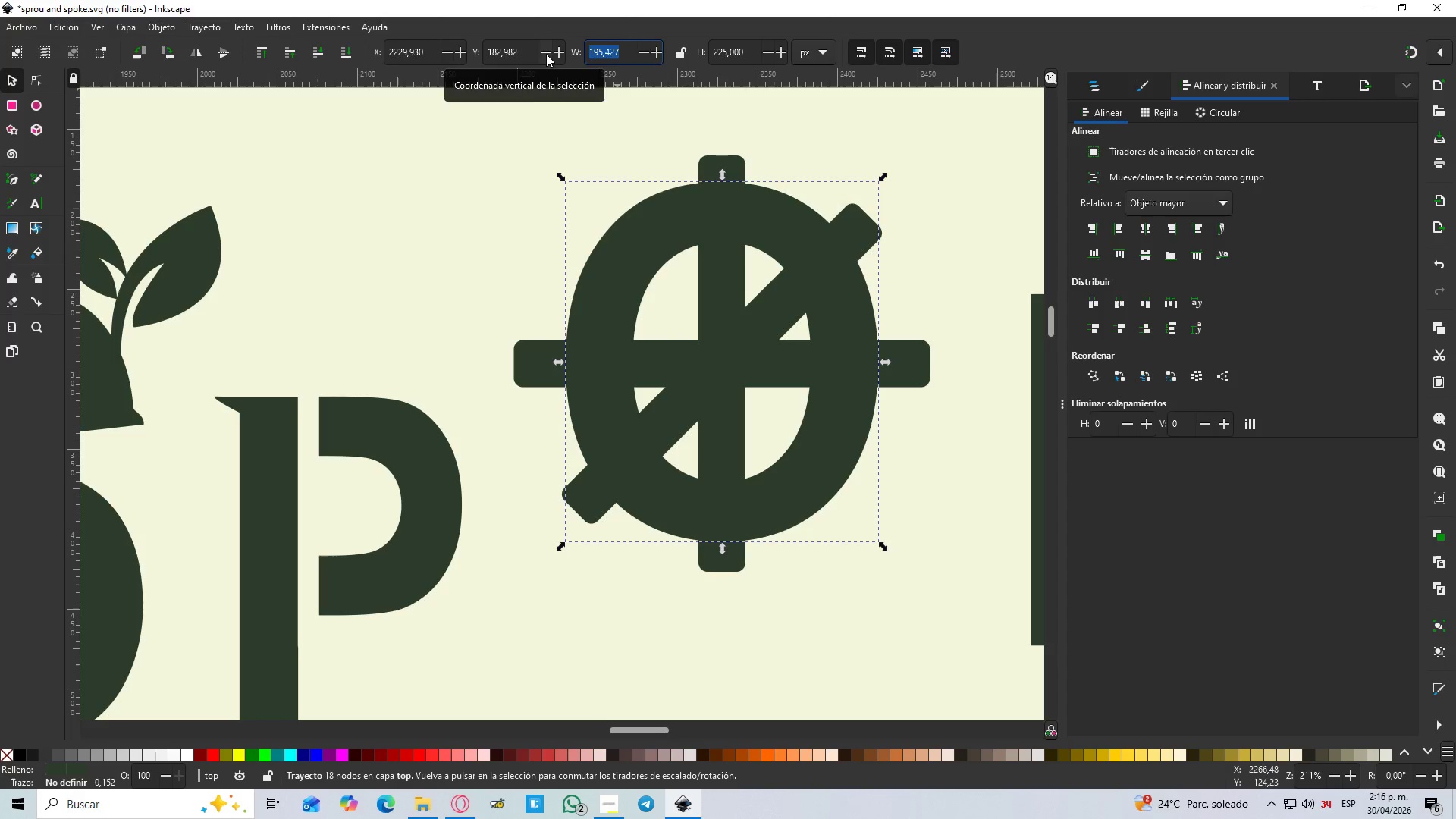 
key(Numpad2)
 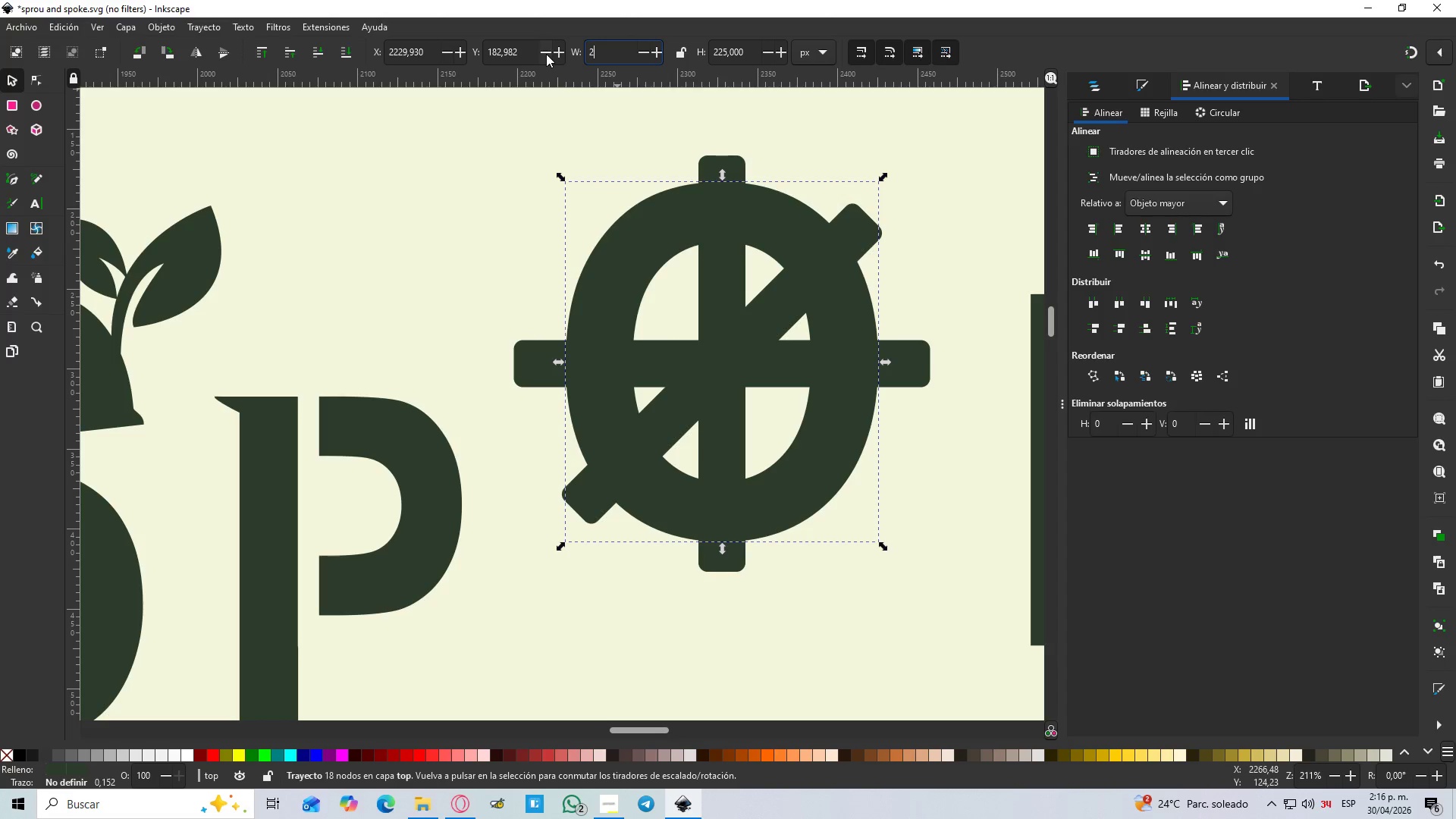 
key(Numpad2)
 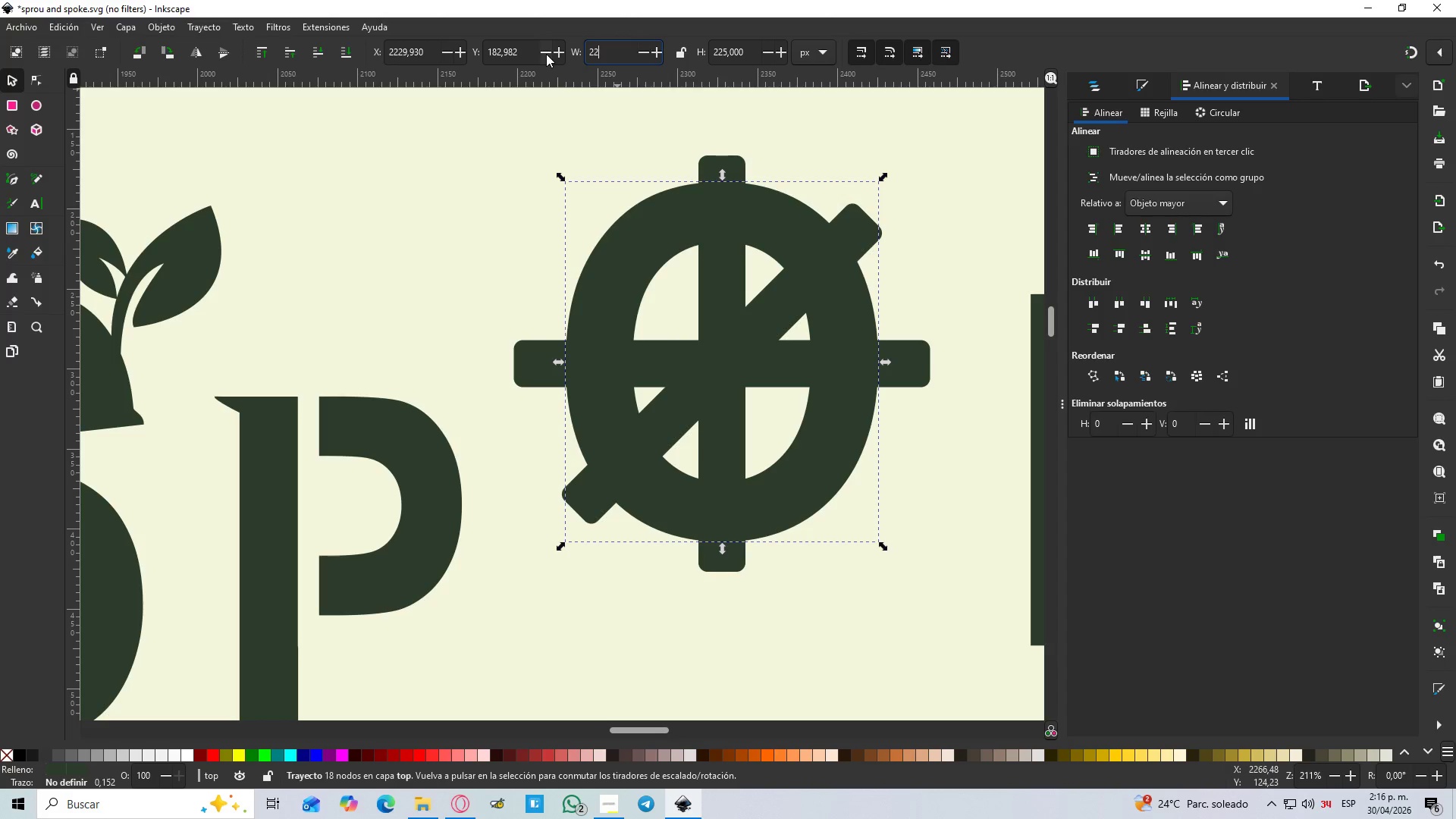 
key(Numpad5)
 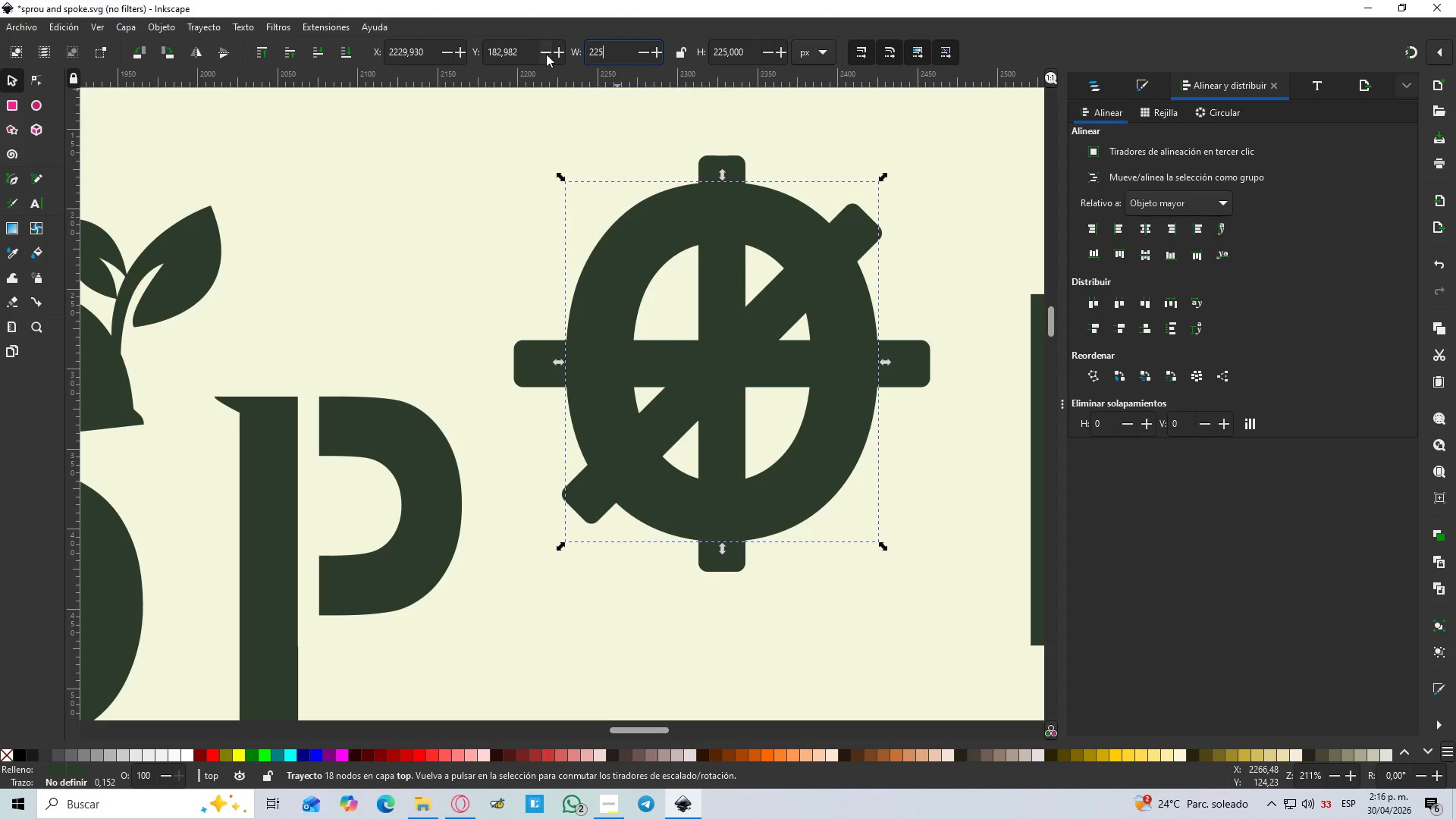 
key(Enter)
 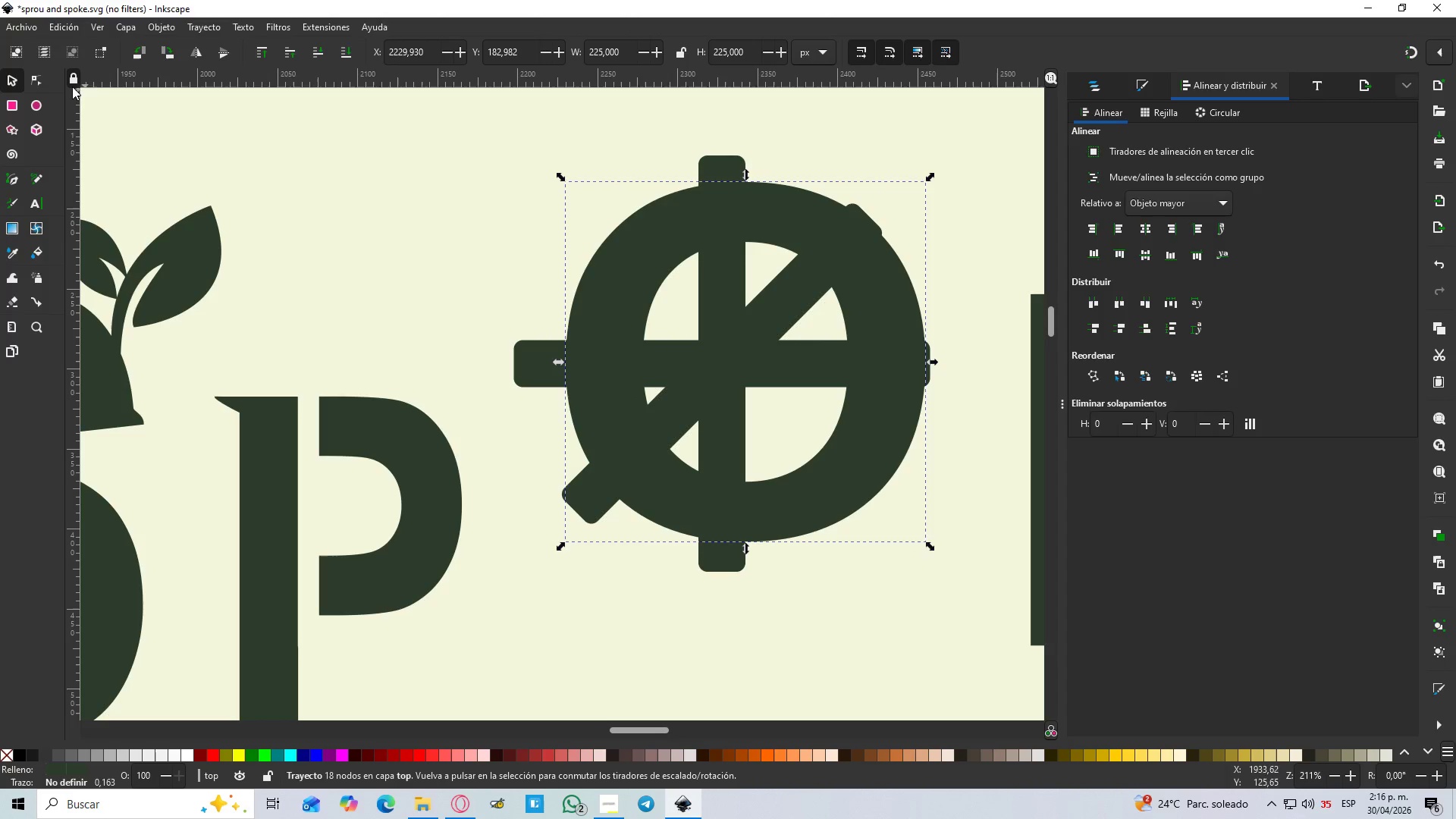 
left_click([11, 85])
 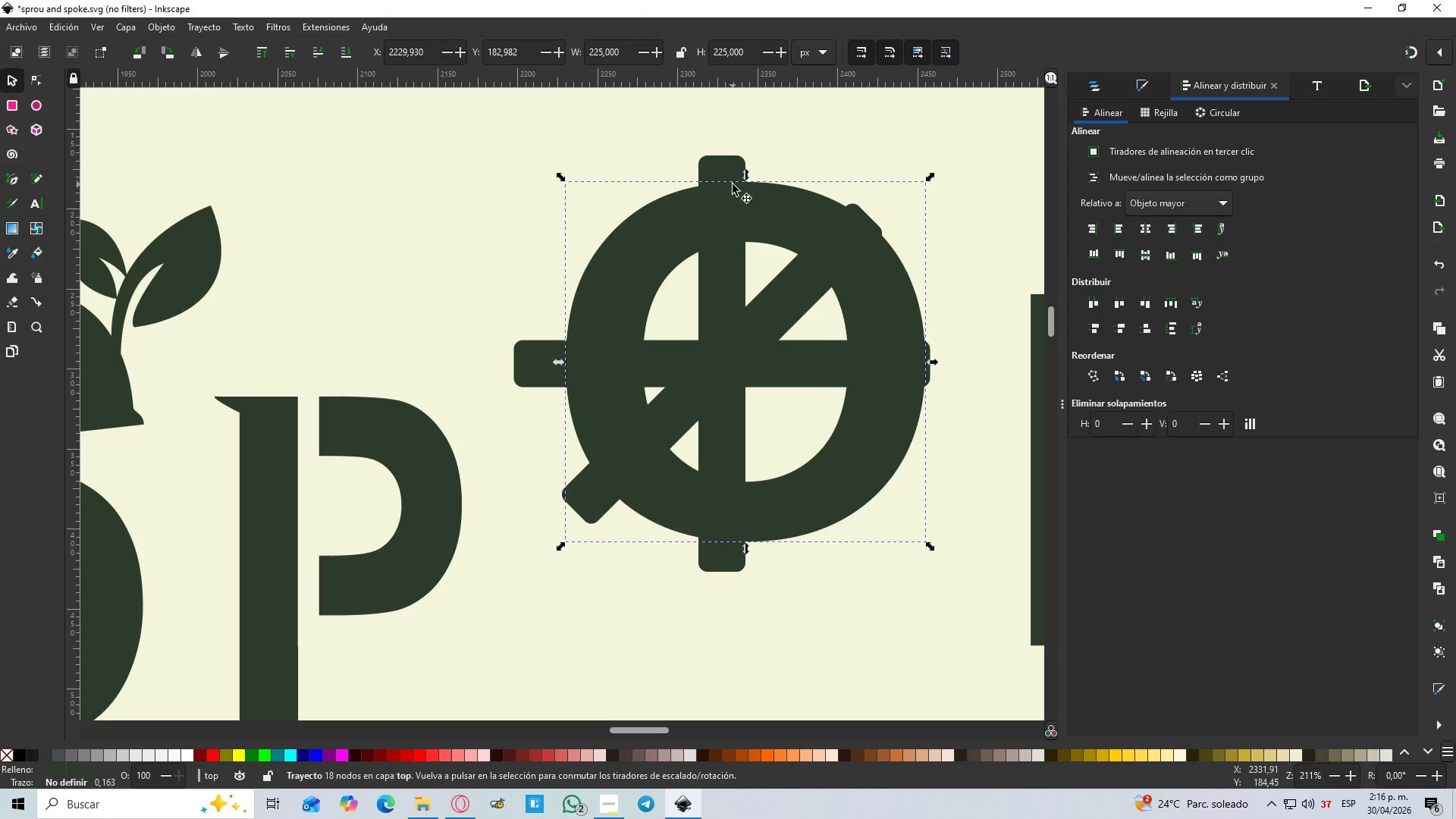 
left_click([726, 170])
 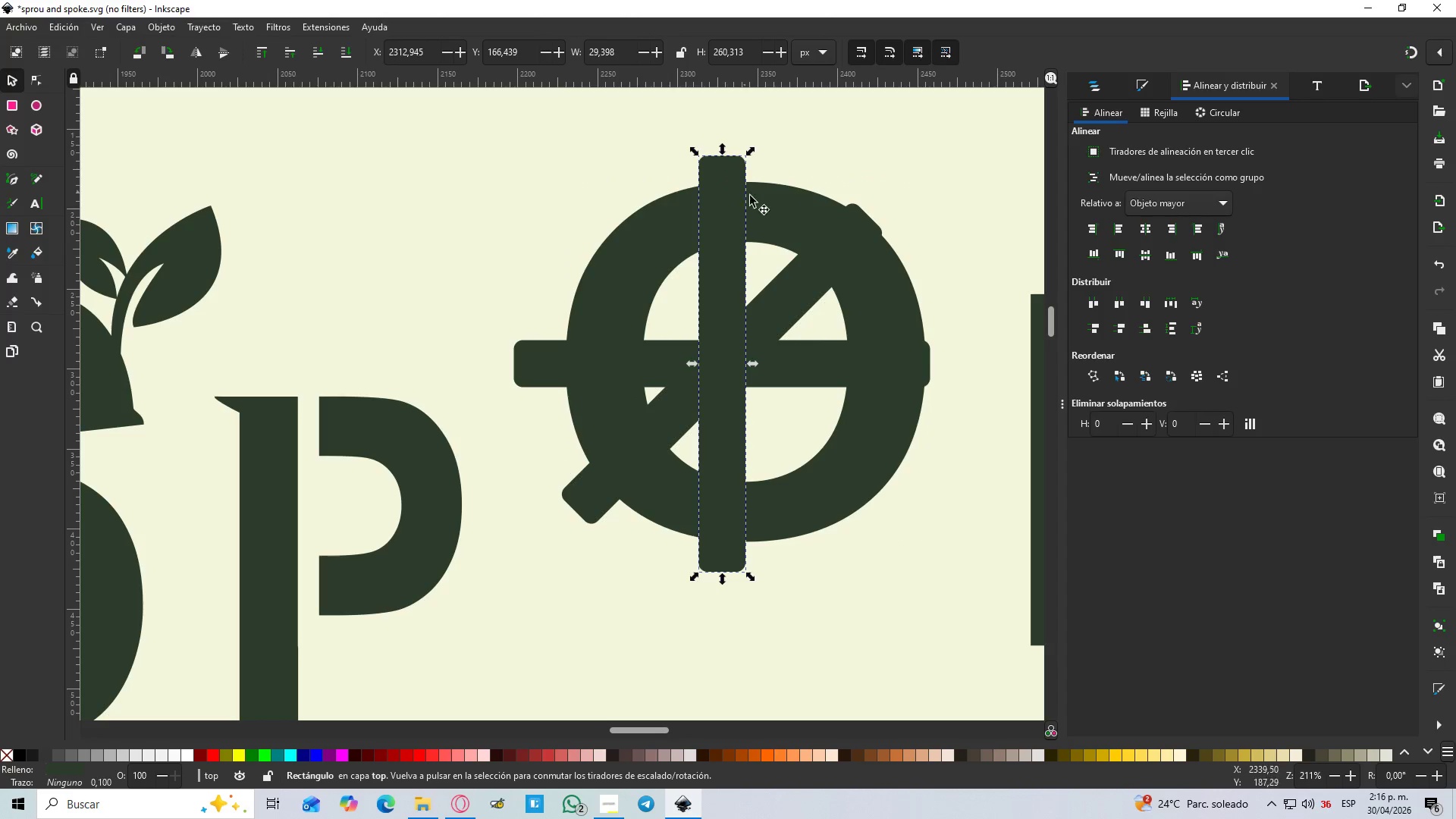 
hold_key(key=ShiftLeft, duration=1.5)
 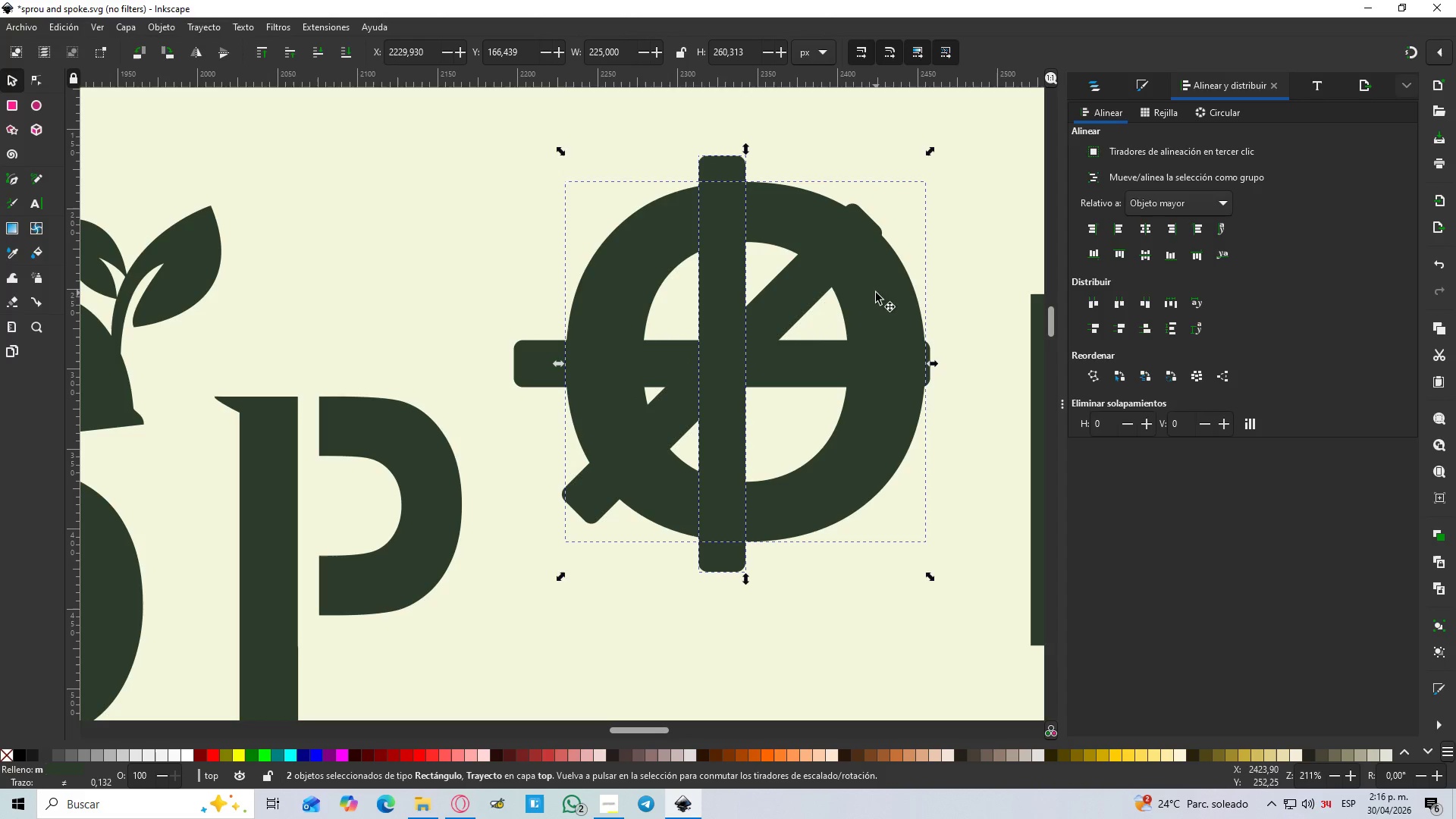 
key(Shift+ShiftLeft)
 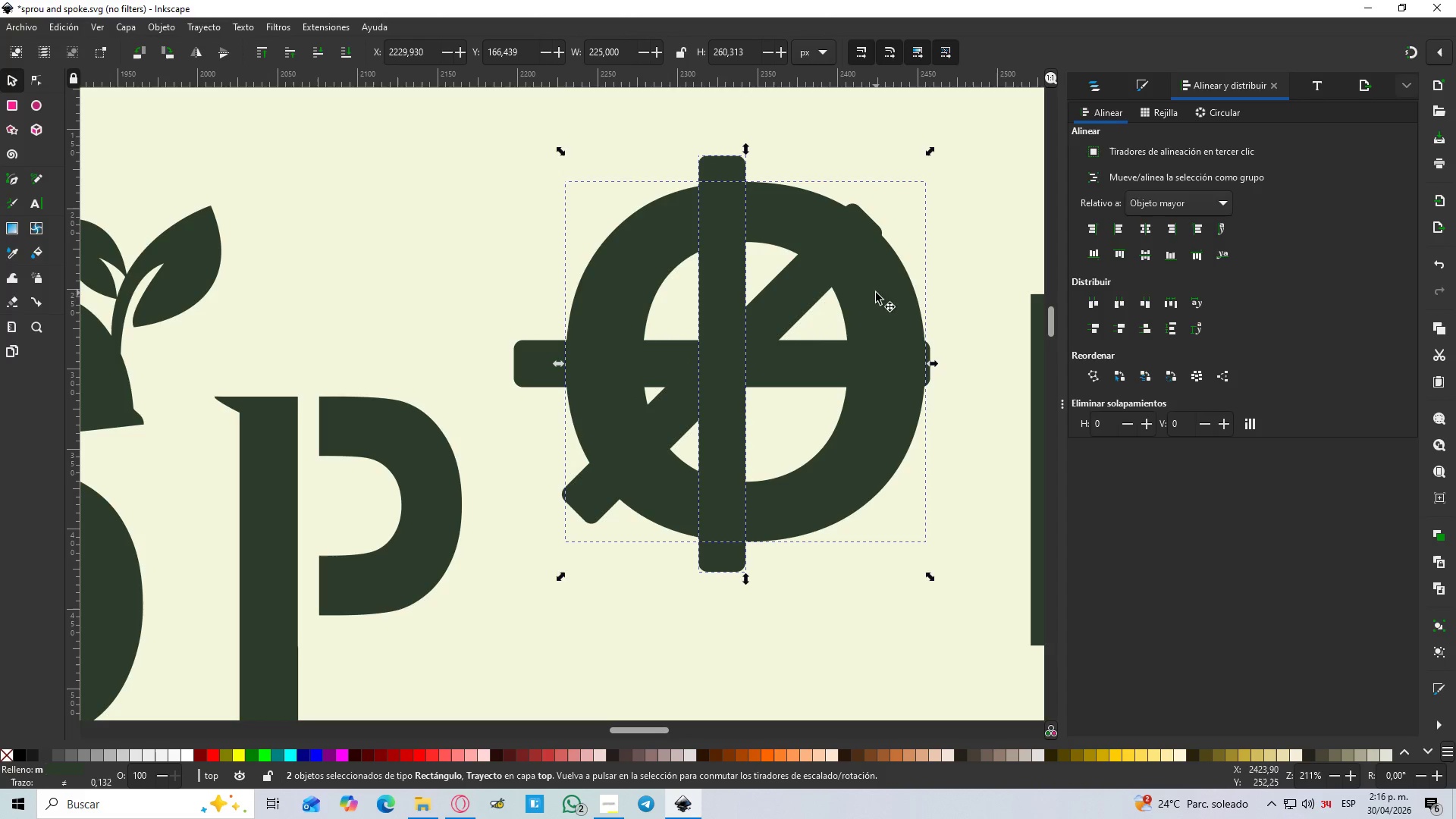 
key(Shift+ShiftLeft)
 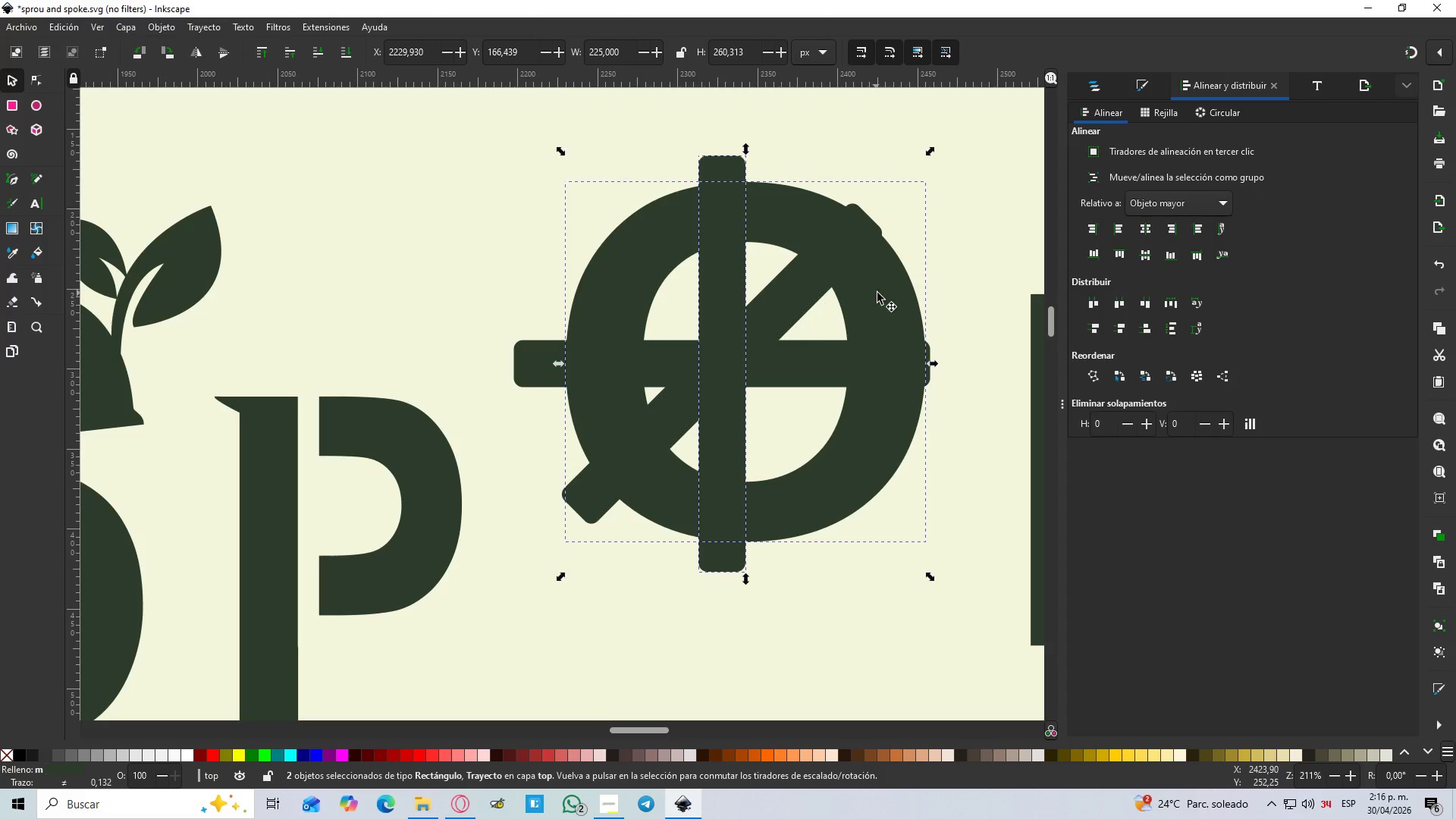 
key(Shift+ShiftLeft)
 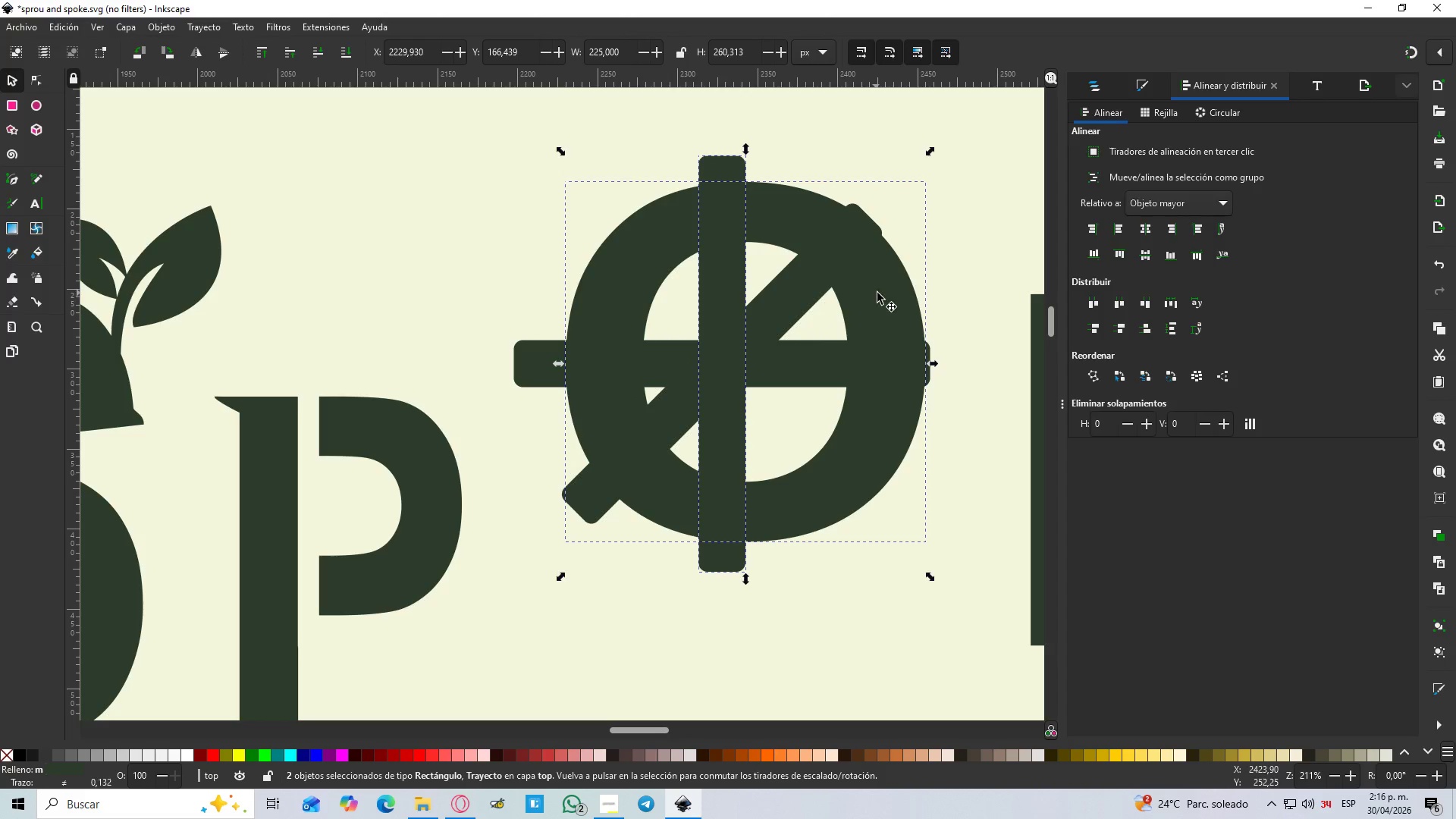 
key(Shift+ShiftLeft)
 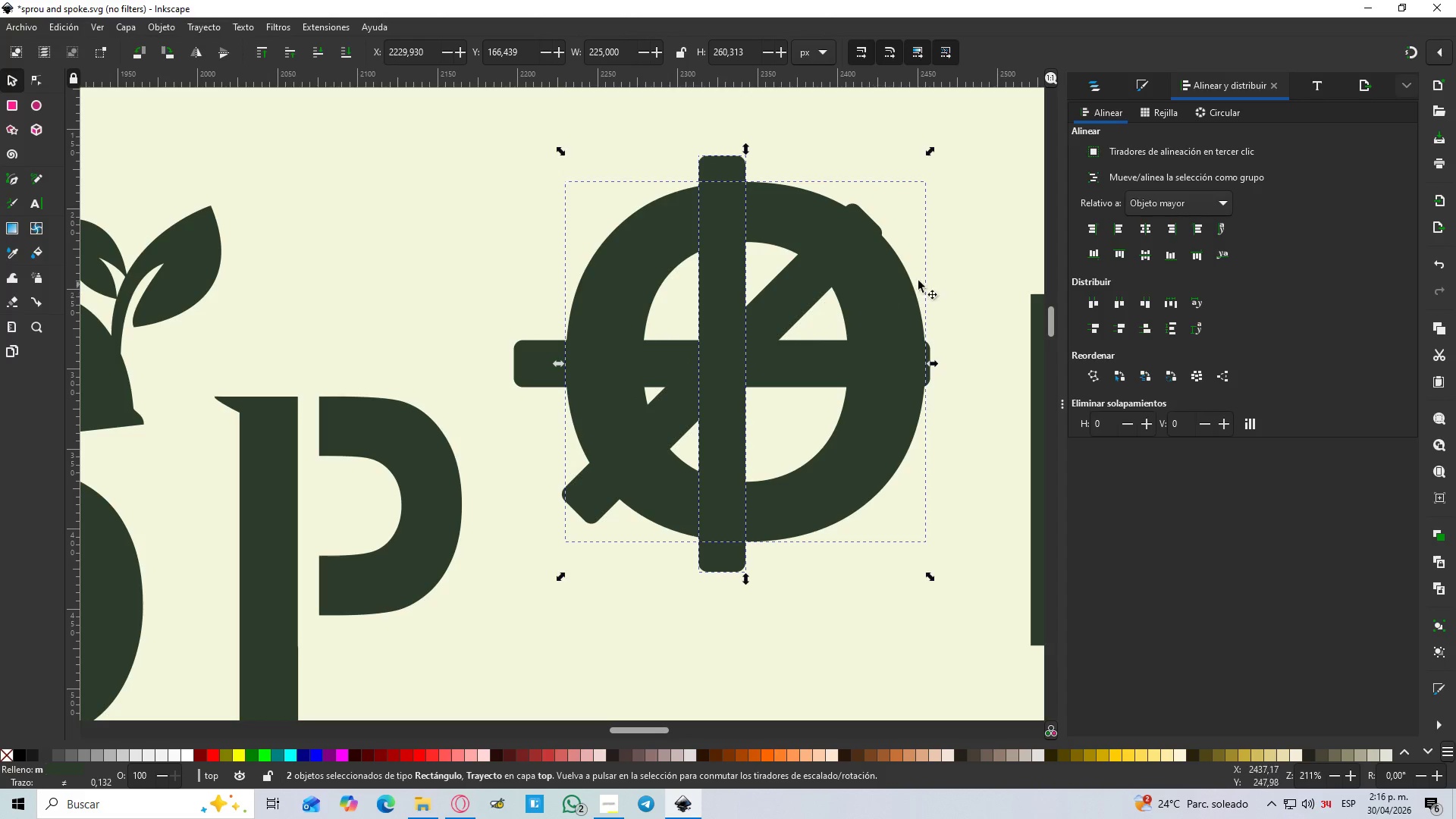 
key(Shift+ShiftLeft)
 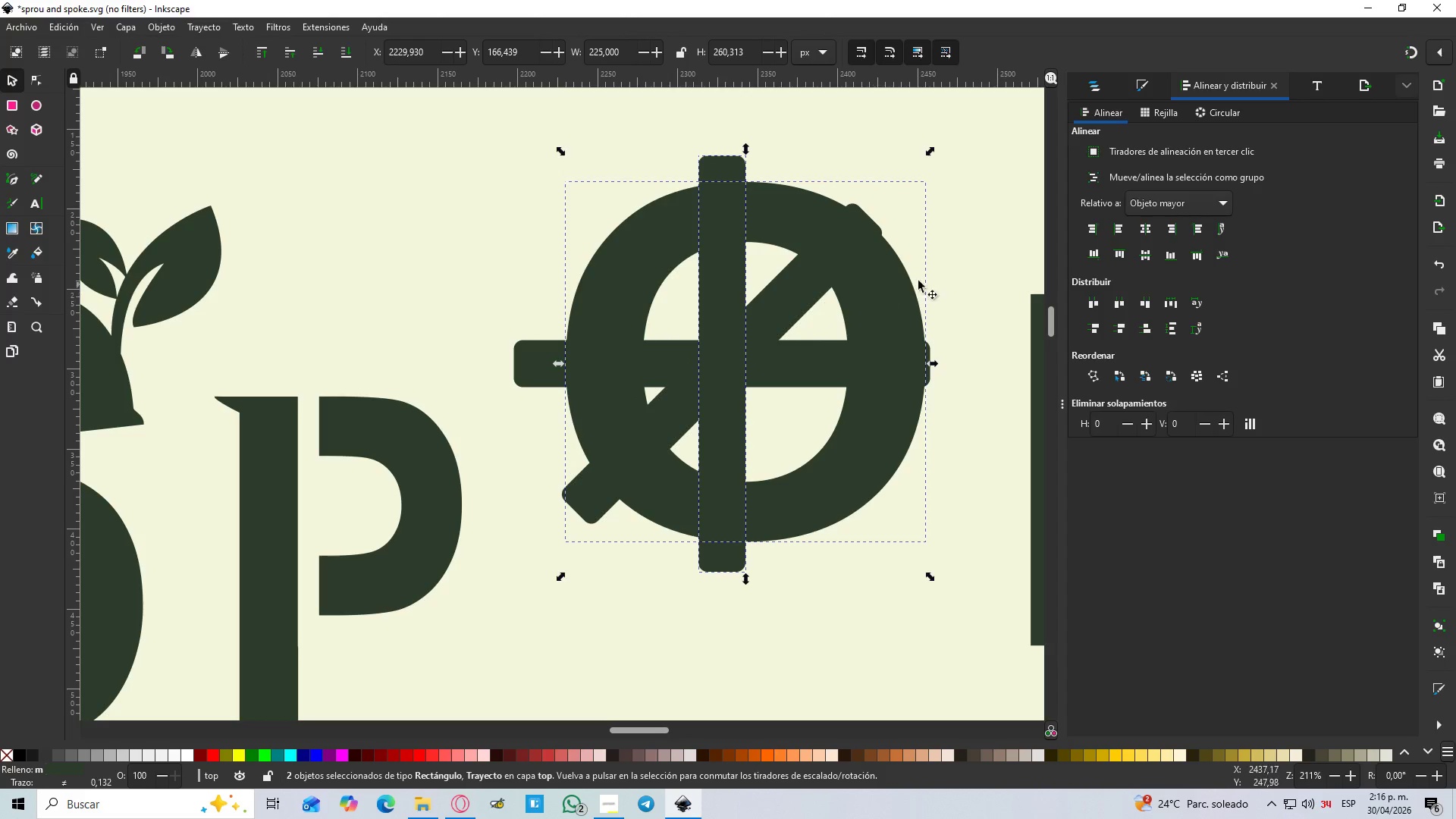 
key(Shift+ShiftLeft)
 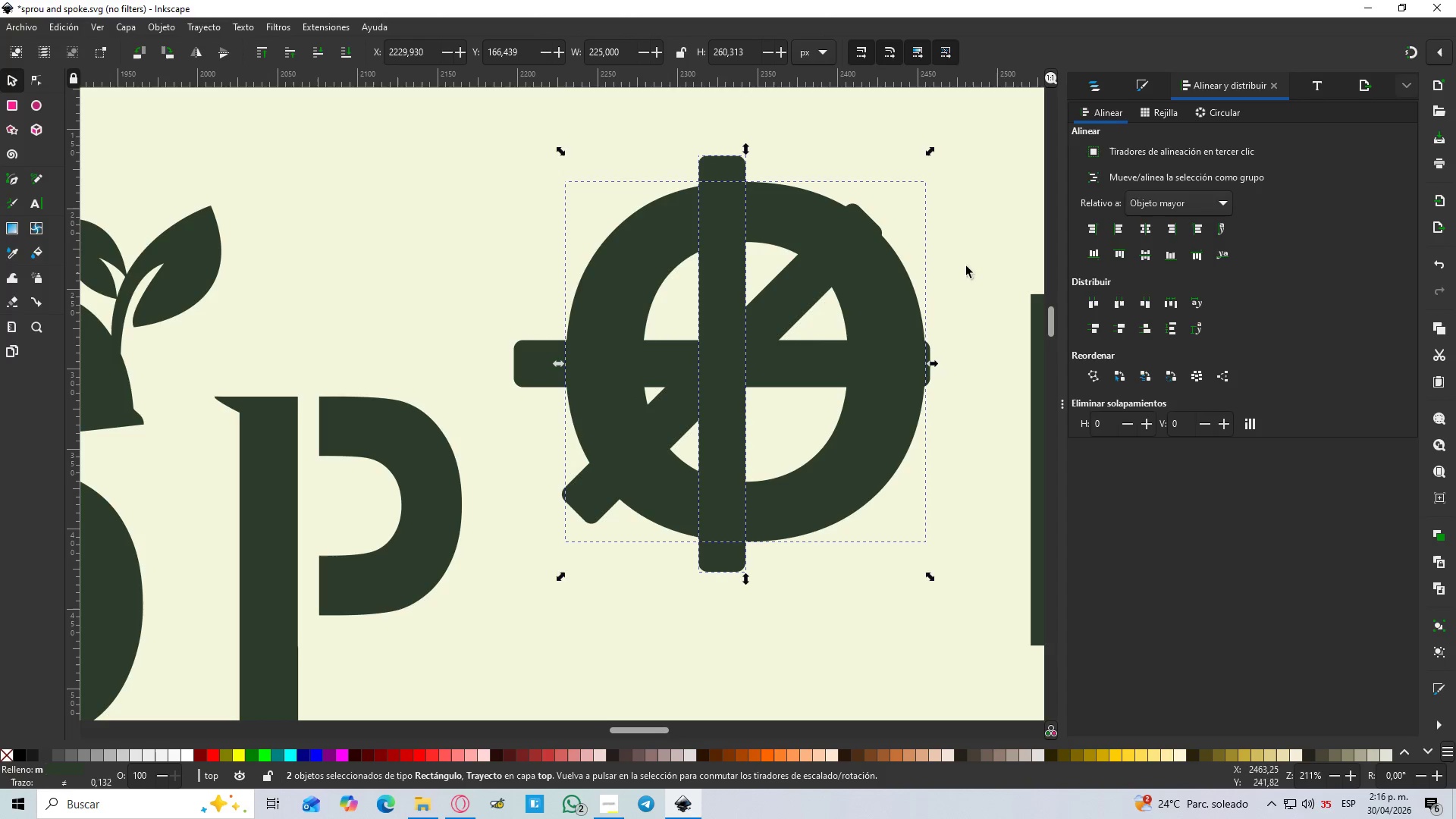 
key(Shift+ShiftLeft)
 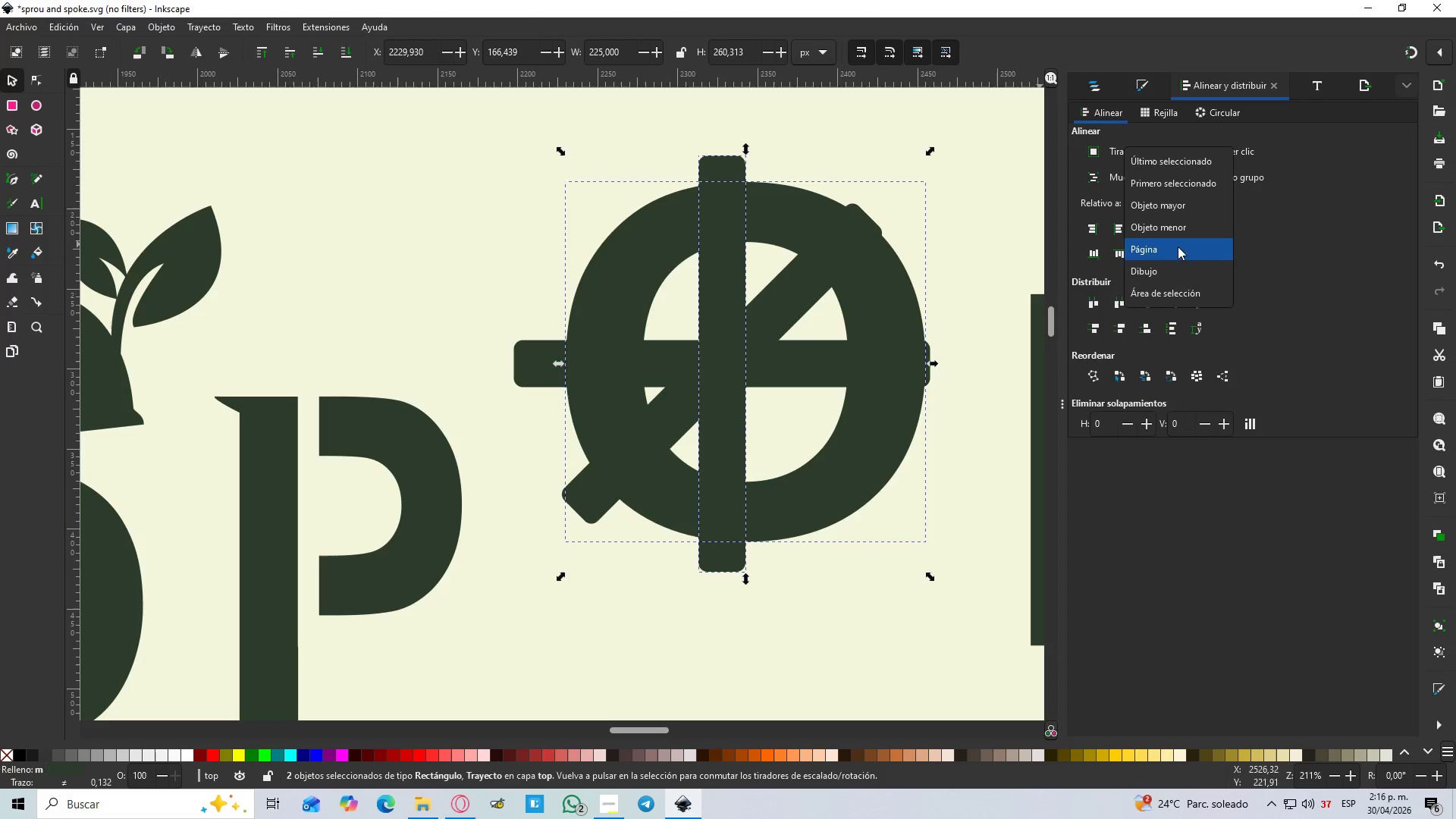 
left_click([1189, 227])
 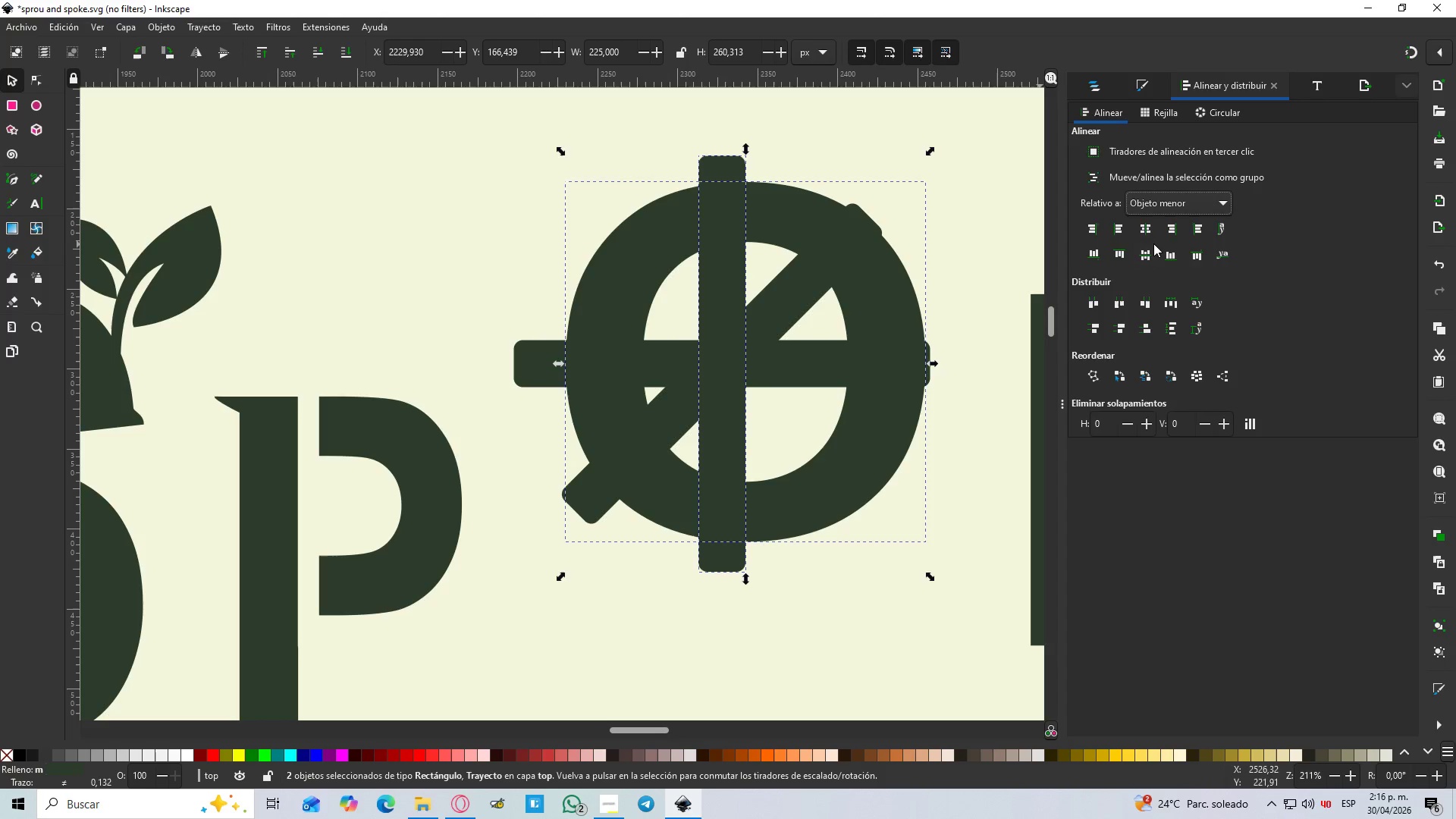 
left_click([1147, 232])
 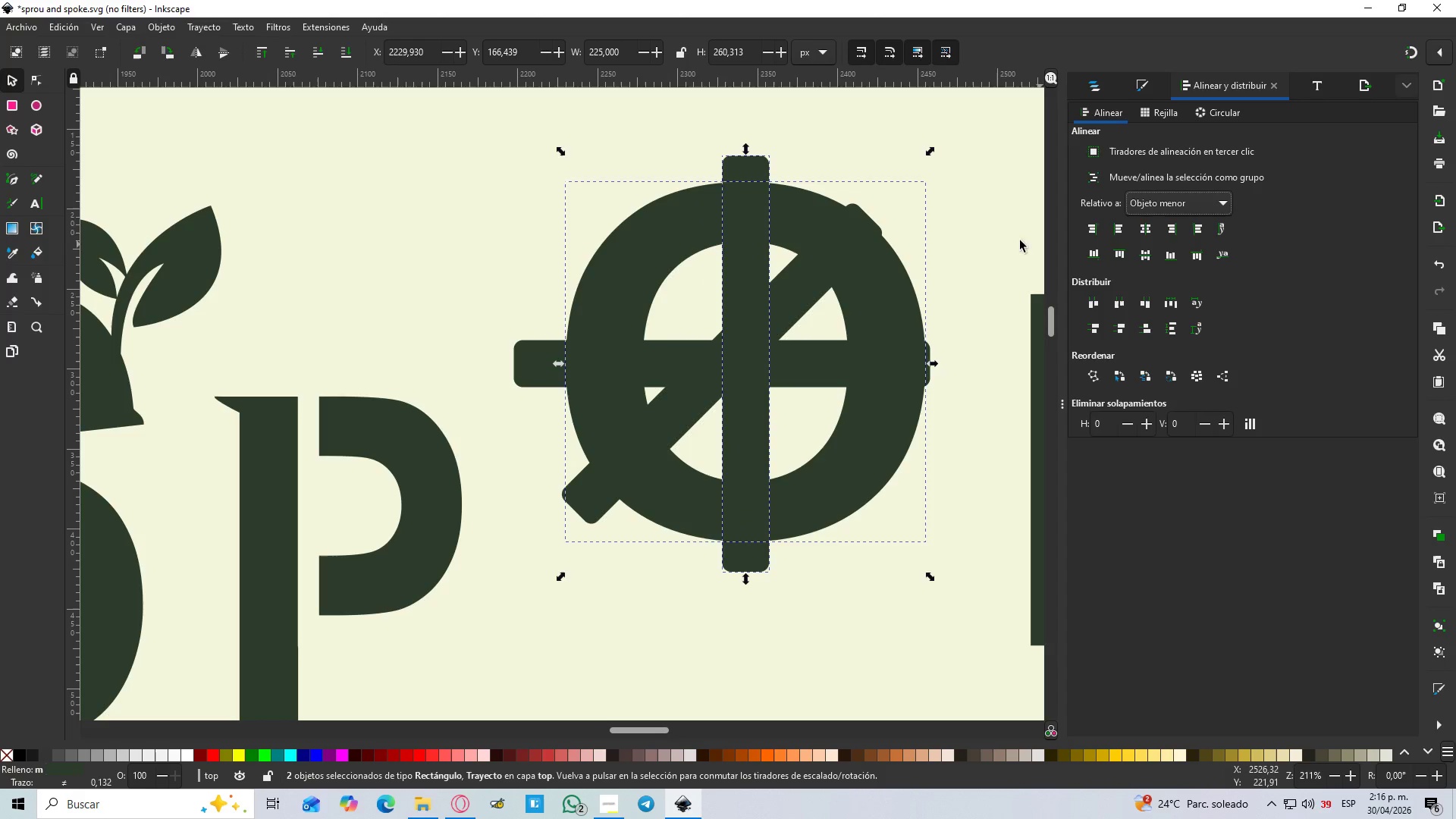 
left_click([962, 239])
 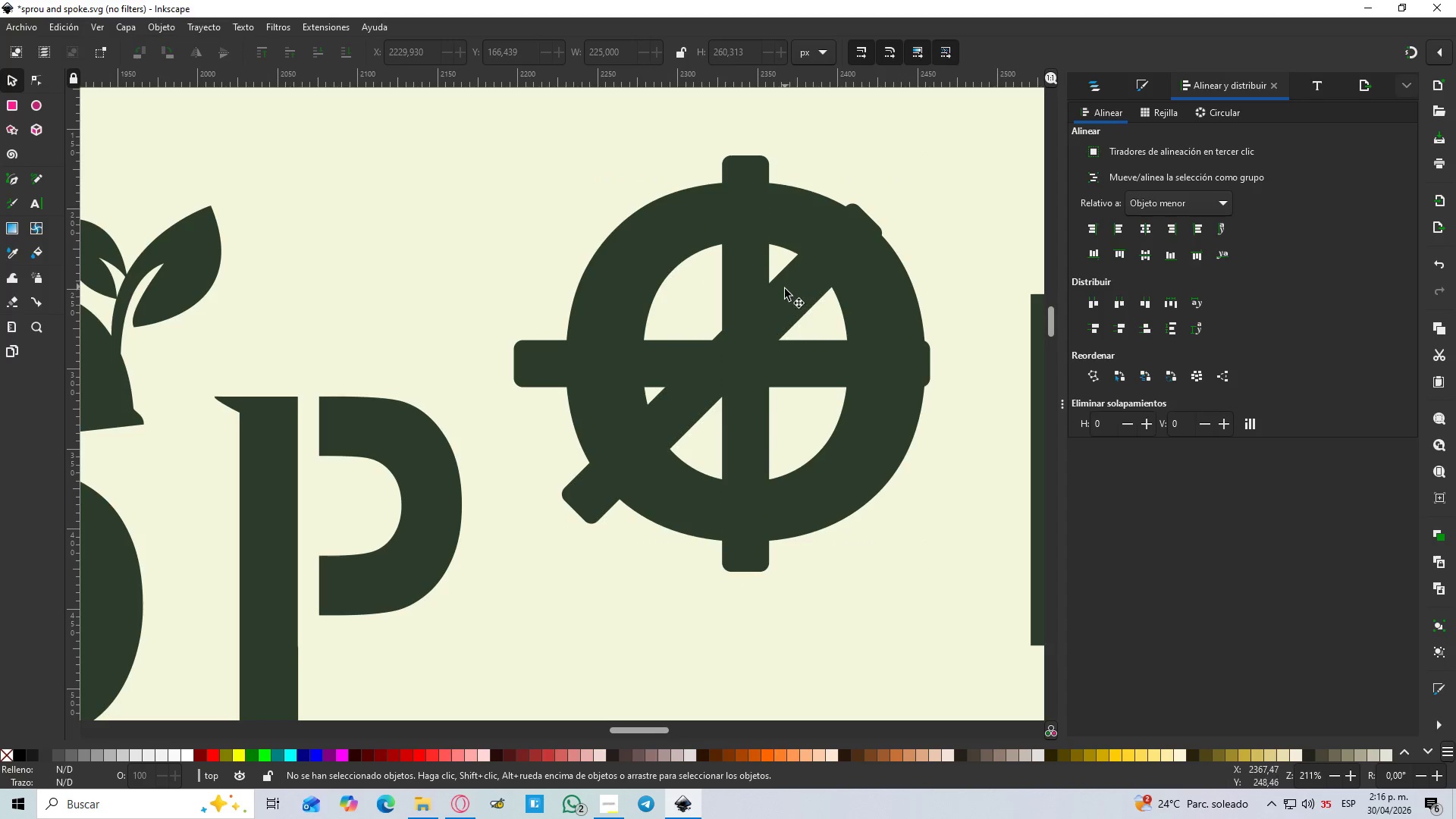 
hold_key(key=ShiftLeft, duration=1.5)
left_click([889, 303])
 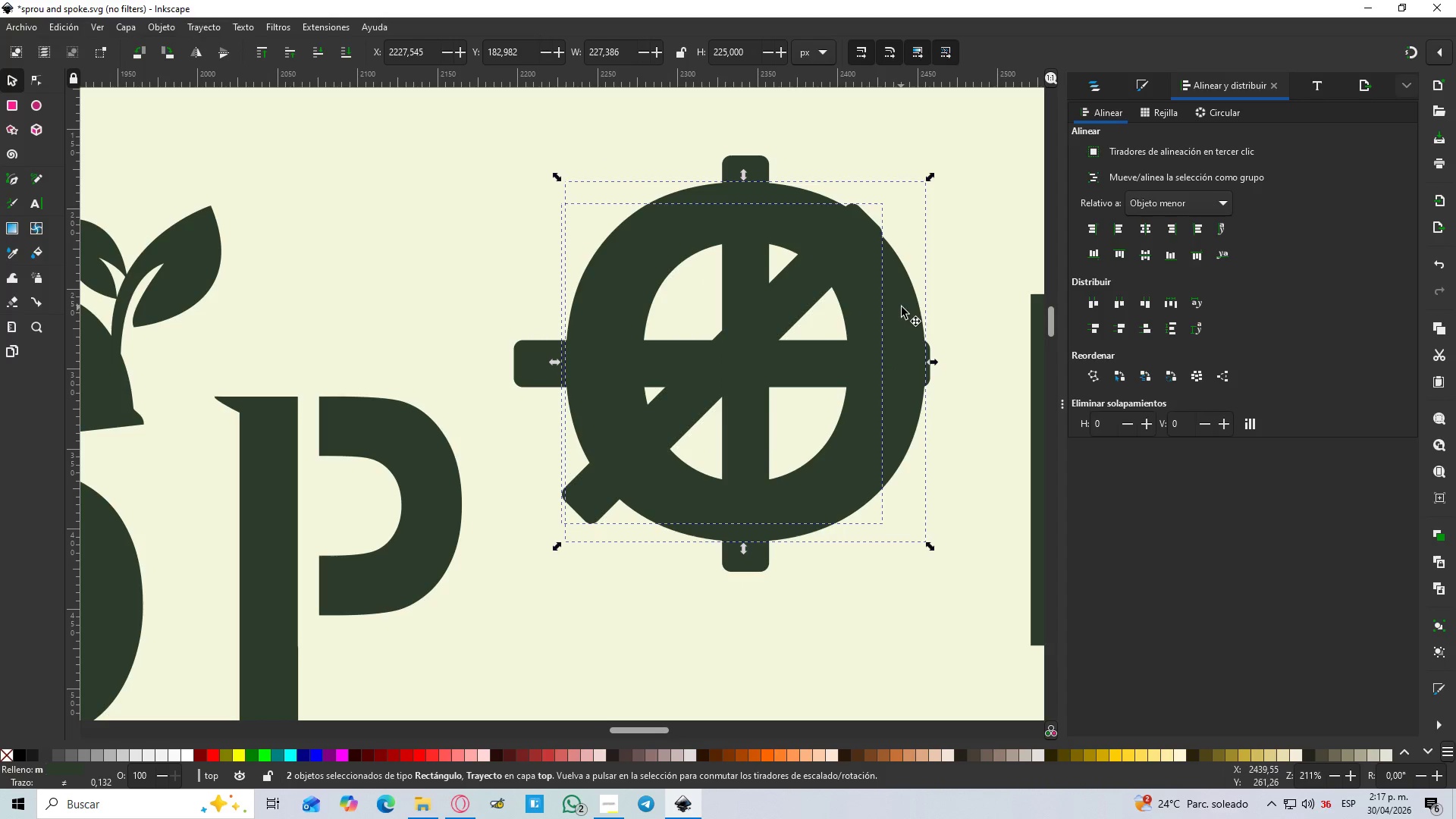 
key(Shift+ShiftLeft)
 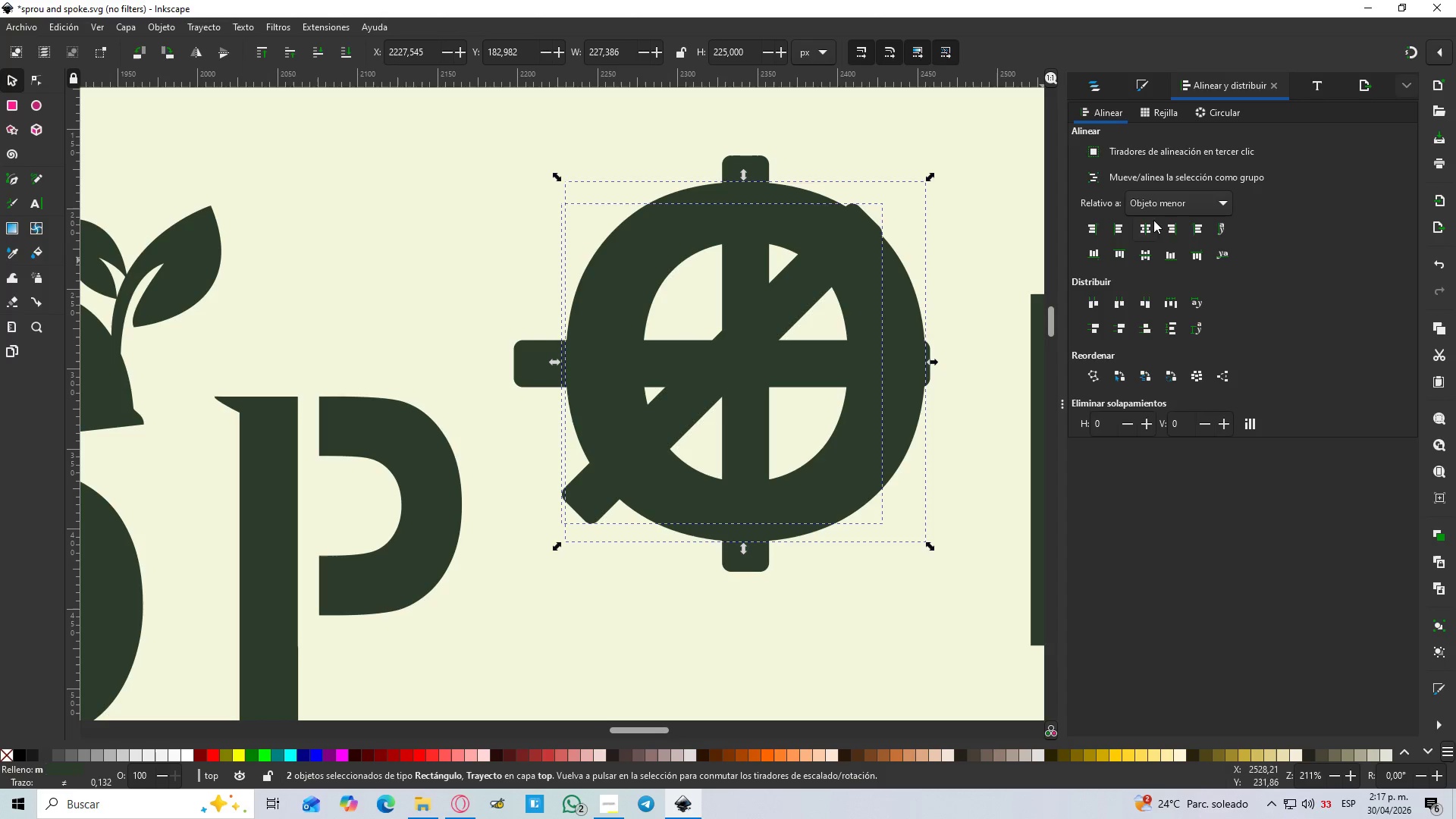 
left_click([1148, 228])
 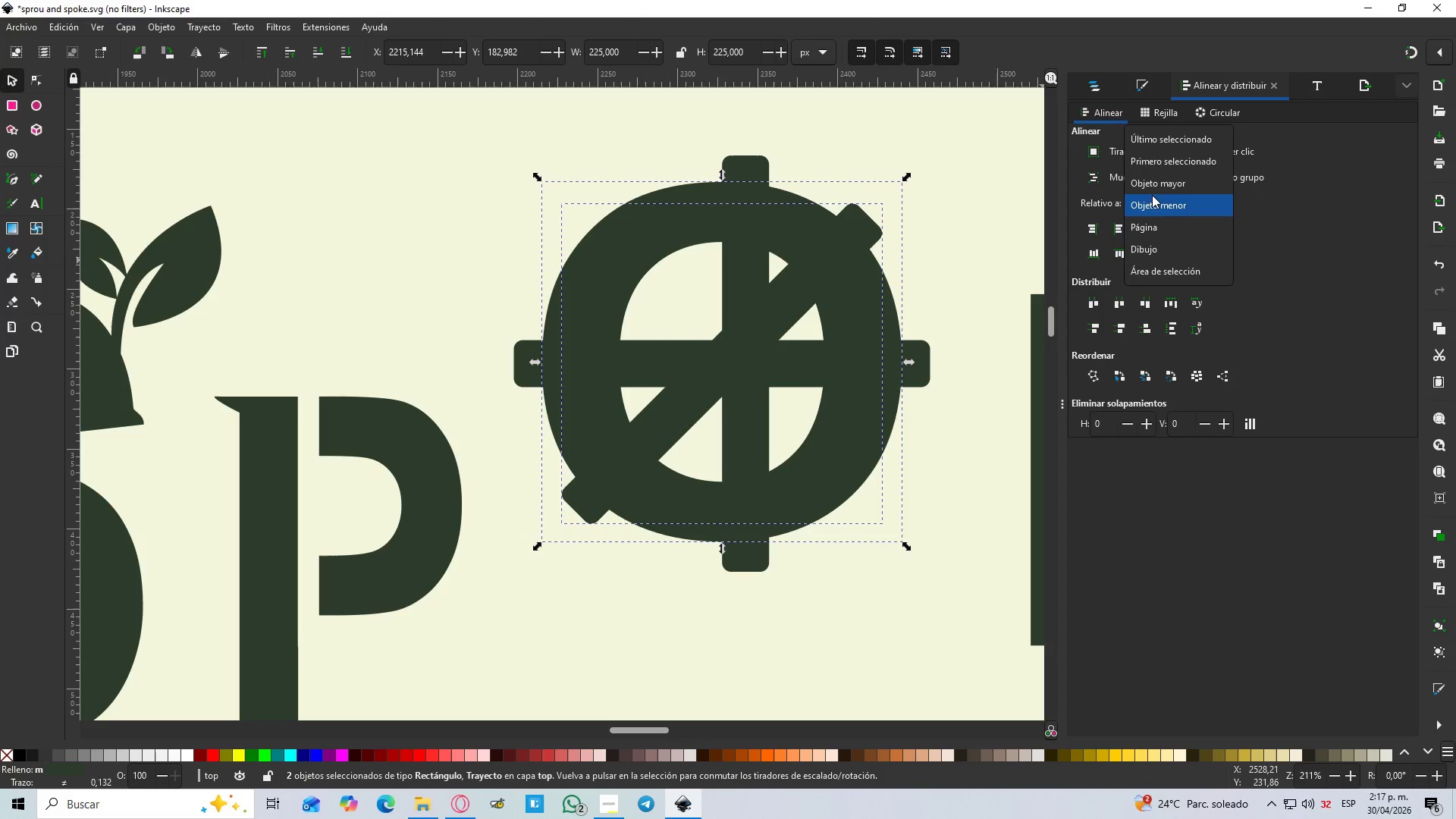 
left_click([1157, 187])
 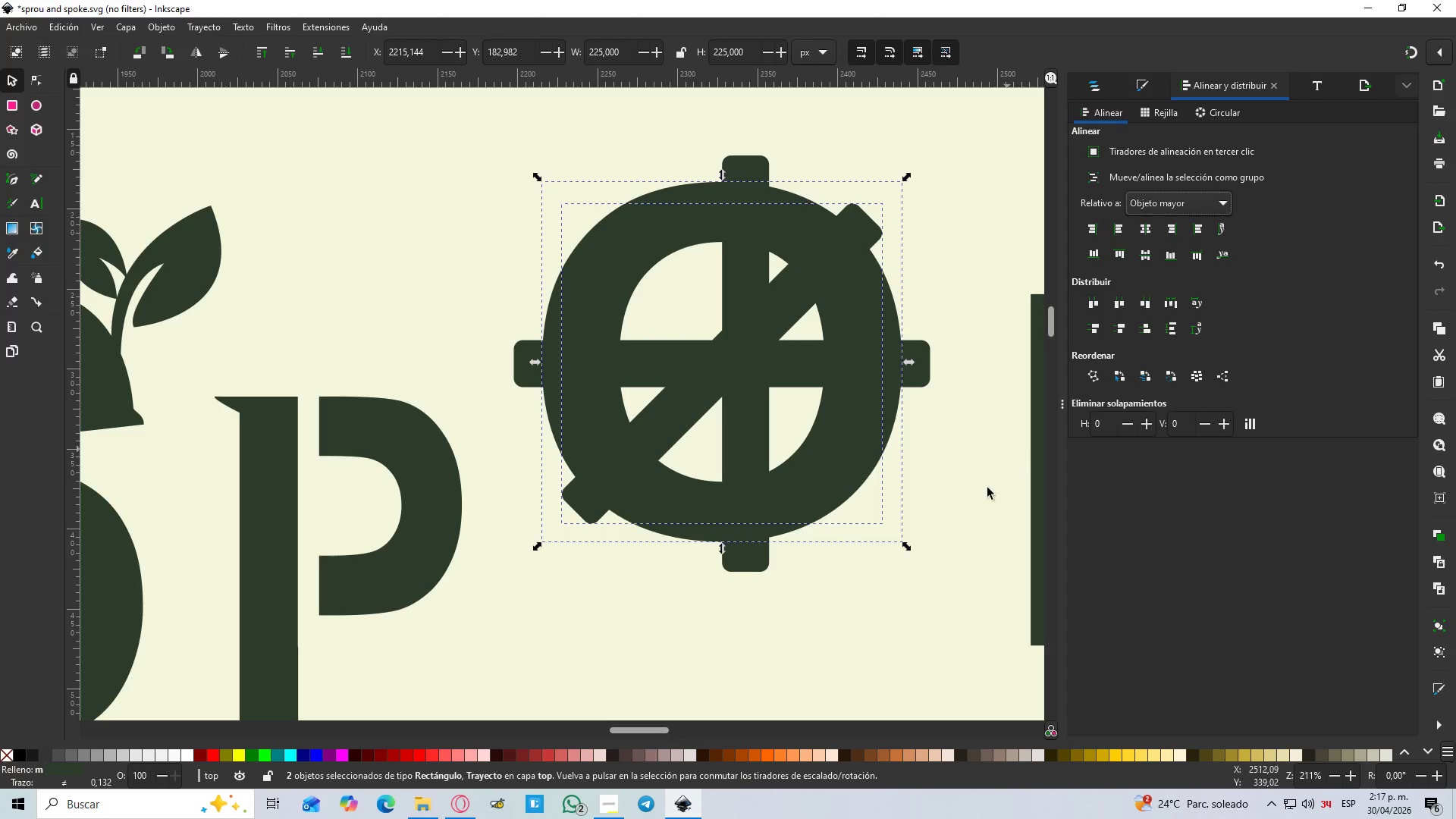 
left_click([954, 541])
 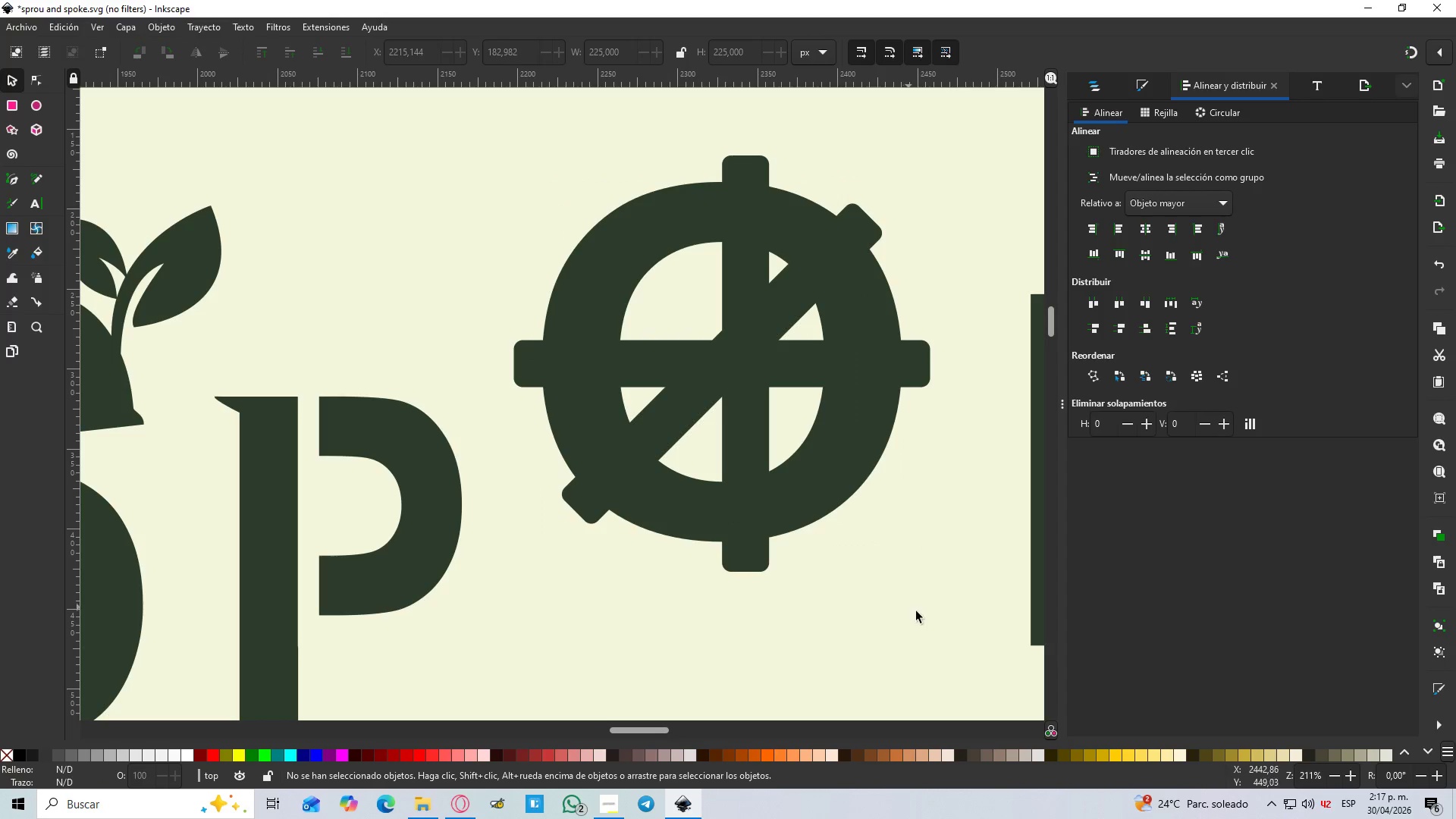 
left_click_drag(start_coordinate=[940, 596], to_coordinate=[491, 118])
 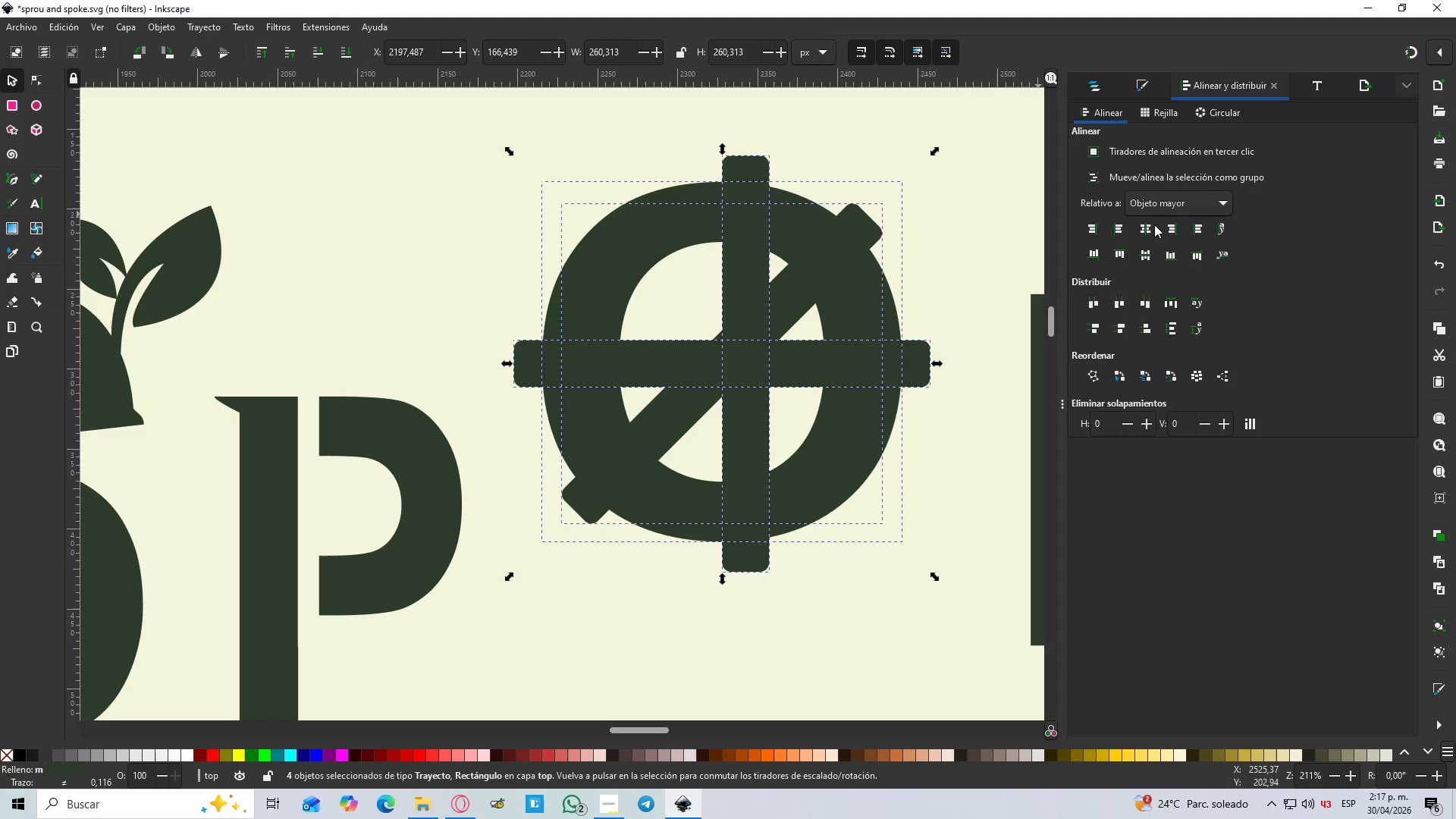 
left_click([1152, 228])
 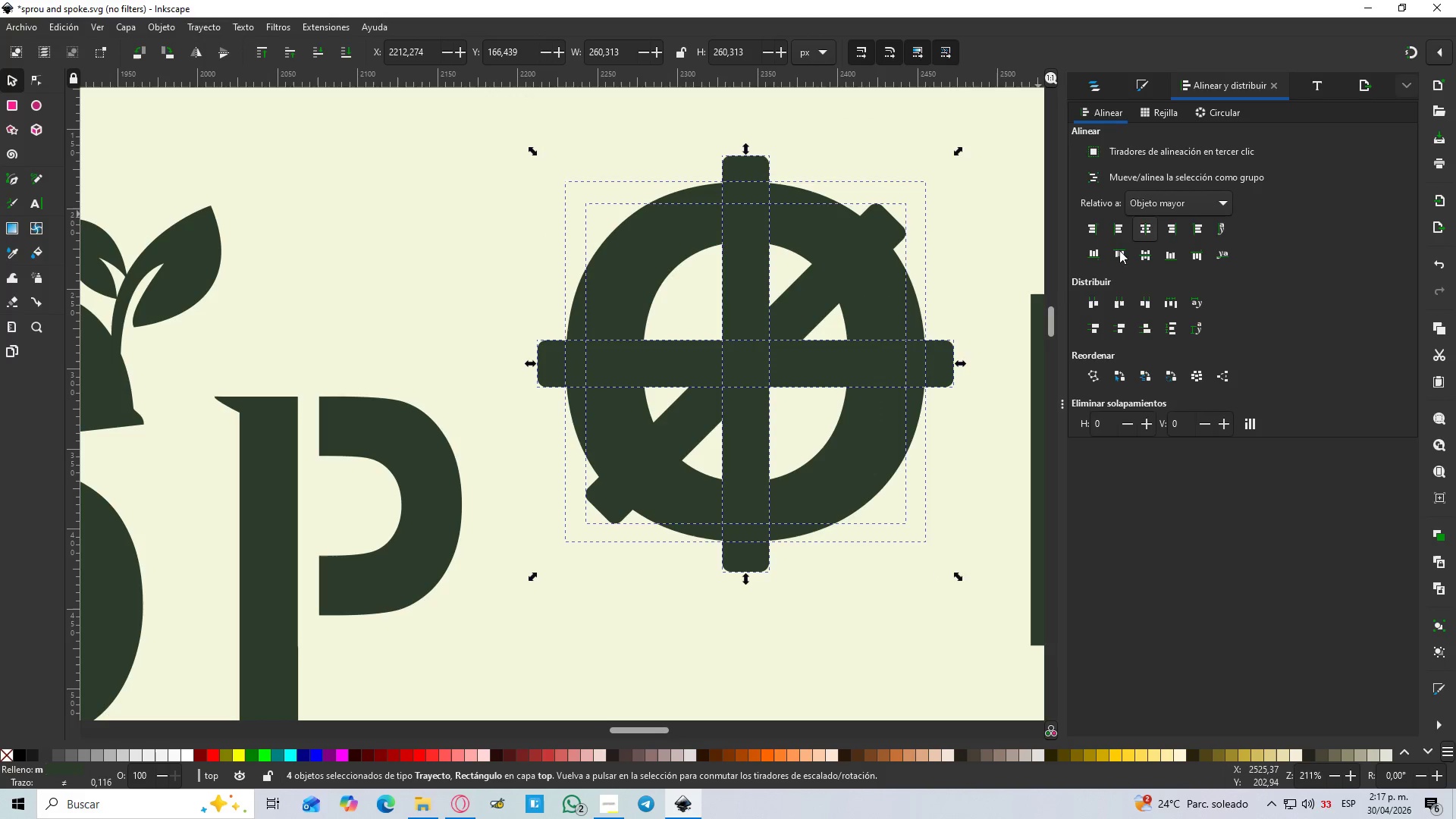 
left_click([890, 615])
 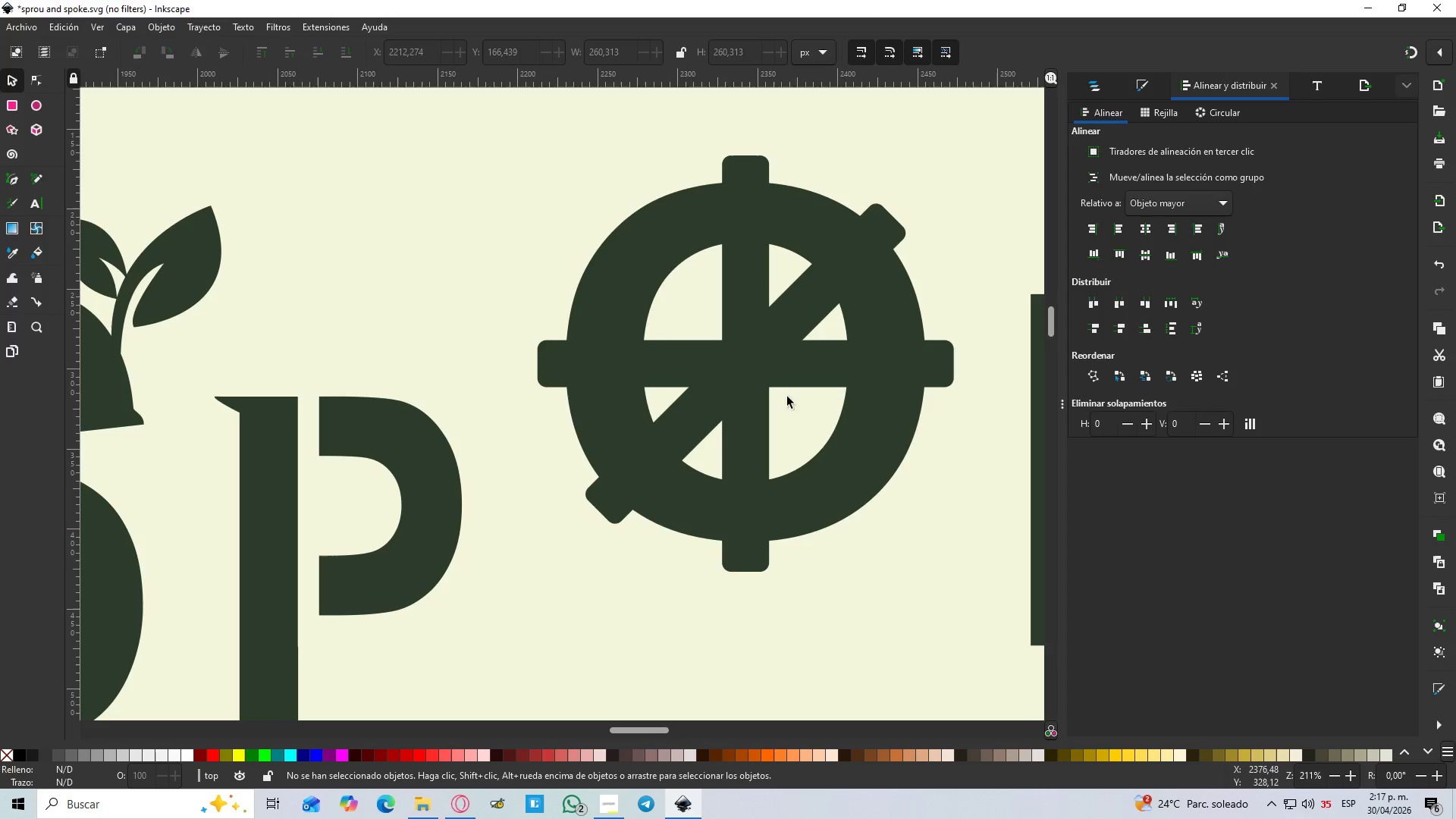 
left_click([795, 315])
 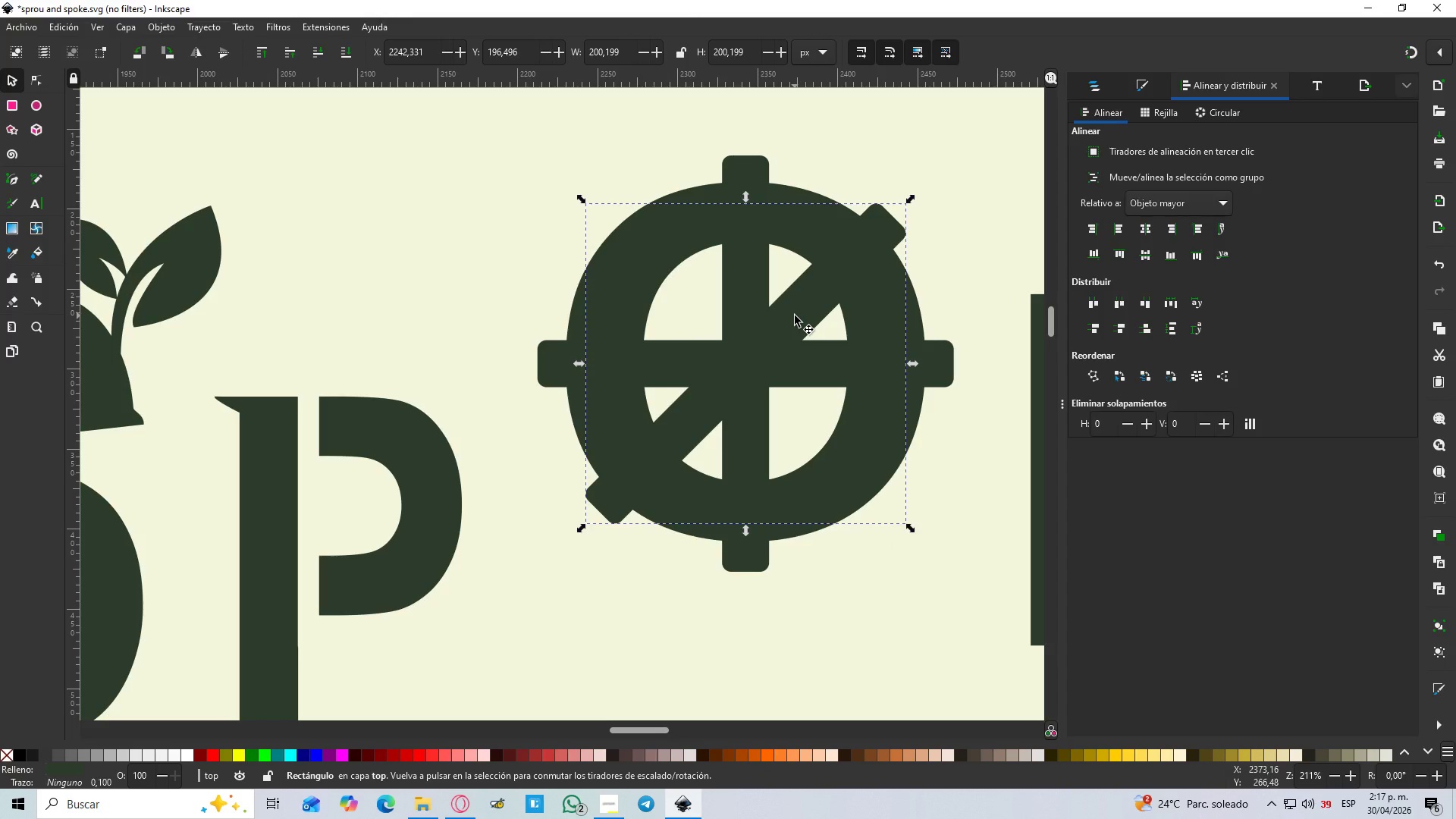 
key(Control+D)
 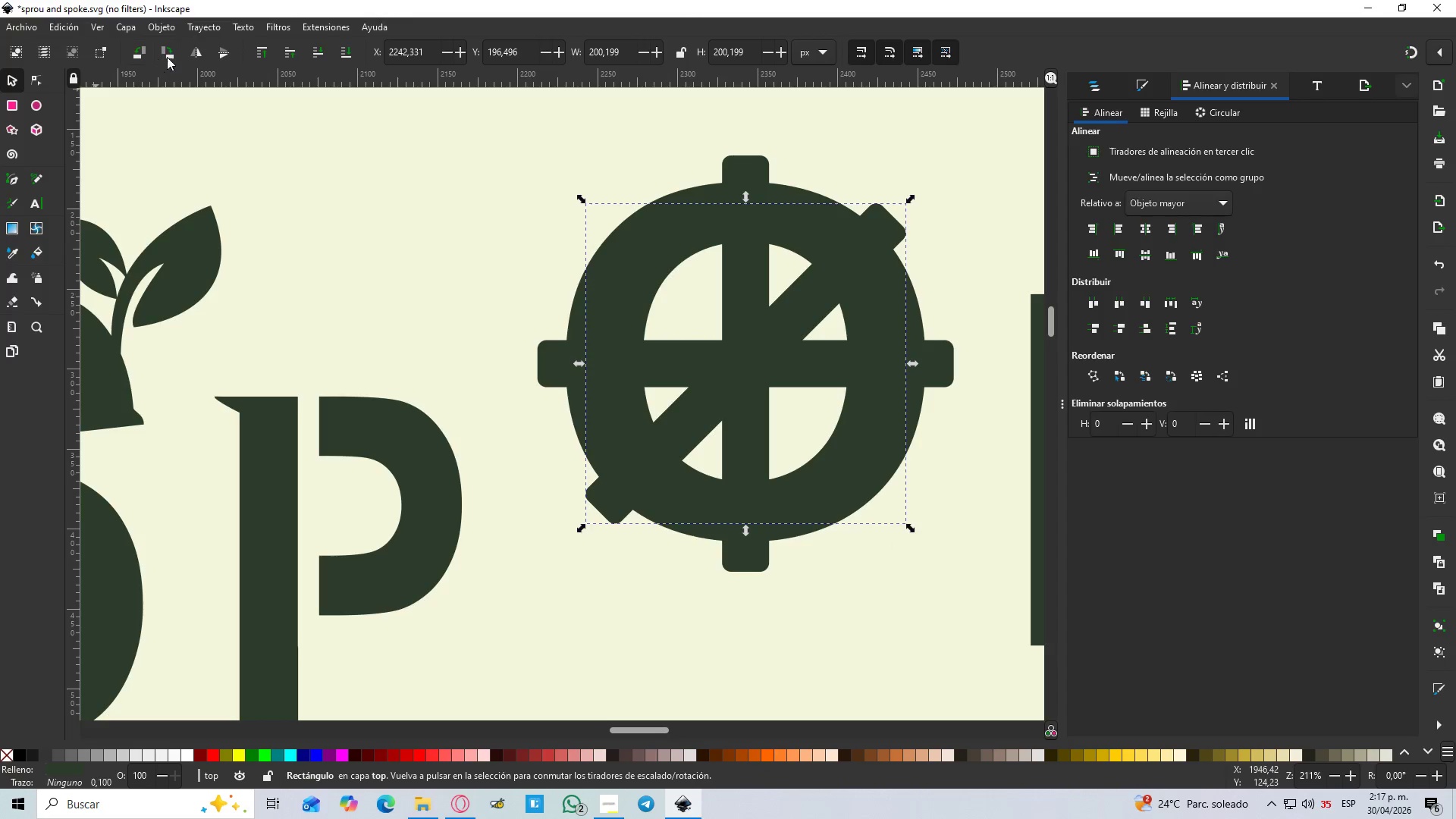 
left_click([197, 48])
 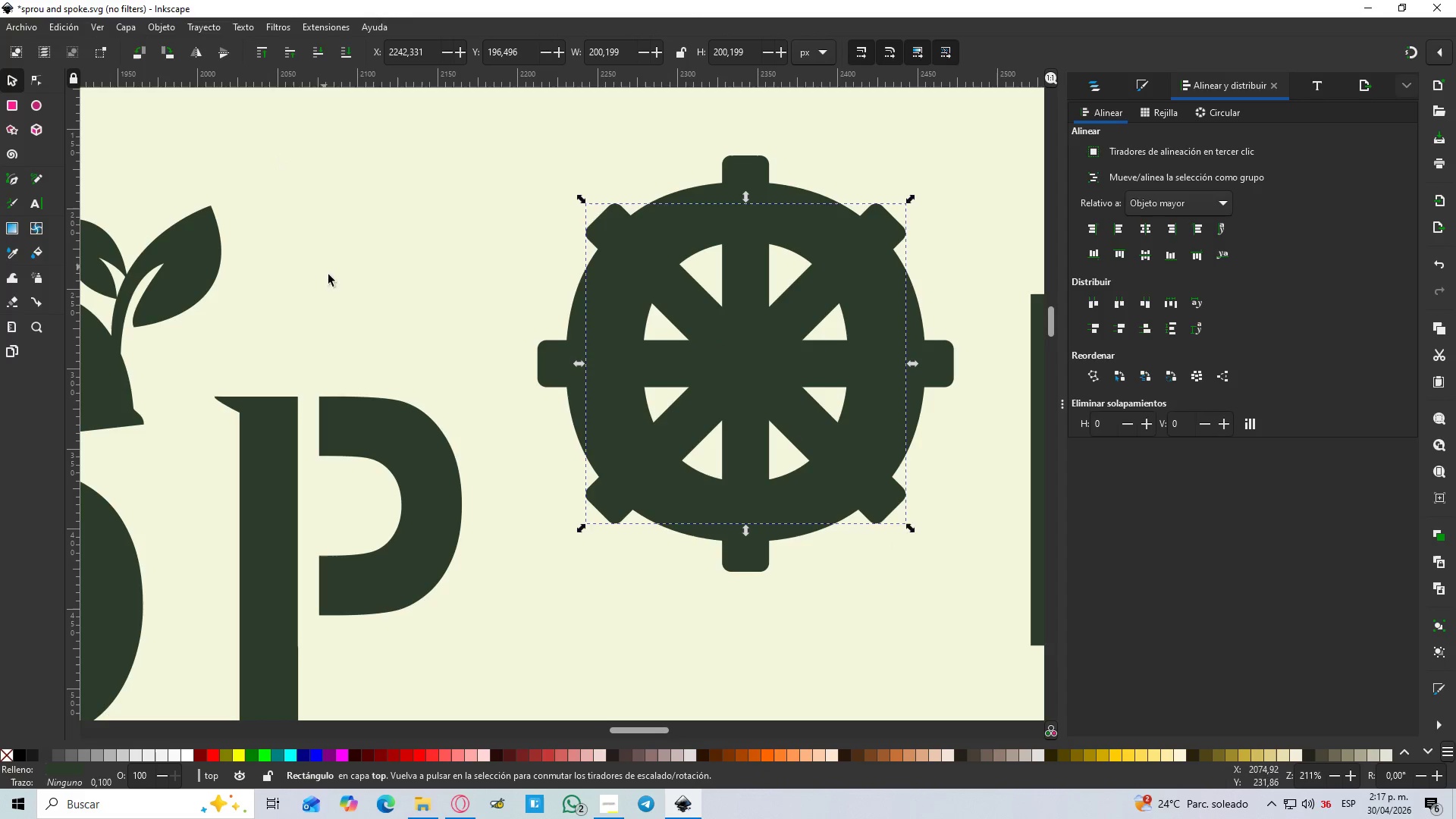 
left_click([366, 350])
 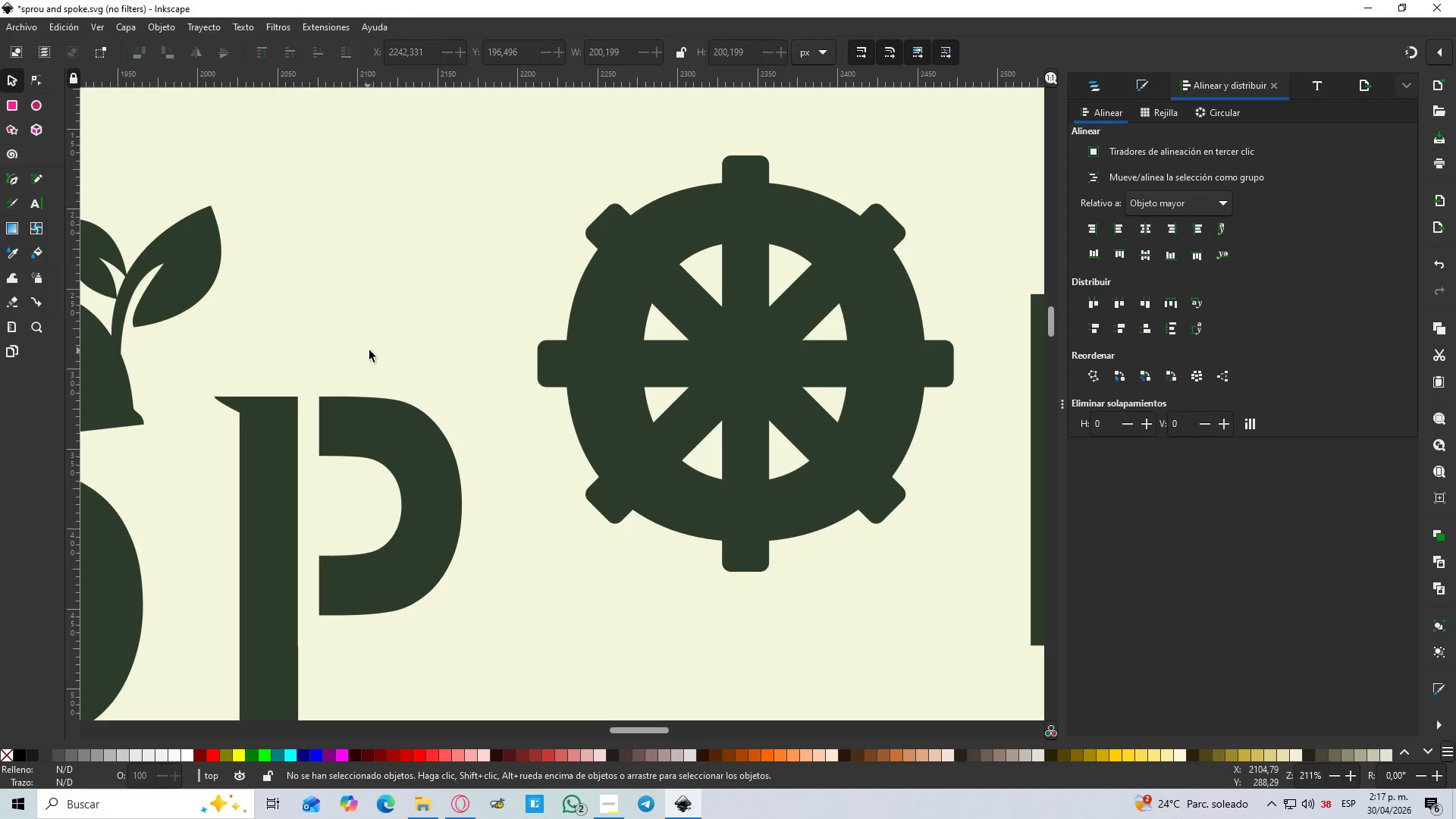 
hold_key(key=ControlLeft, duration=1.5)
scroll: coordinate [394, 350], scroll_direction: down, amount: 3.0
 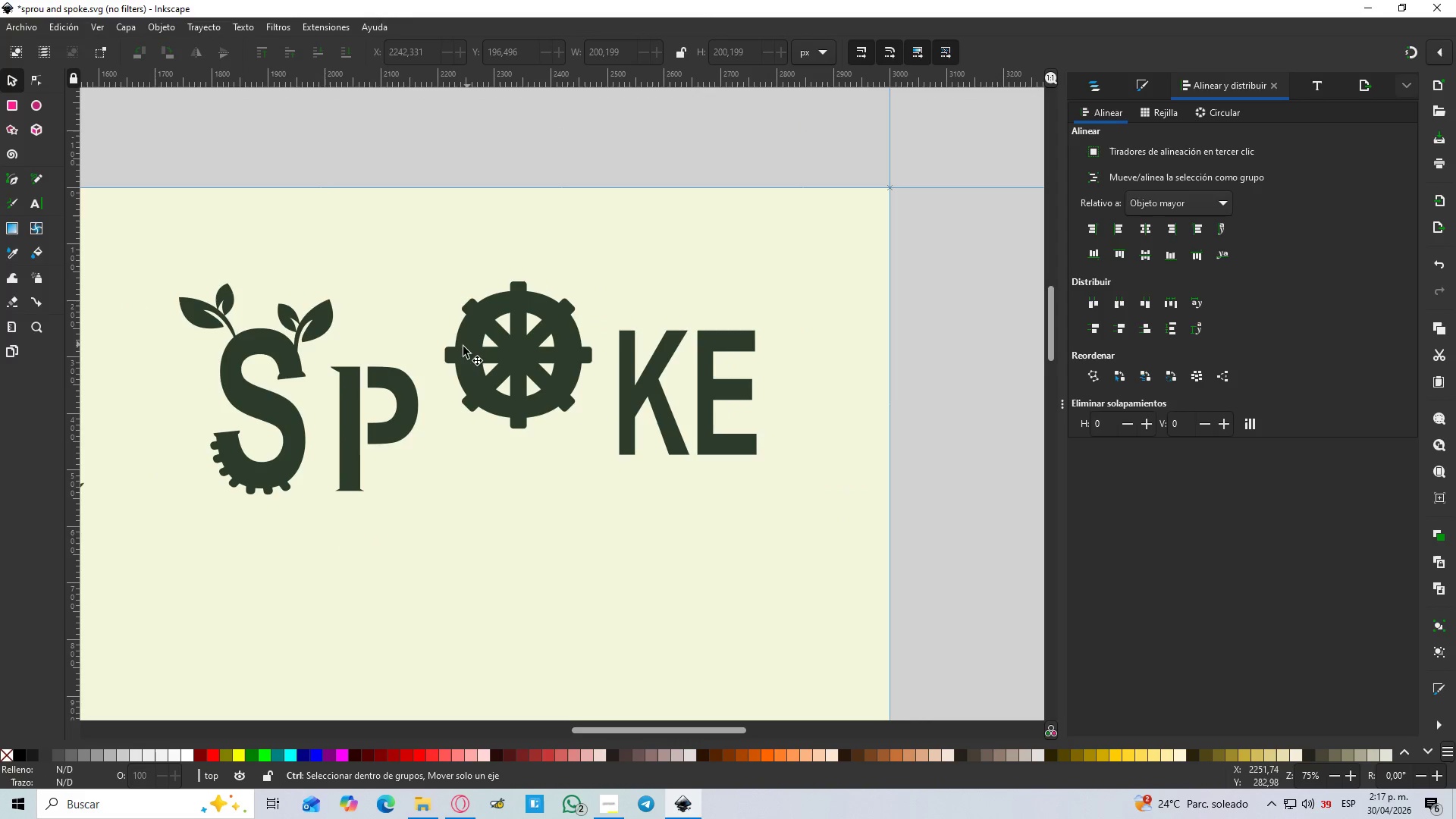 
hold_key(key=ControlLeft, duration=1.51)
 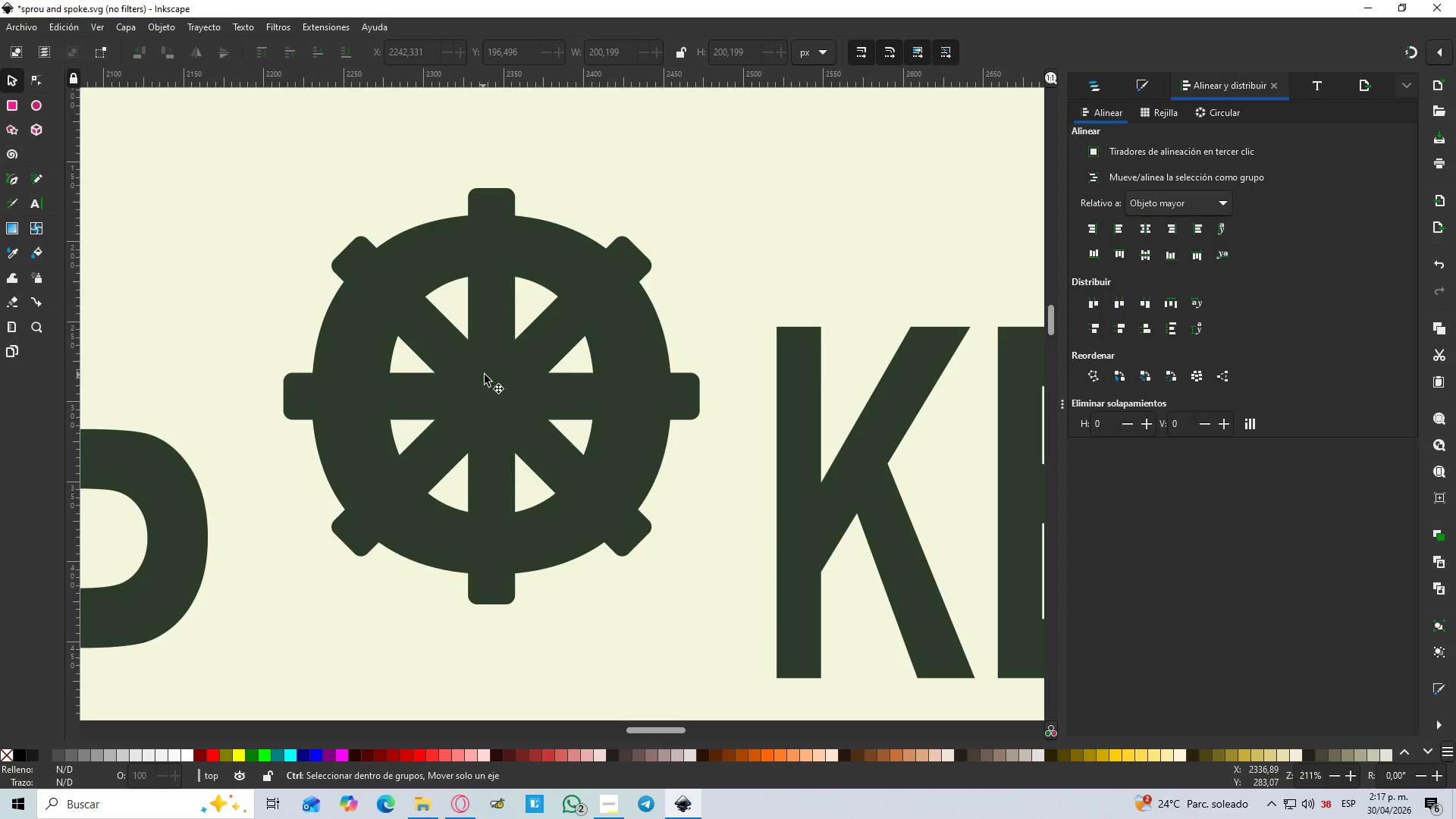 
hold_key(key=ControlLeft, duration=1.34)
 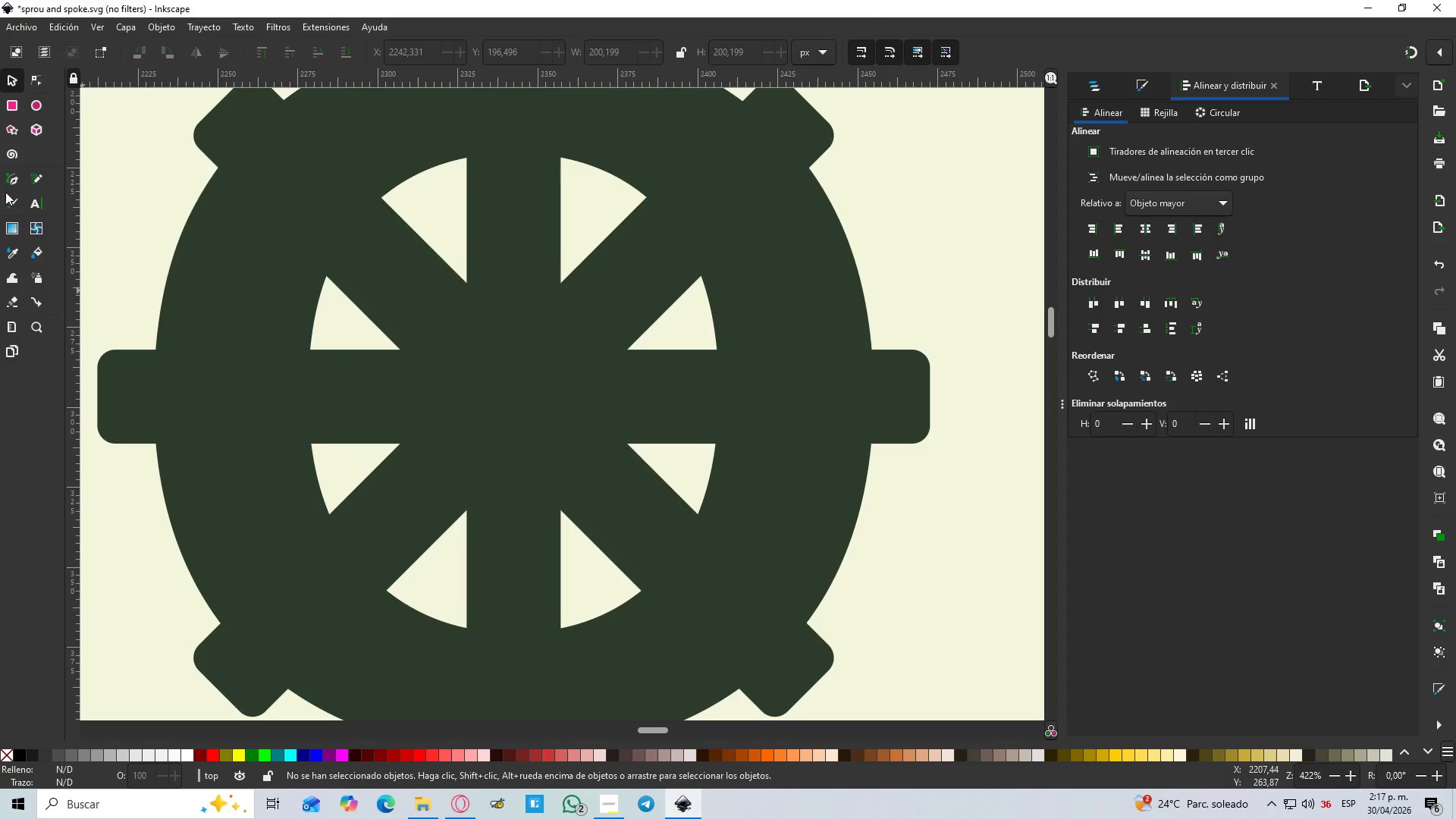 
scroll: coordinate [481, 373], scroll_direction: up, amount: 5.0
 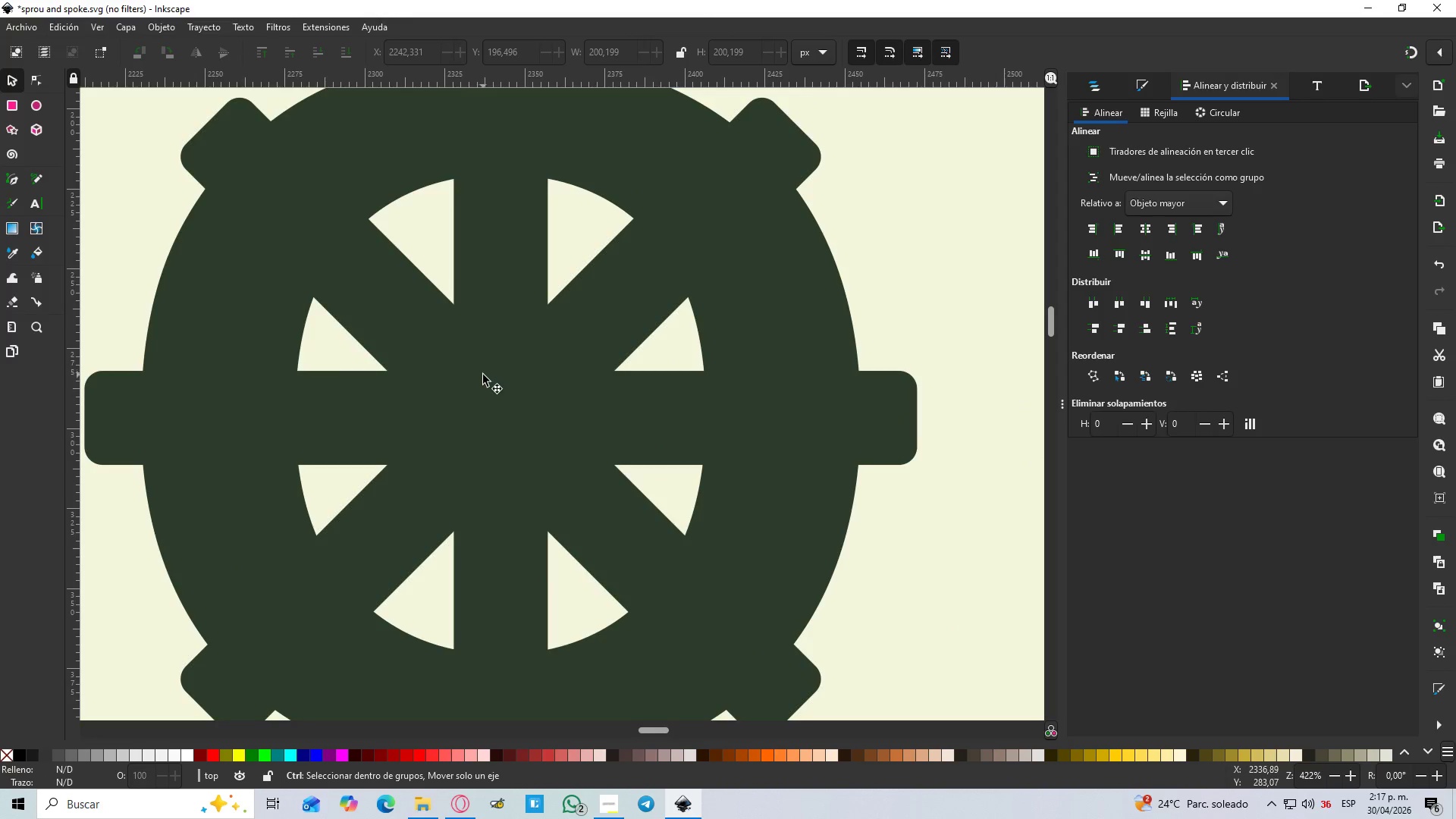 
scroll: coordinate [483, 375], scroll_direction: down, amount: 2.0
 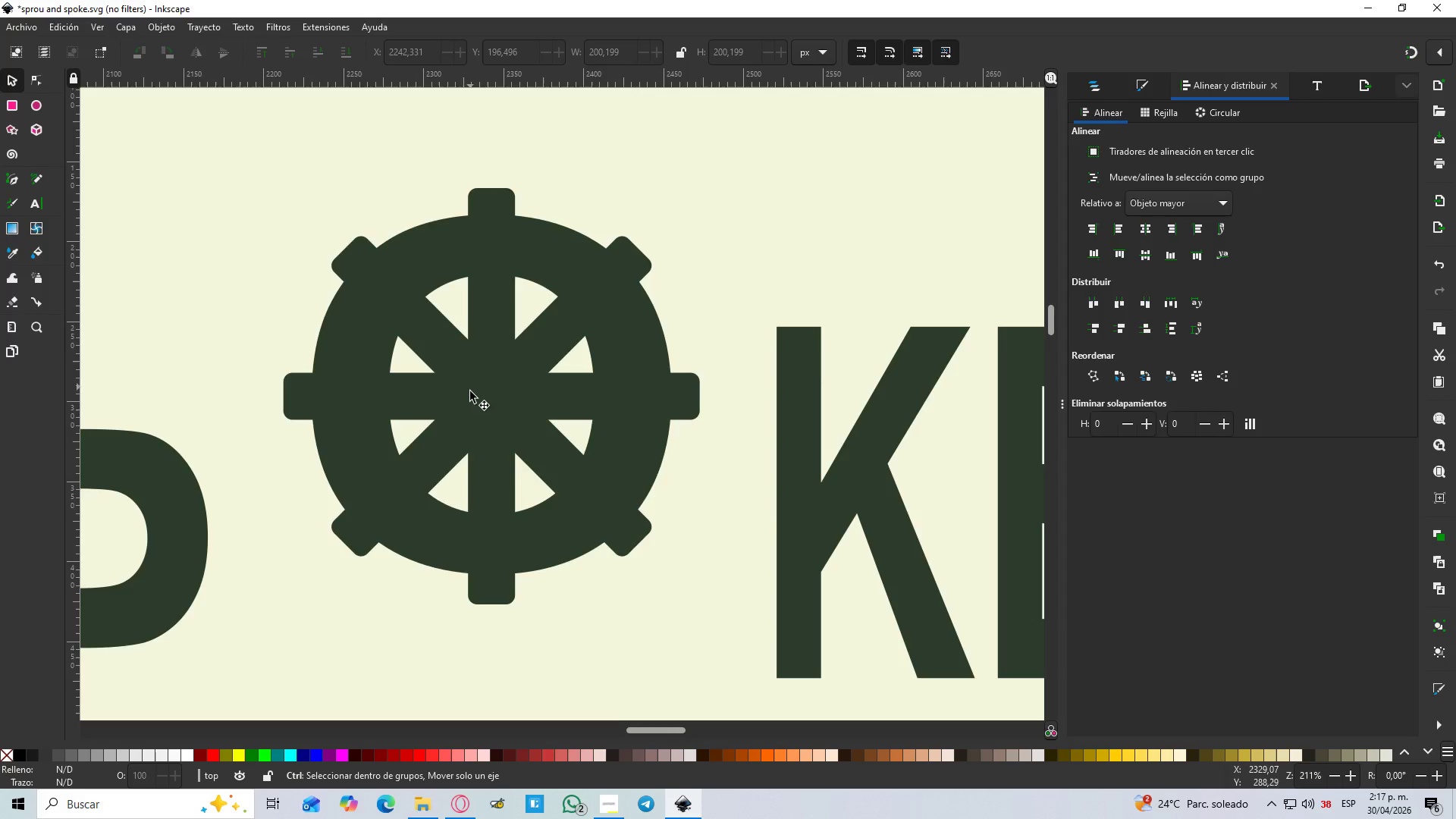 
scroll: coordinate [470, 396], scroll_direction: up, amount: 2.0
 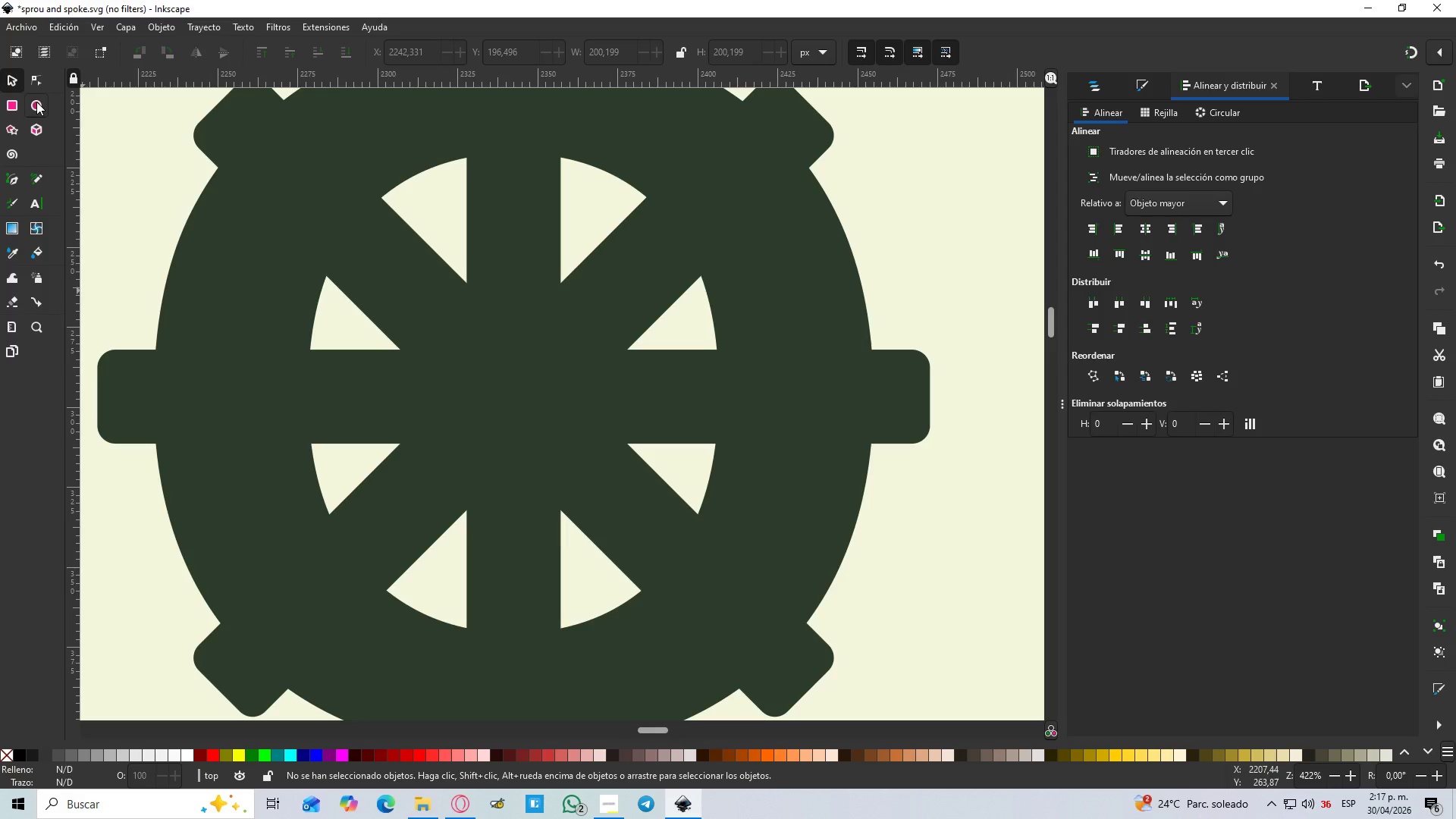 
left_click([36, 102])
 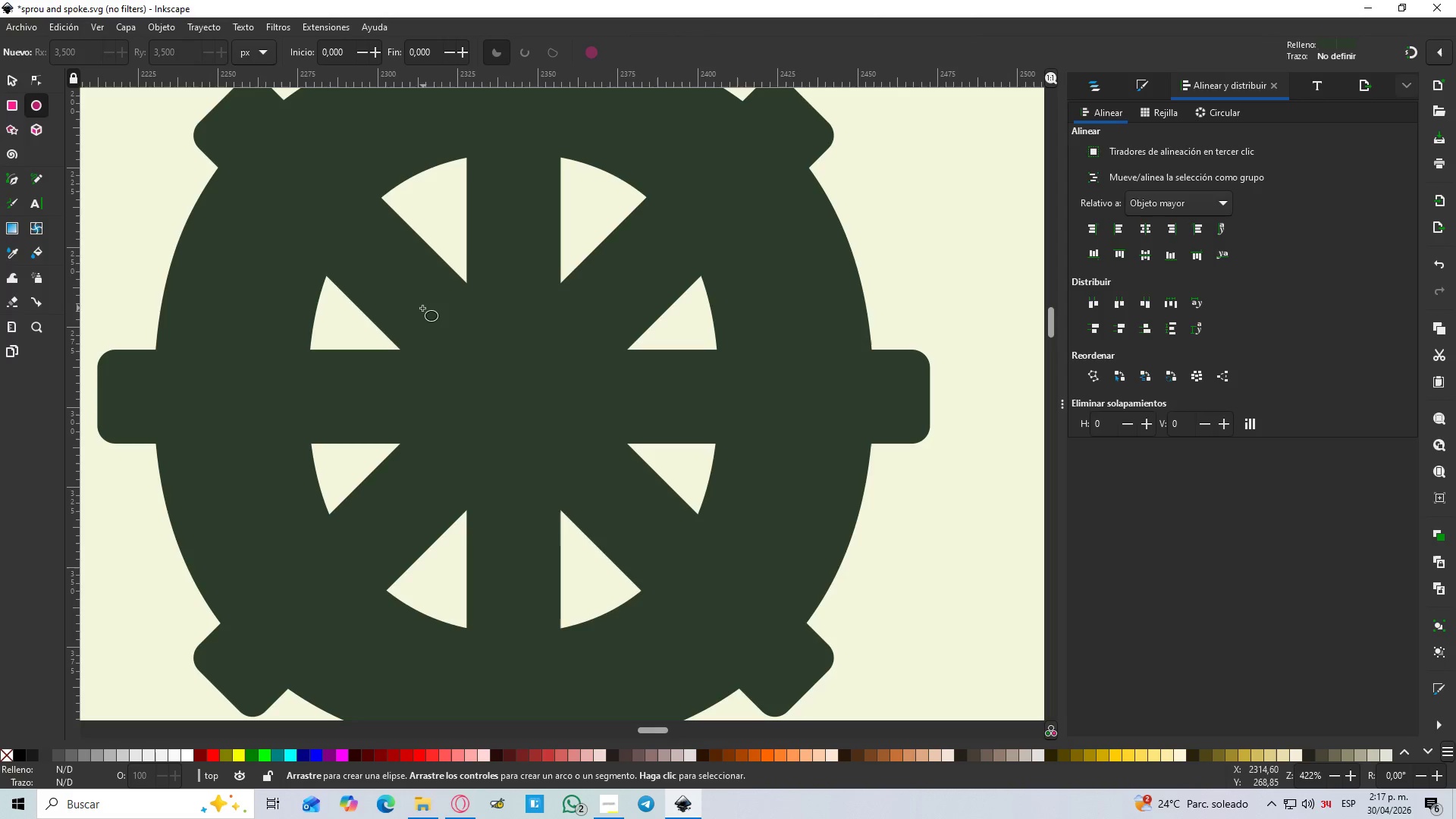 
left_click_drag(start_coordinate=[405, 293], to_coordinate=[609, 501])
 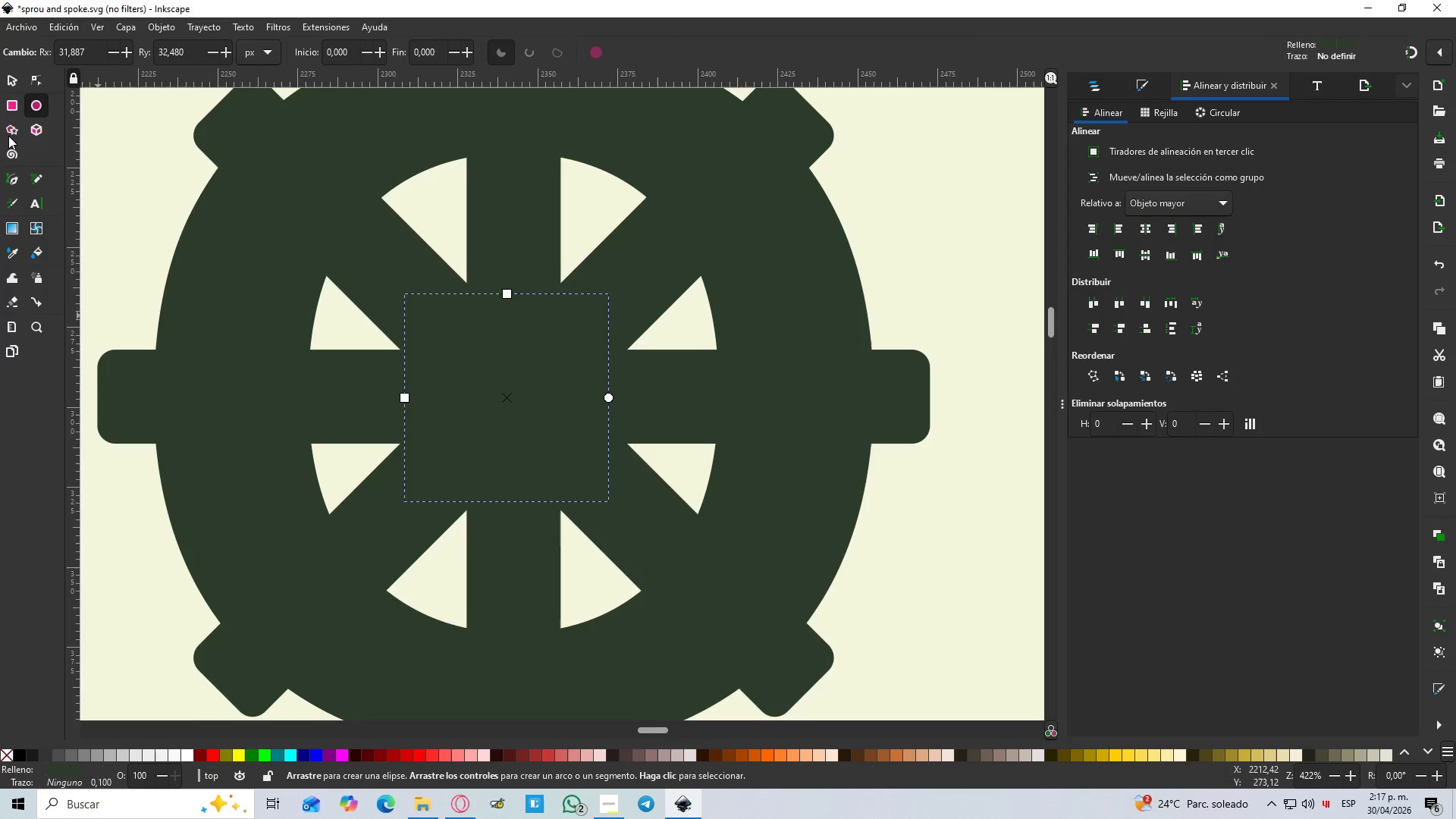 
left_click([5, 77])
 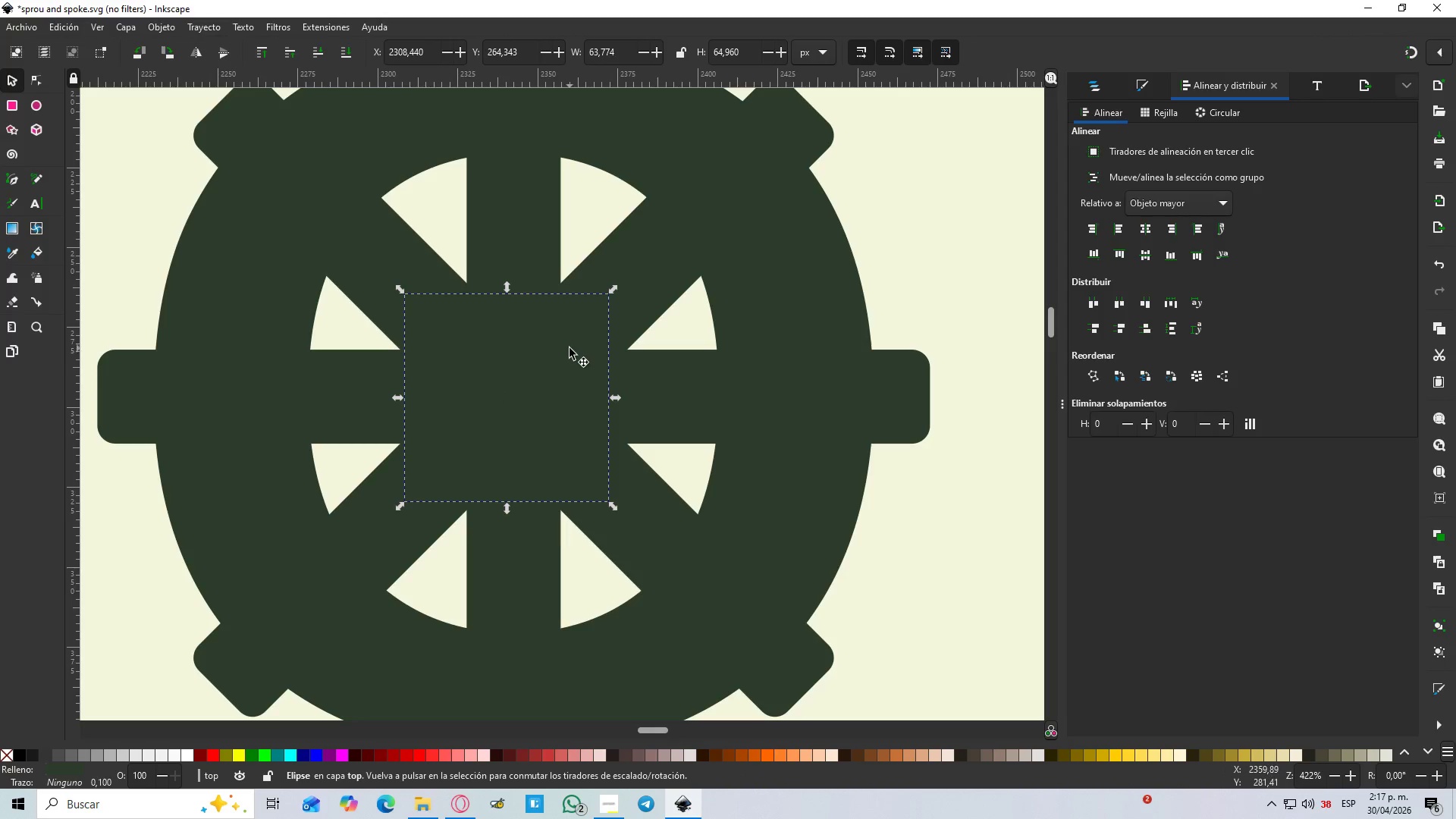 
hold_key(key=ControlLeft, duration=0.52)
 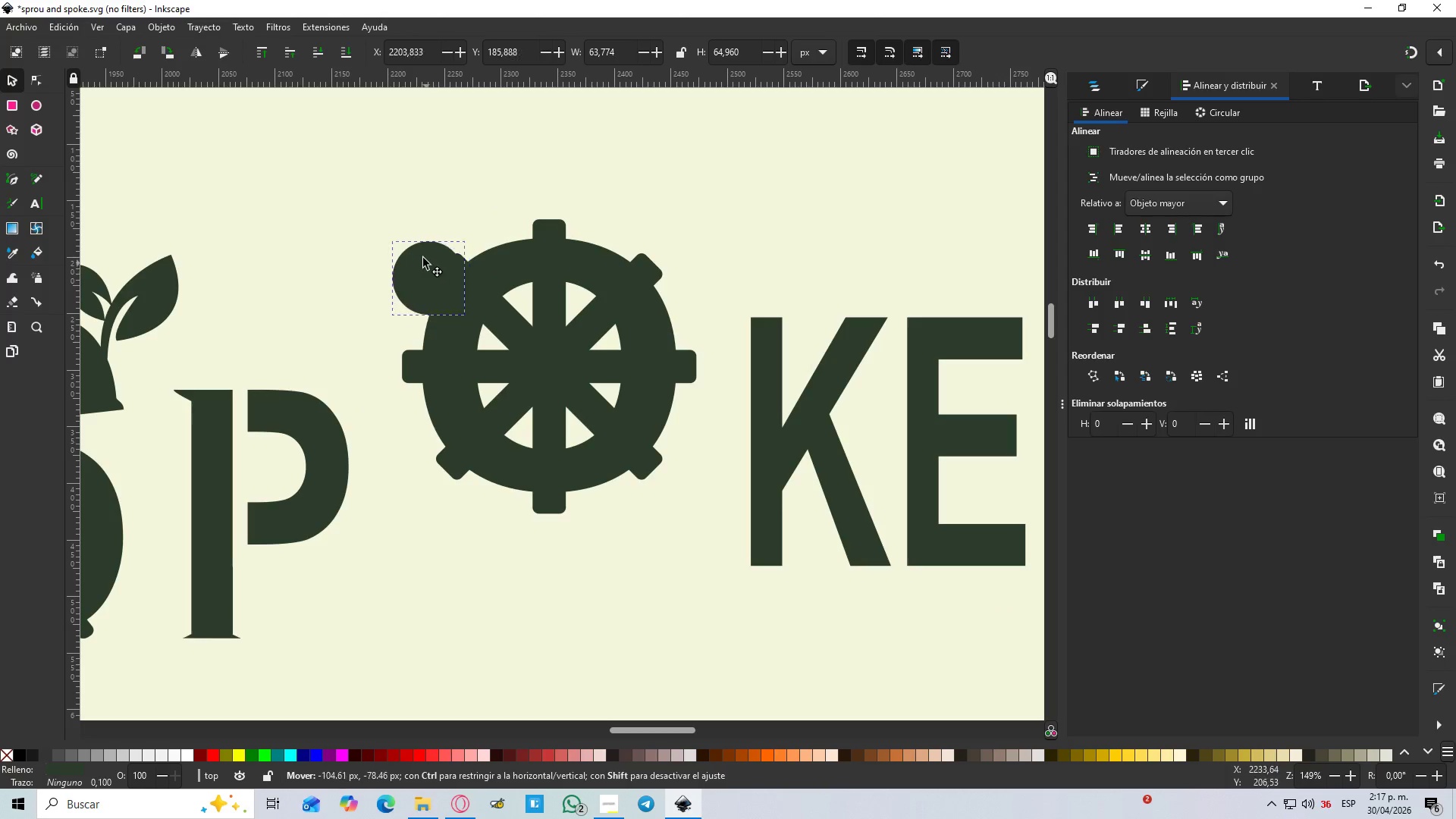 
hold_key(key=ControlLeft, duration=1.98)
left_click_drag(start_coordinate=[559, 367], to_coordinate=[357, 202])
 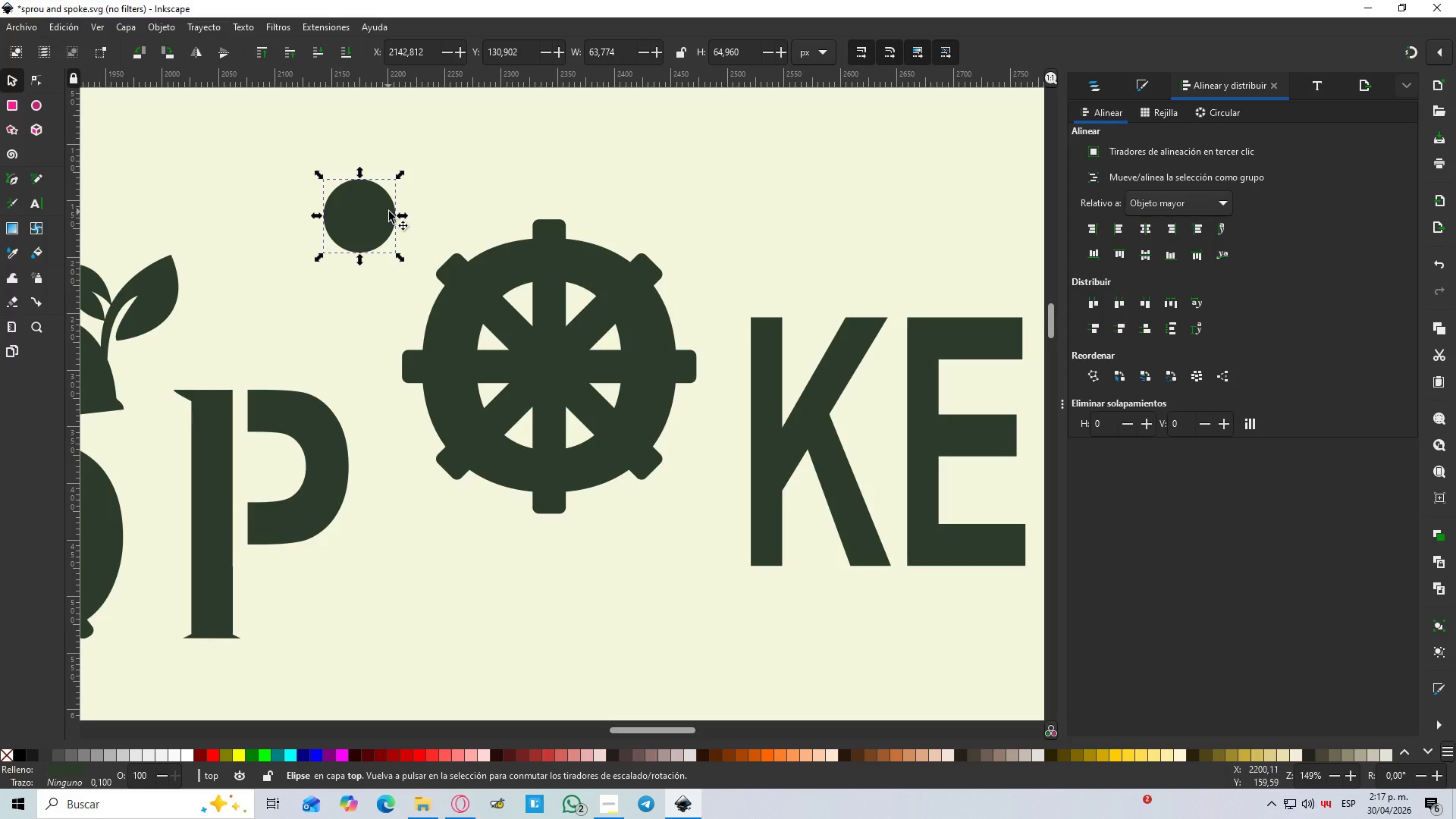 
scroll: coordinate [569, 350], scroll_direction: down, amount: 3.0
 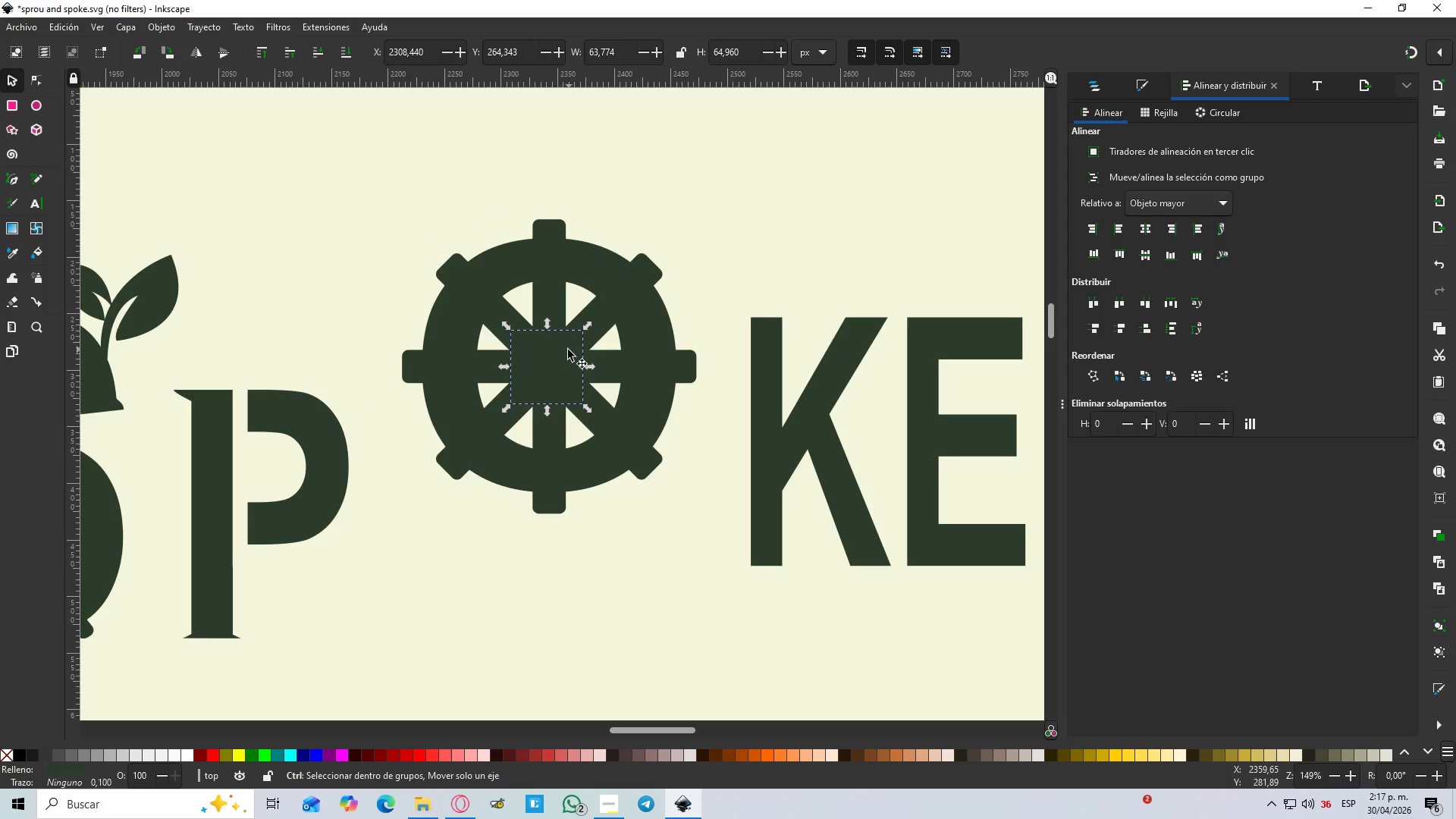 
key(Control+ControlLeft)
 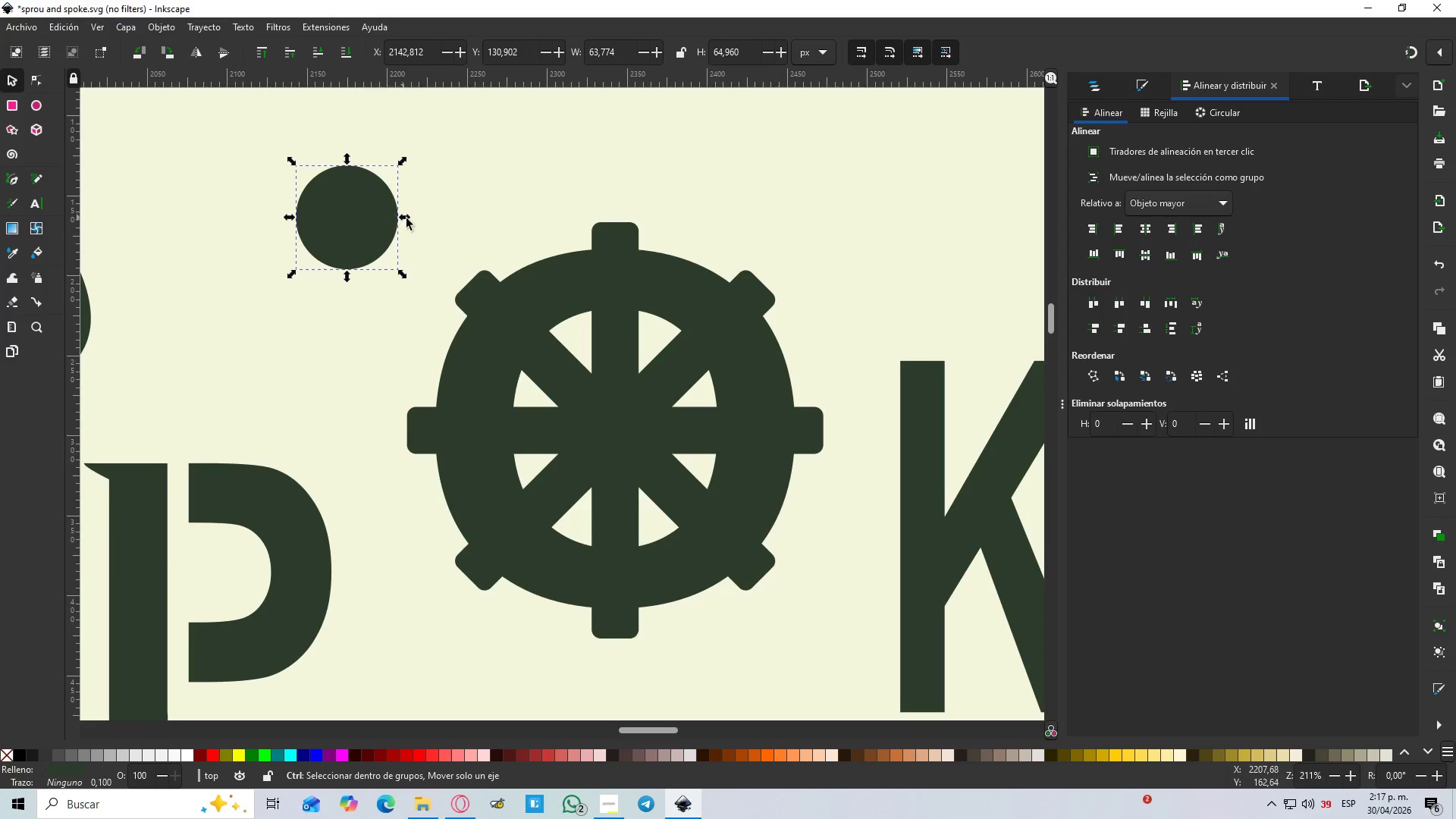 
key(Control+ControlLeft)
 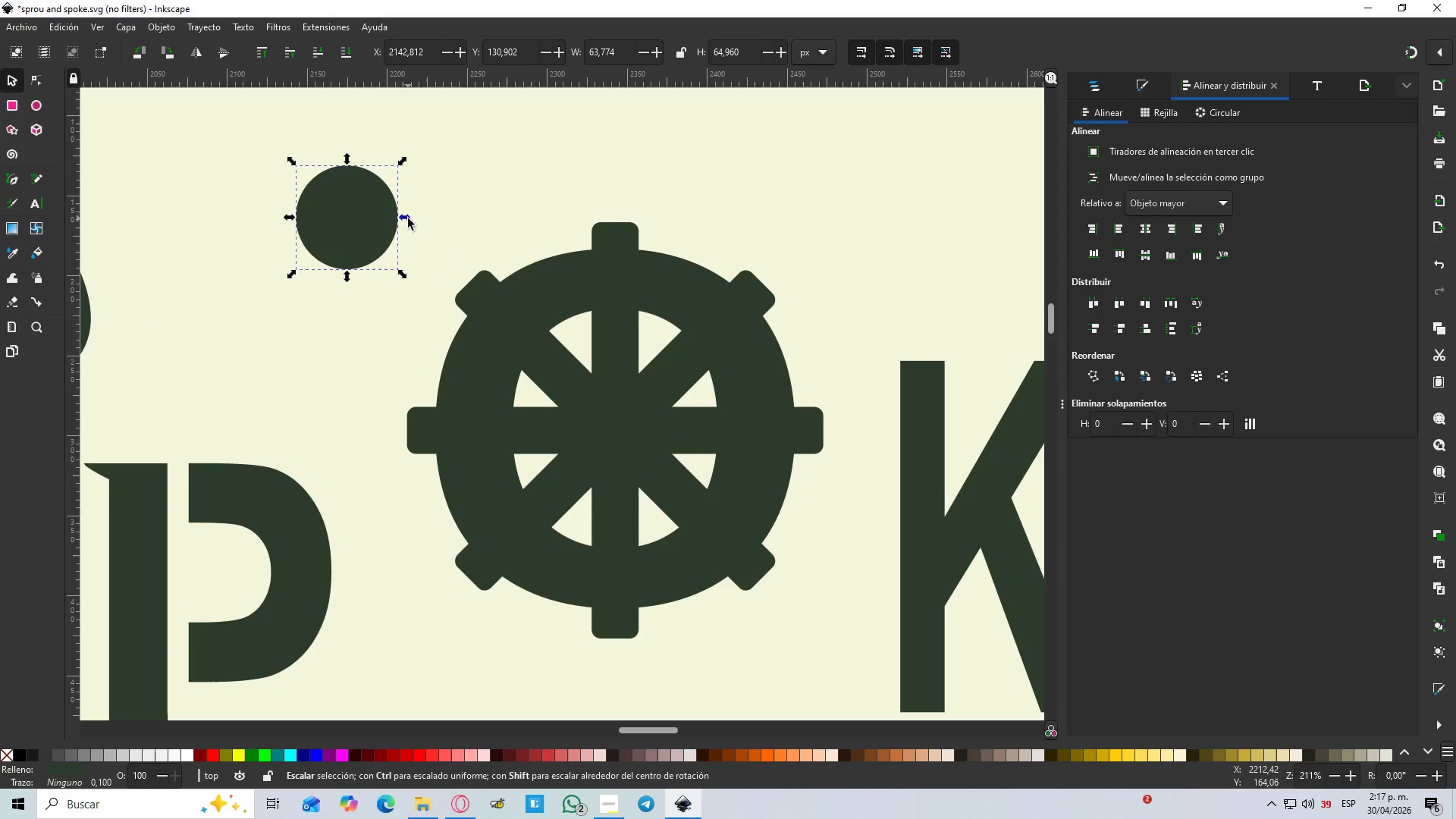 
key(Control+ControlLeft)
 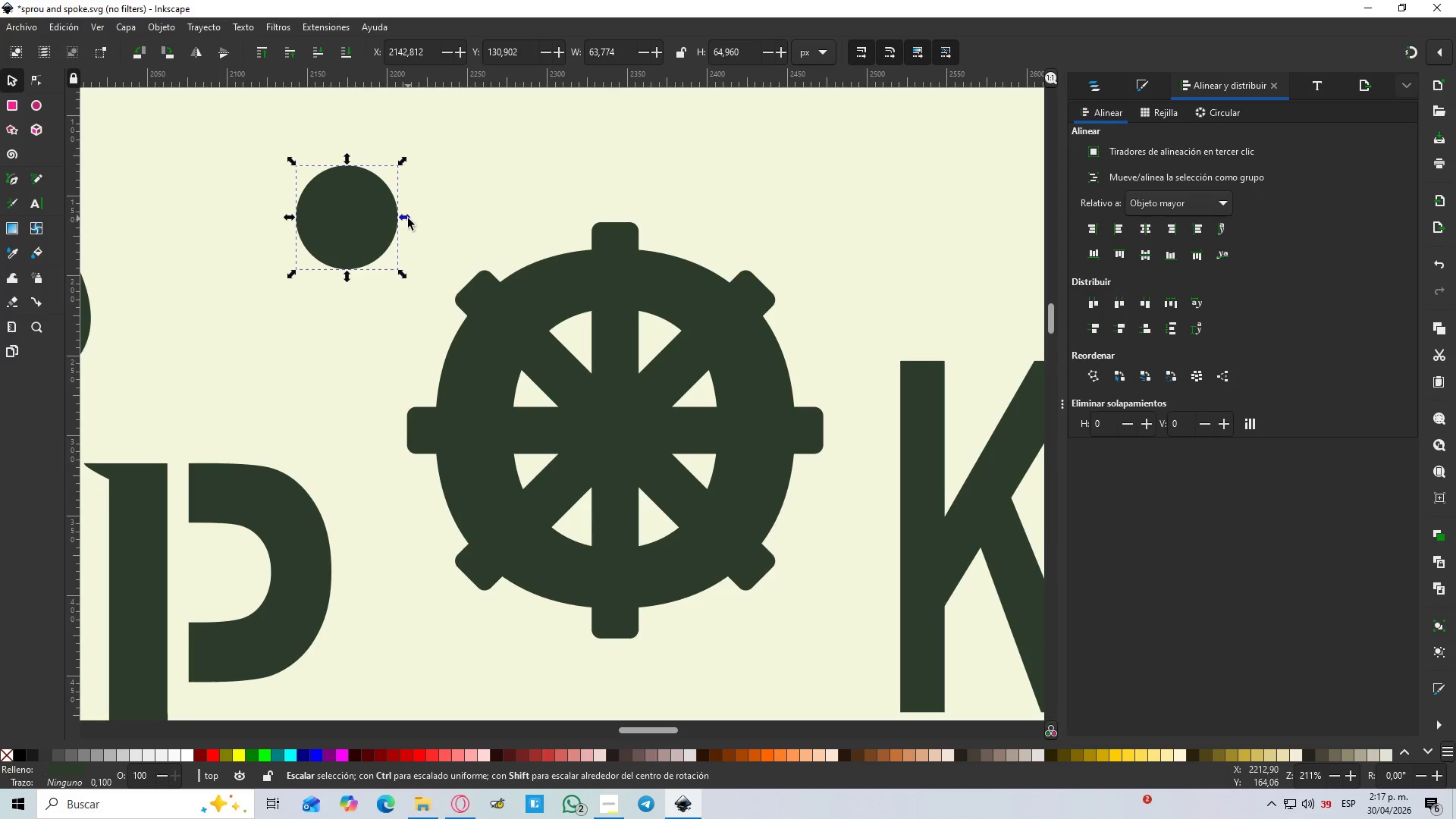 
key(Control+ControlLeft)
 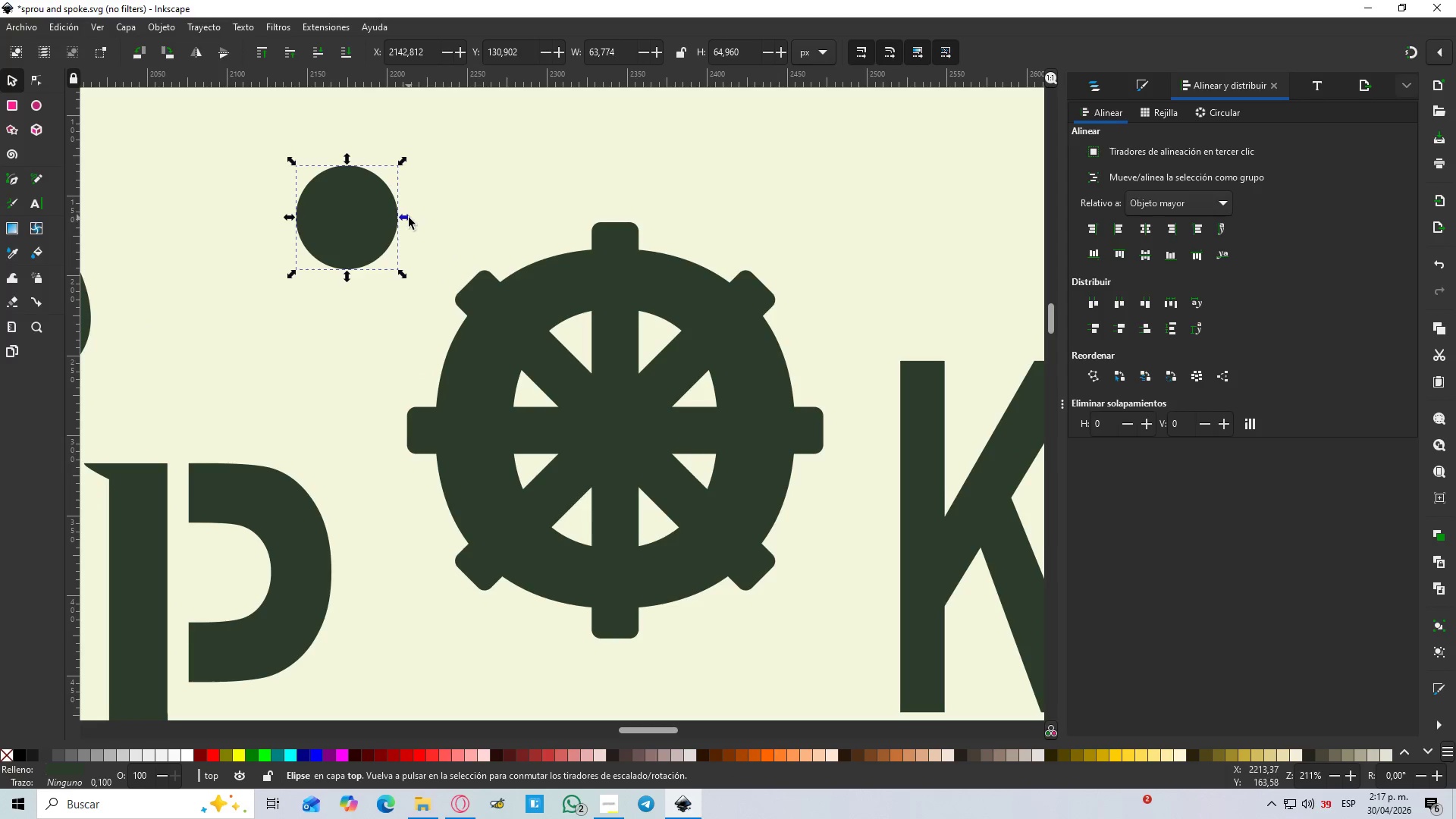 
scroll: coordinate [389, 212], scroll_direction: up, amount: 1.0
 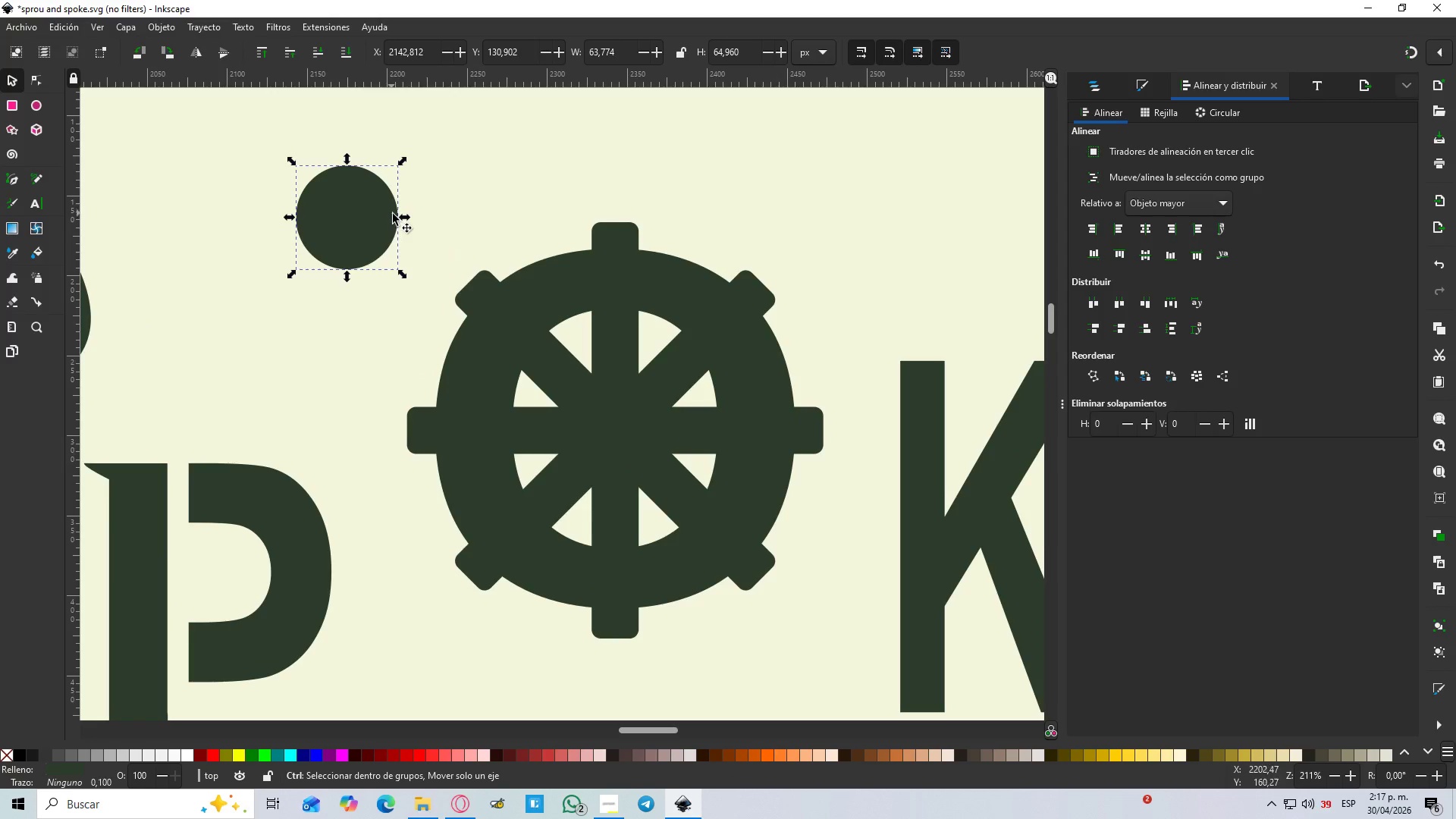 
left_click_drag(start_coordinate=[409, 218], to_coordinate=[435, 237])
 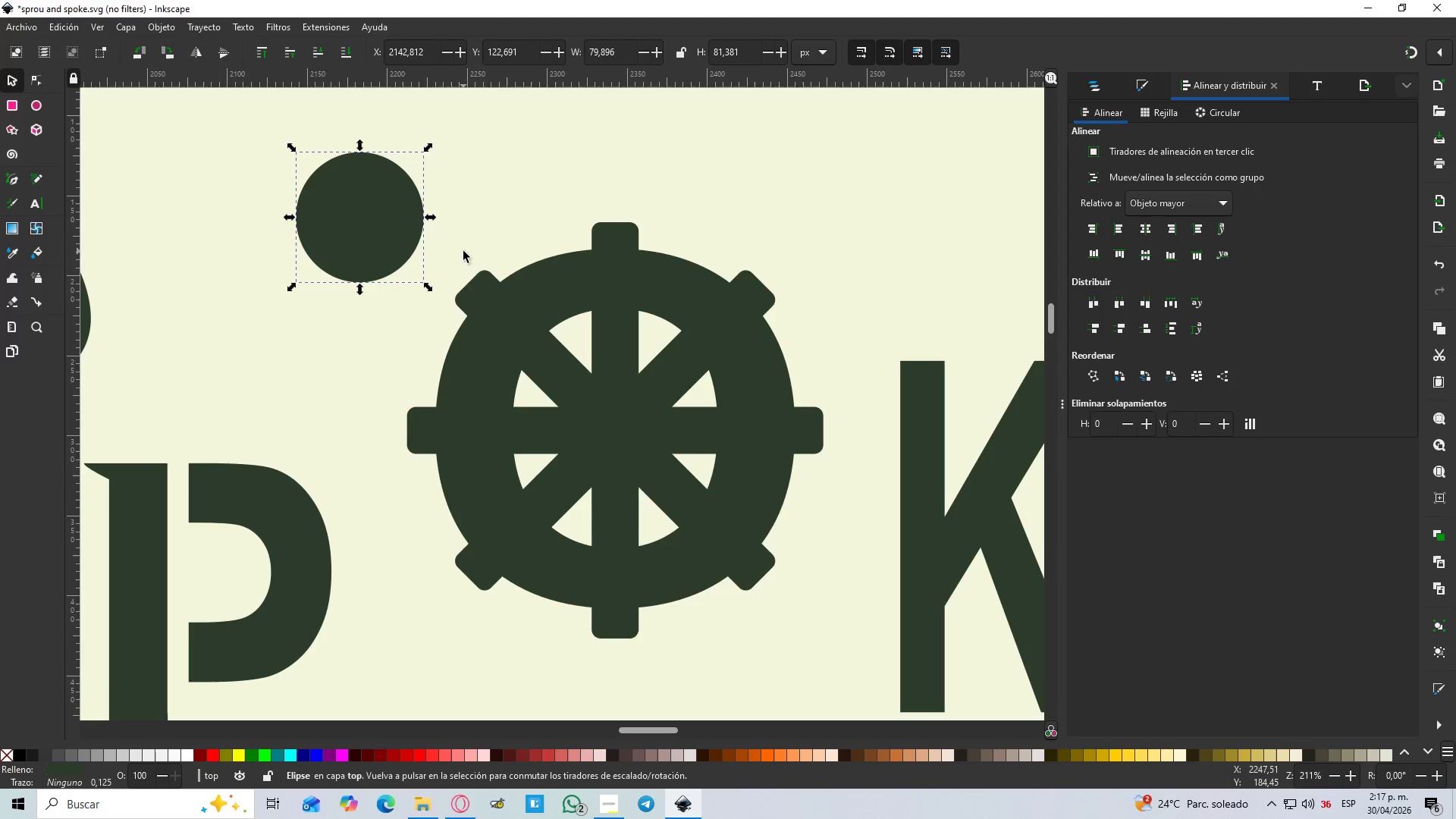 
hold_key(key=ControlLeft, duration=1.5)
 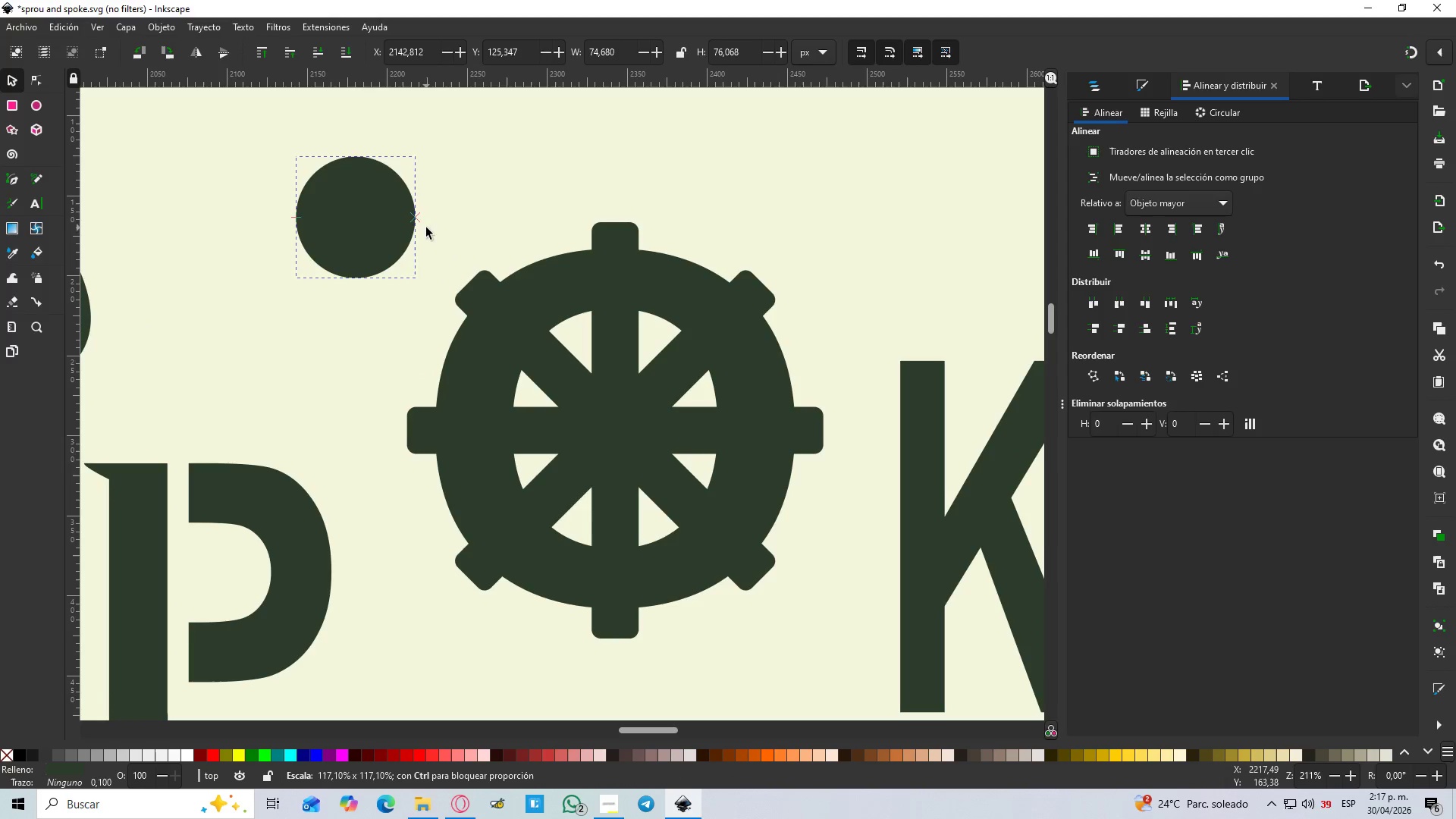 
key(Control+ControlLeft)
 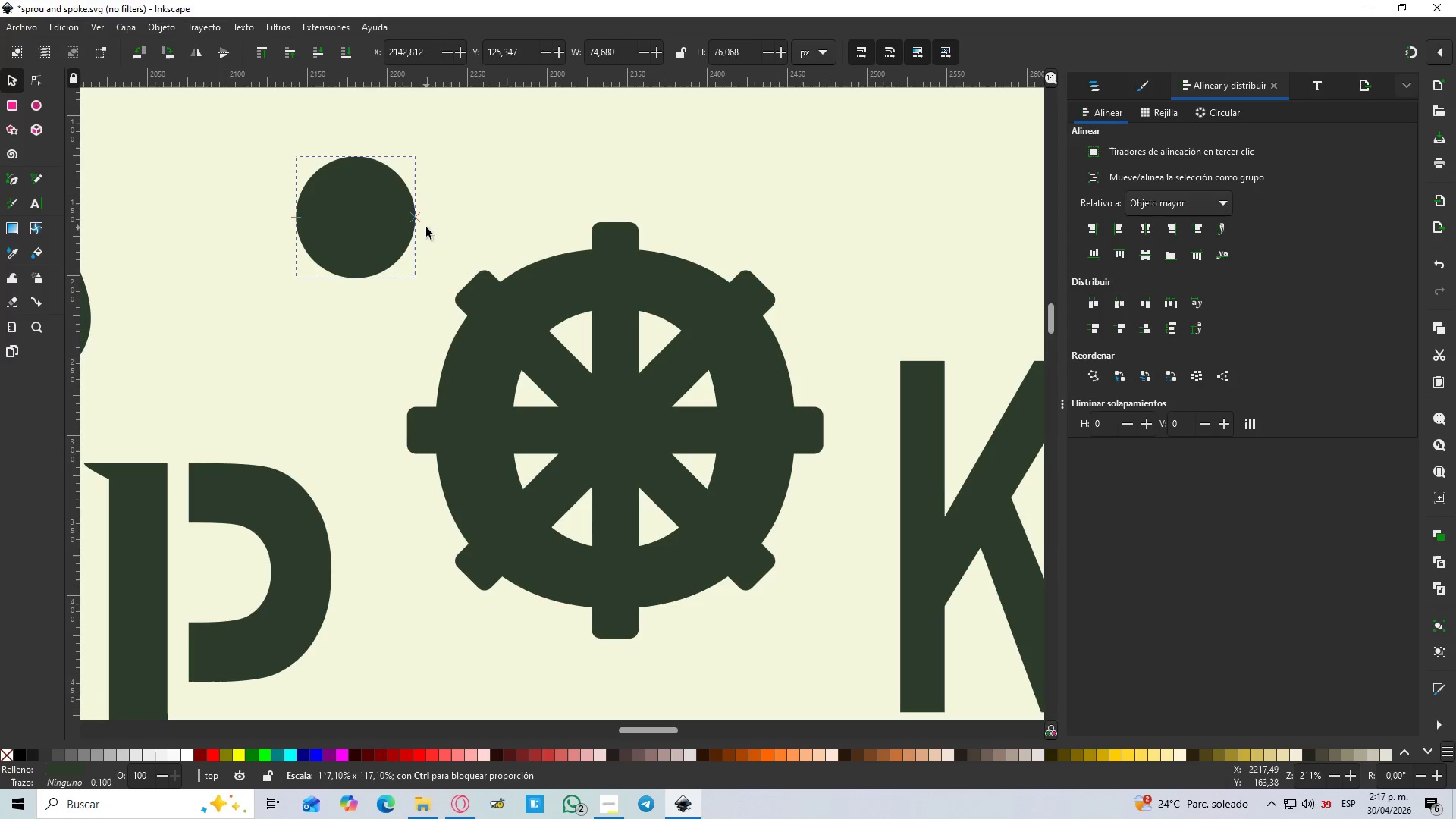 
key(Control+ControlLeft)
 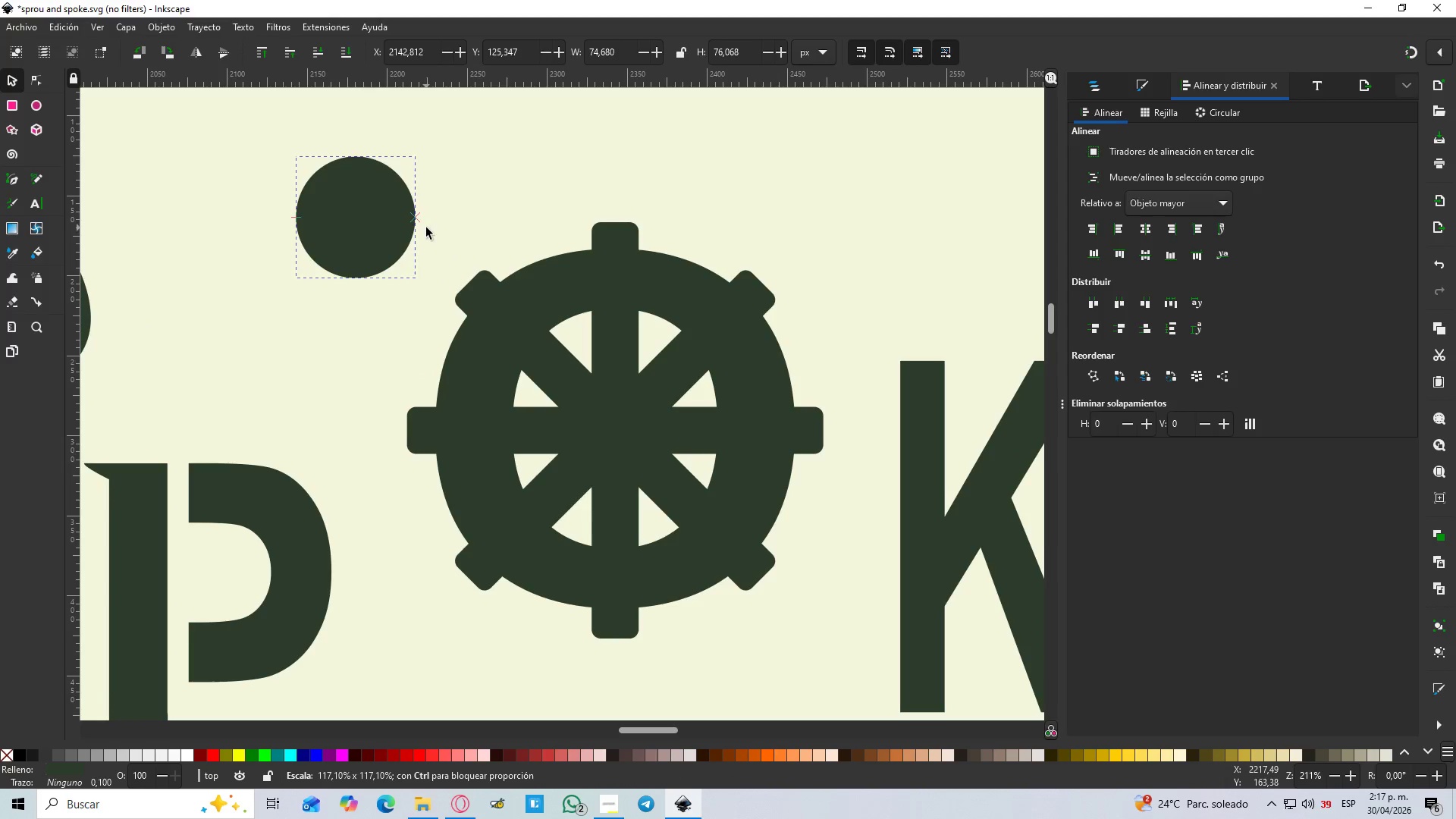 
key(Control+ControlLeft)
 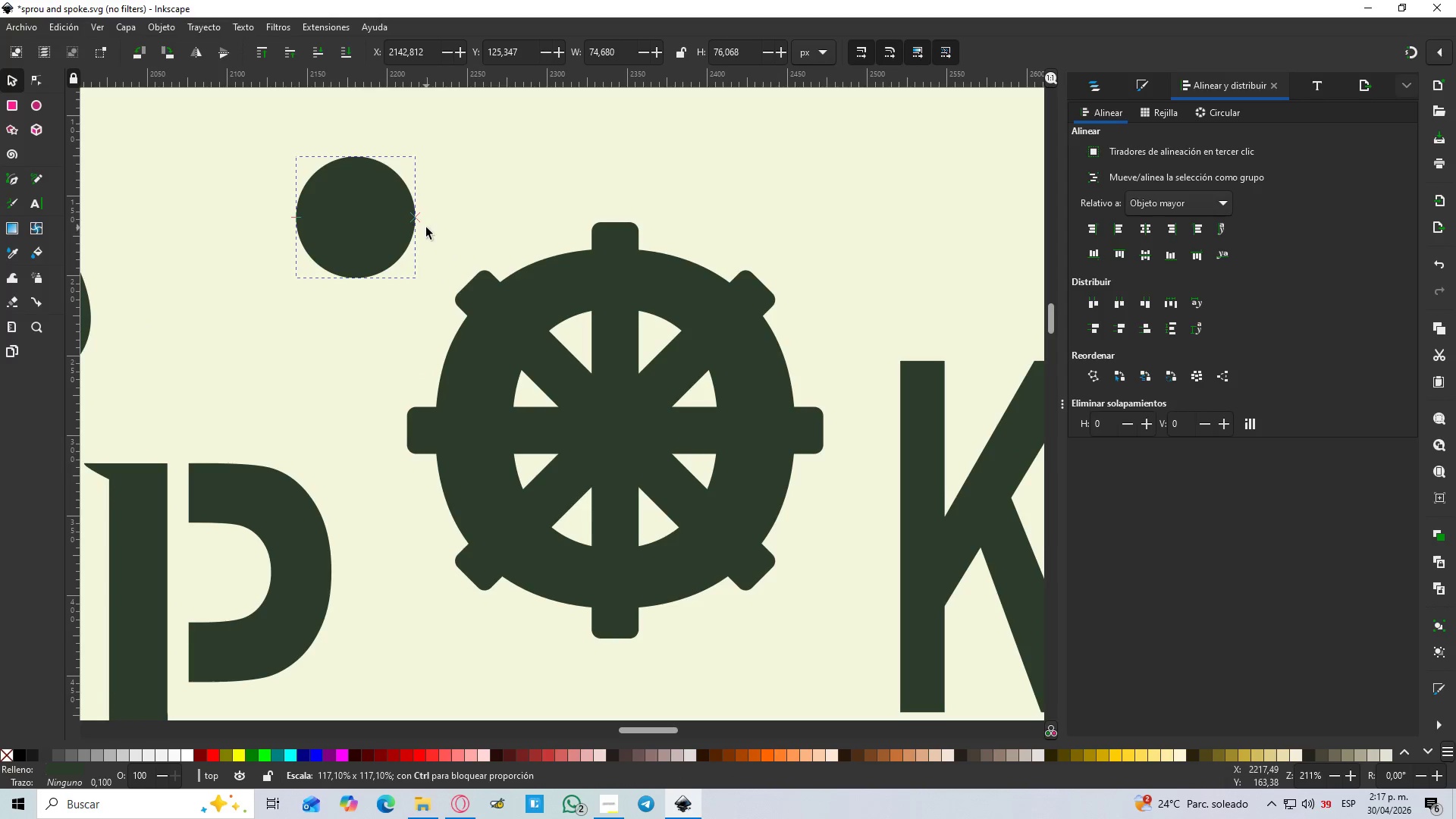 
key(Control+ControlLeft)
 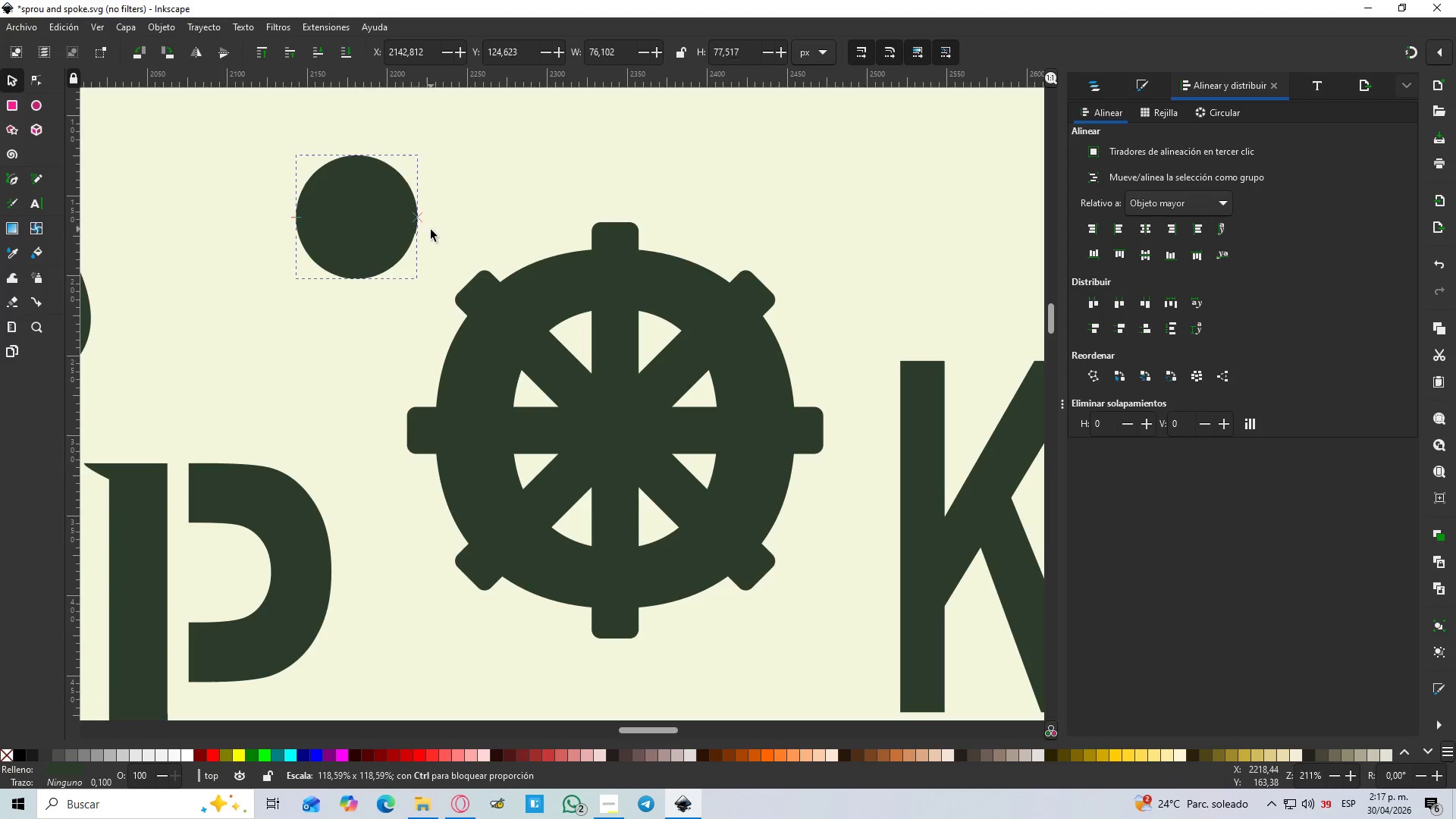 
key(Control+ControlLeft)
 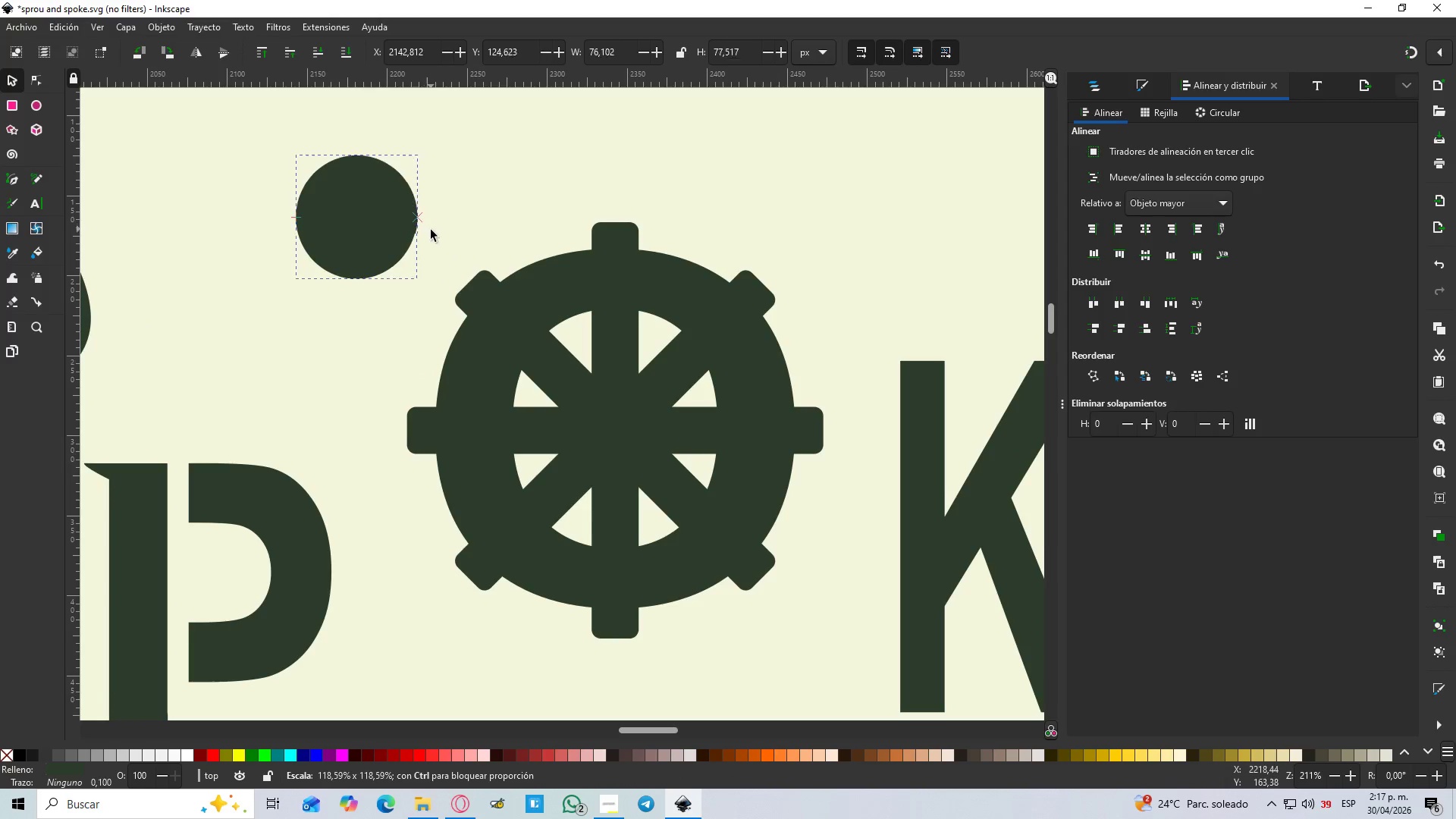 
key(Control+ControlLeft)
 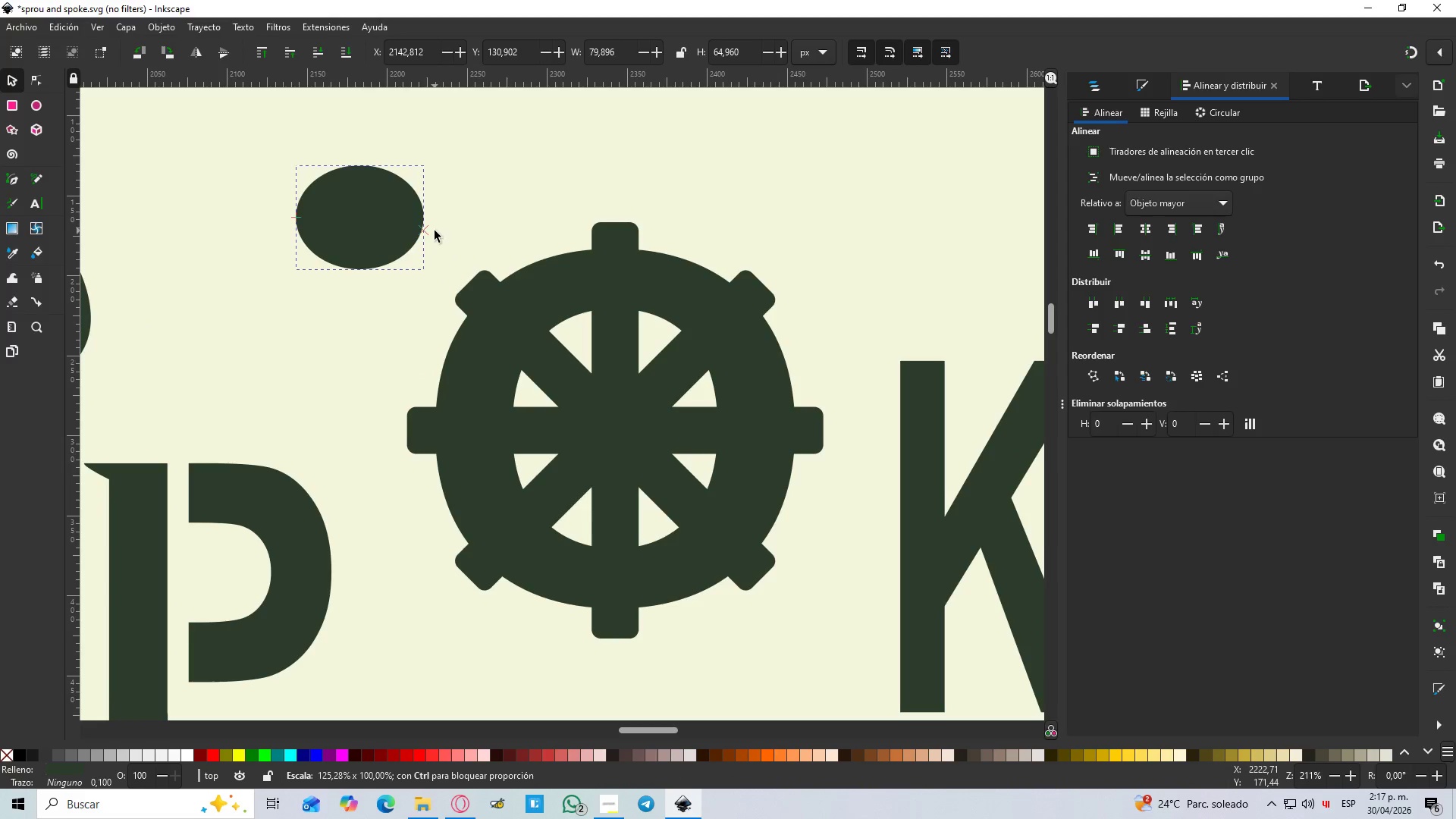 
hold_key(key=ControlLeft, duration=1.26)
 